 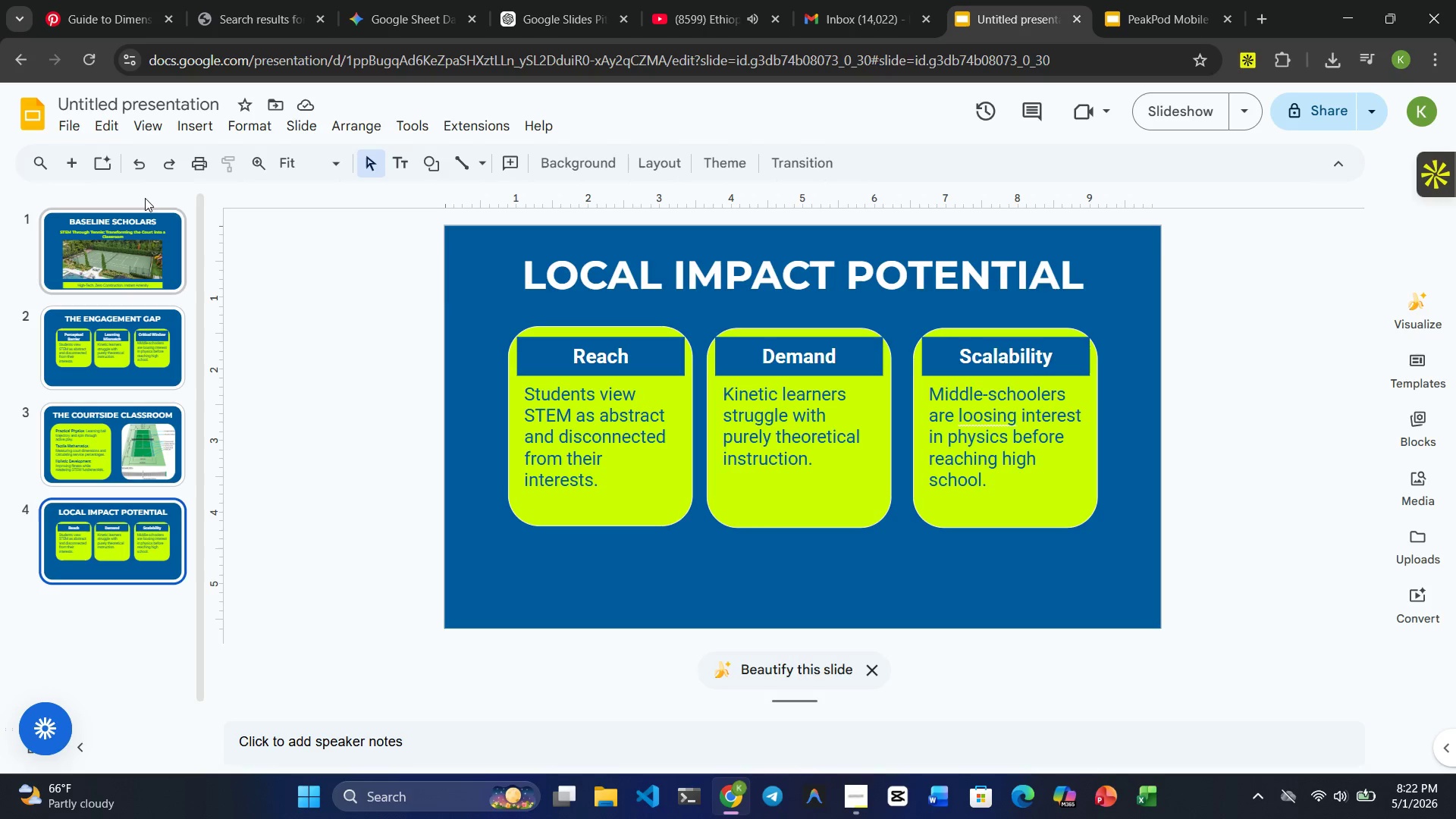 
left_click([811, 262])
 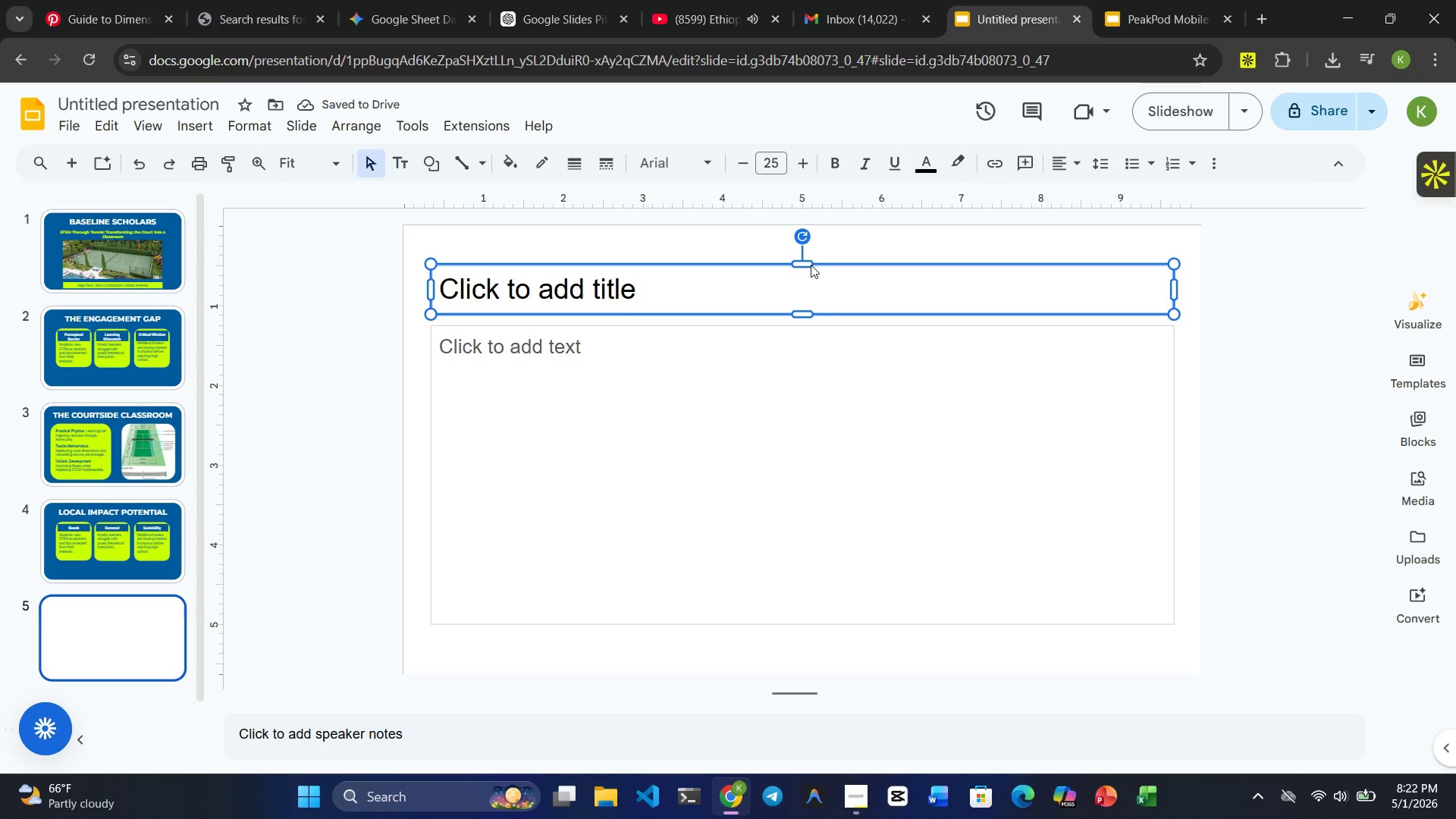 
key(Delete)
 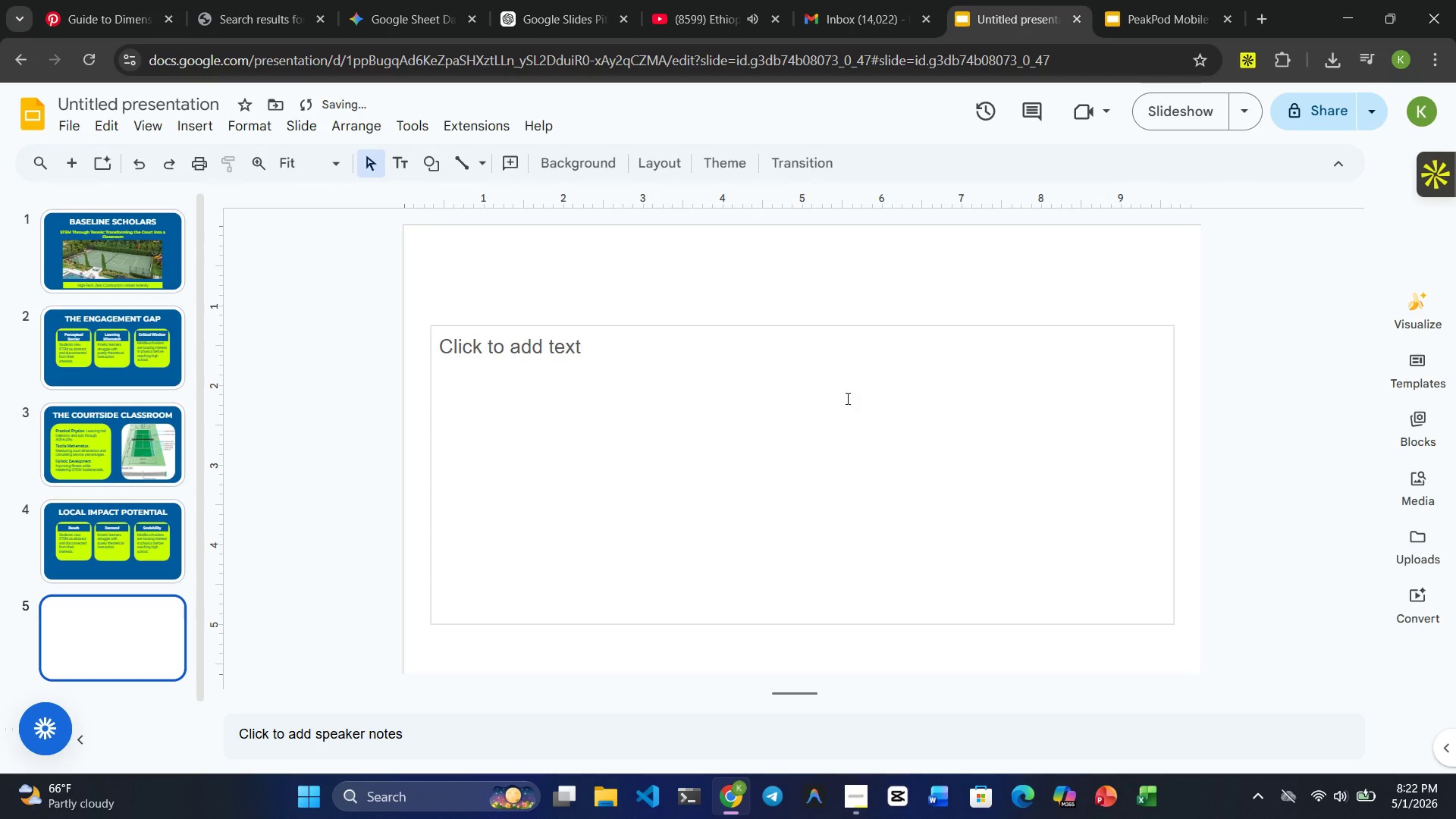 
left_click([846, 398])
 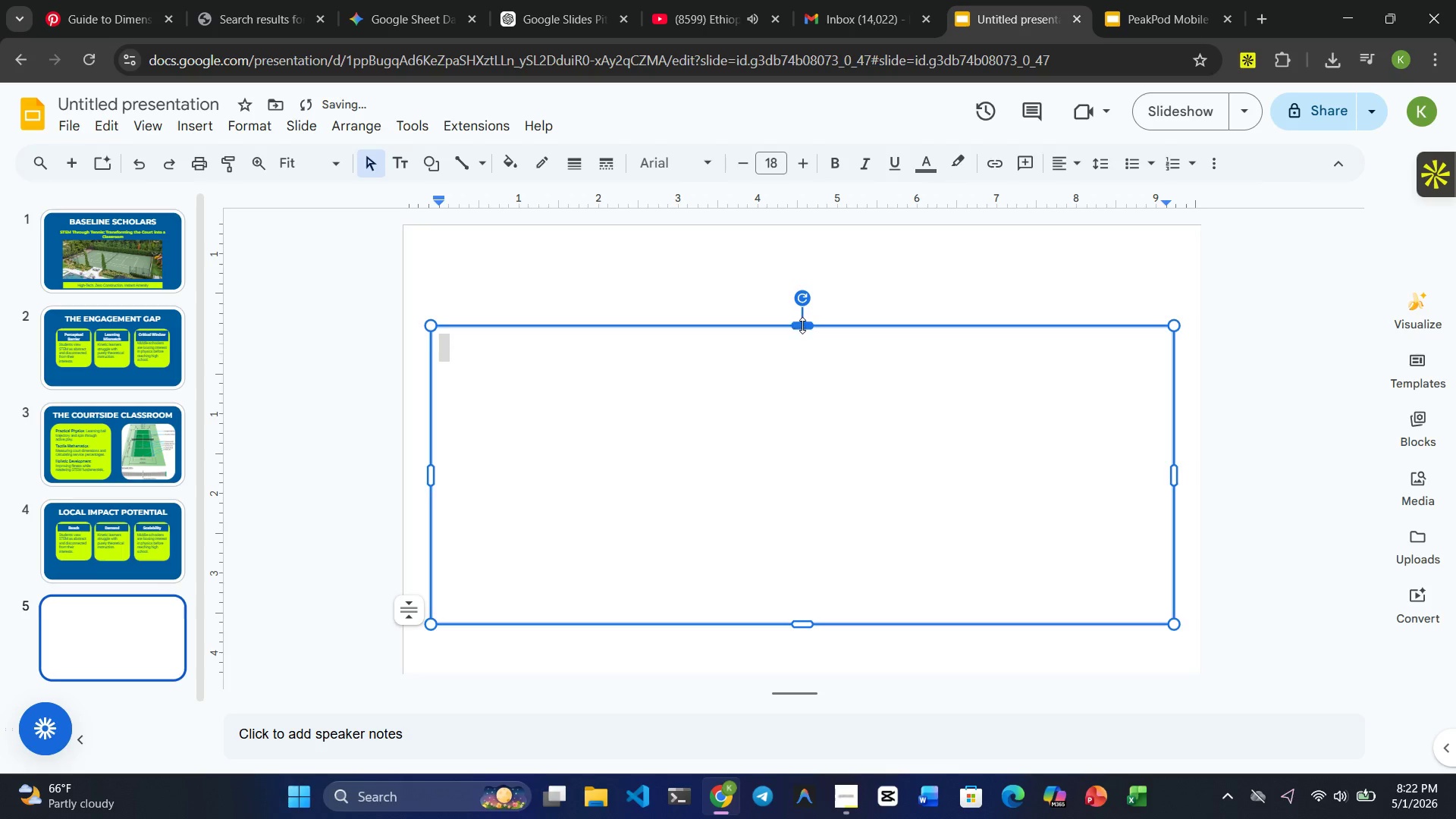 
left_click([802, 325])
 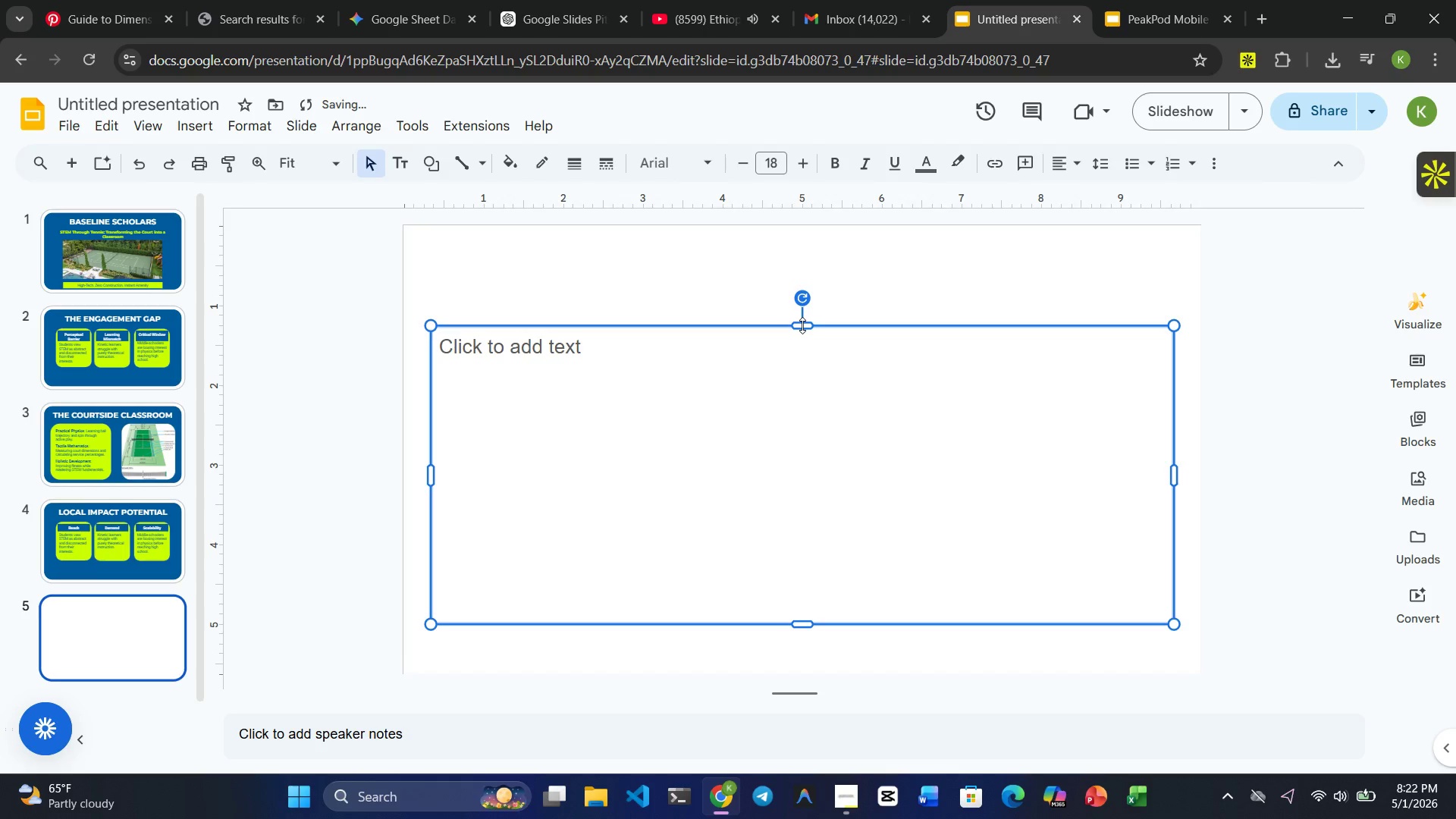 
key(Delete)
 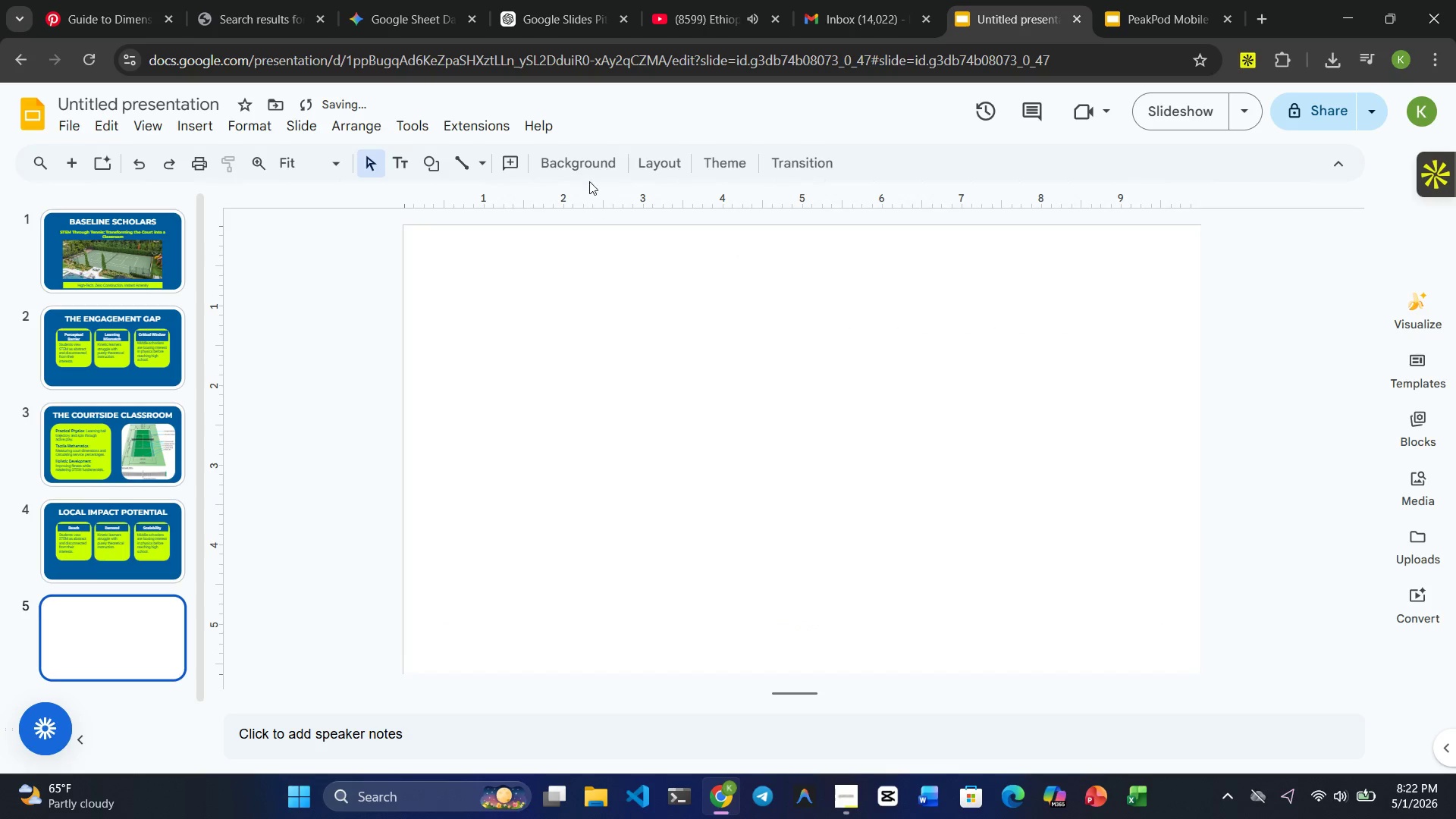 
left_click([600, 149])
 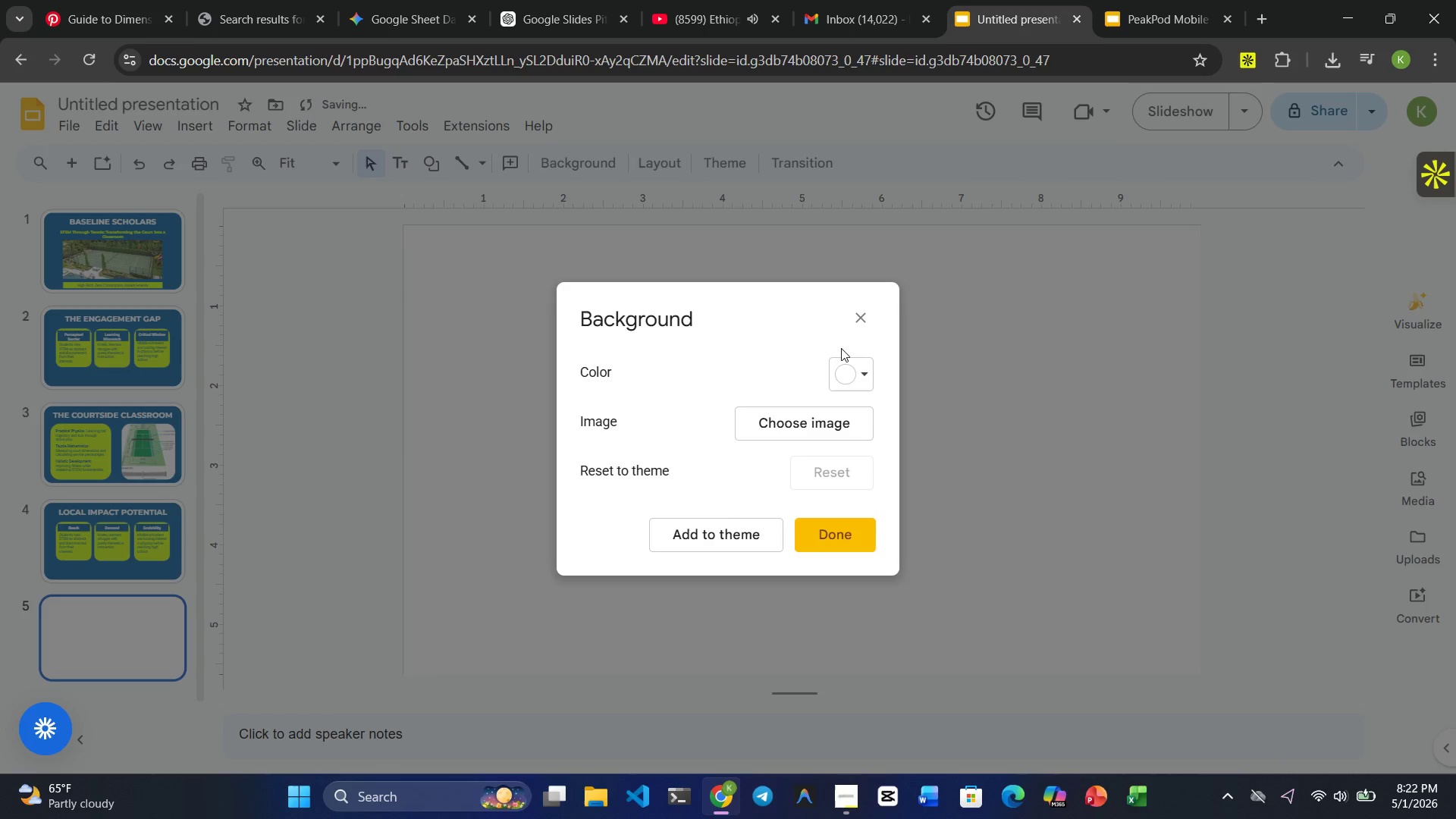 
left_click([848, 371])
 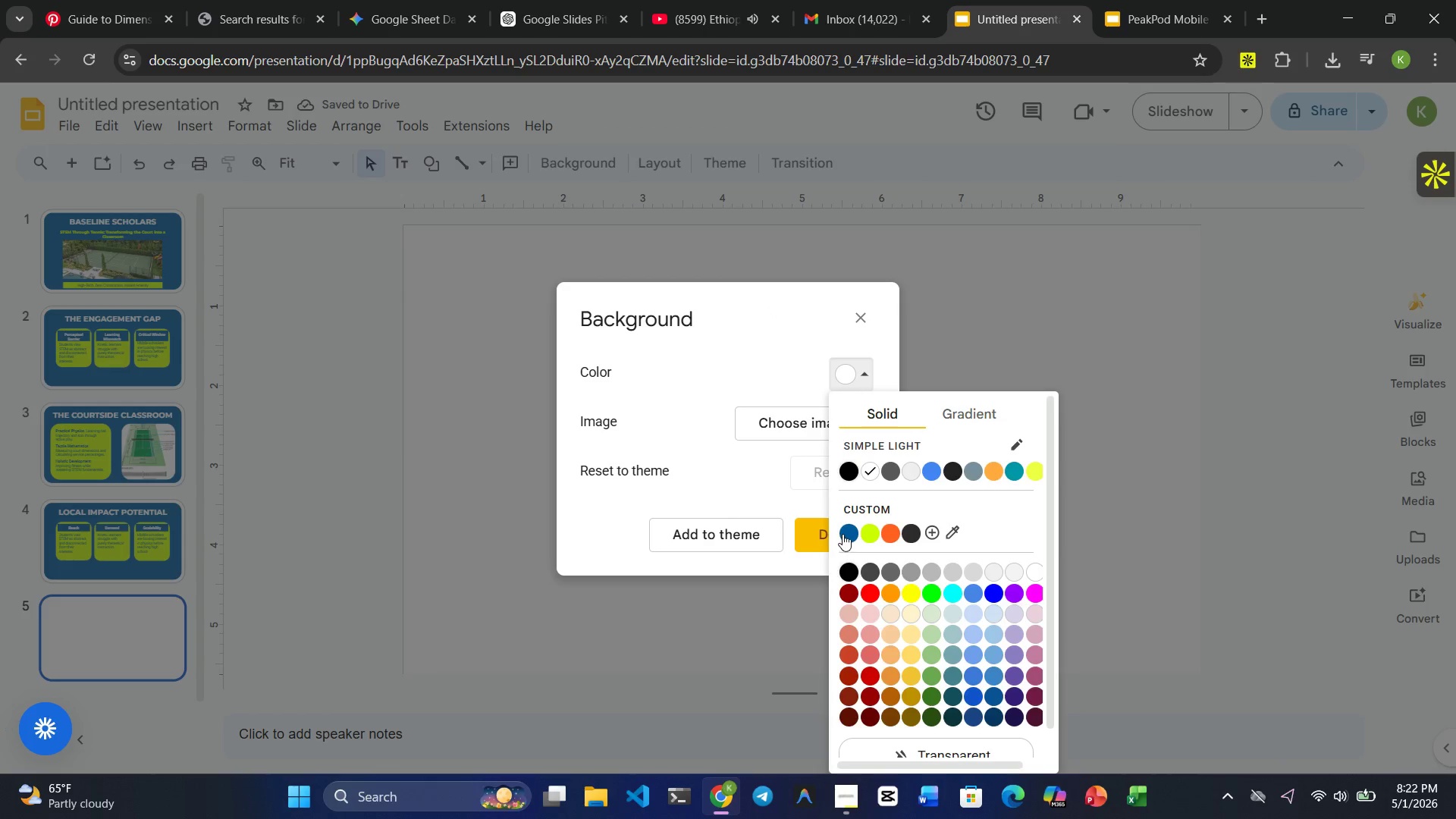 
left_click([846, 532])
 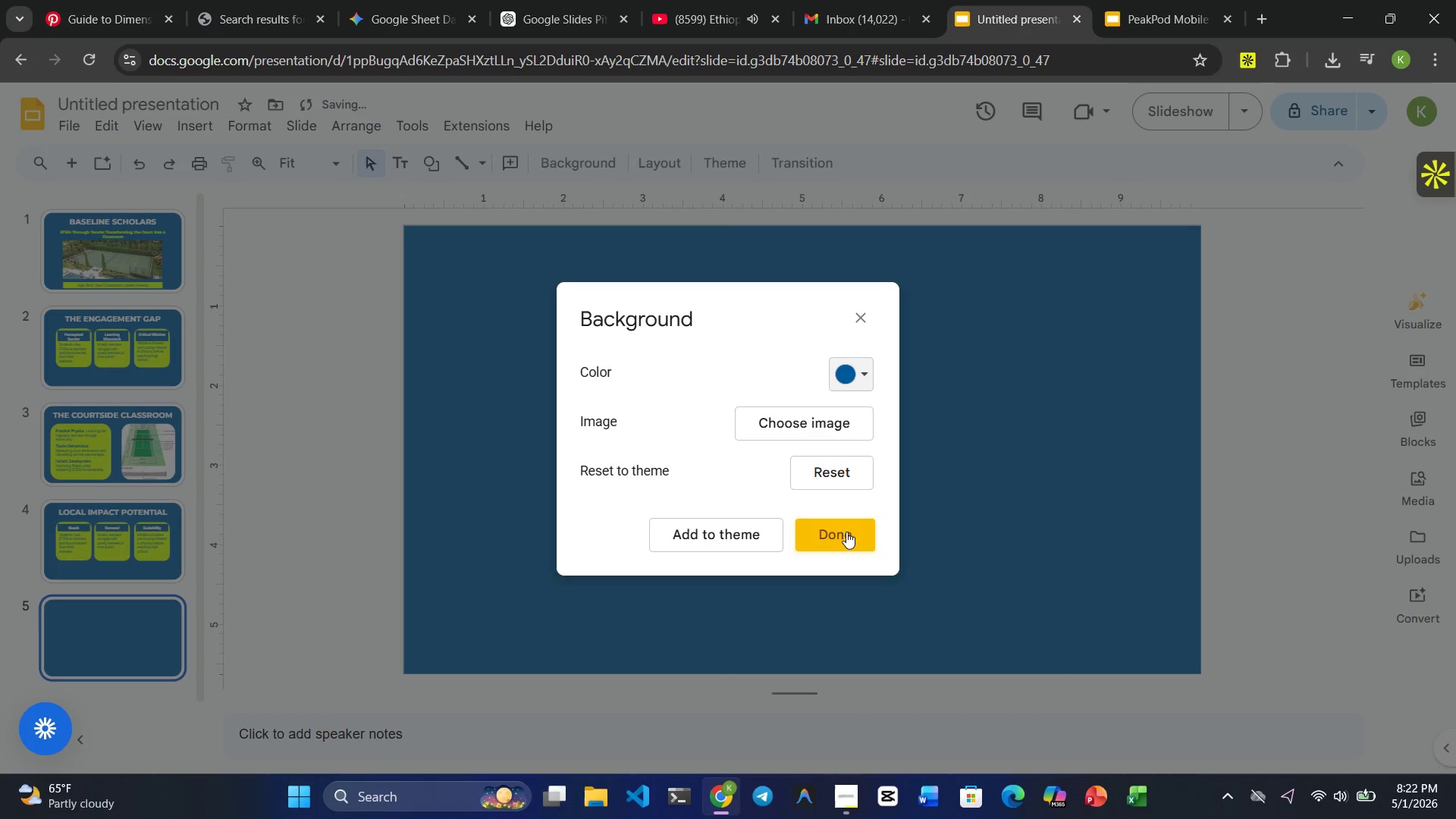 
left_click([846, 532])
 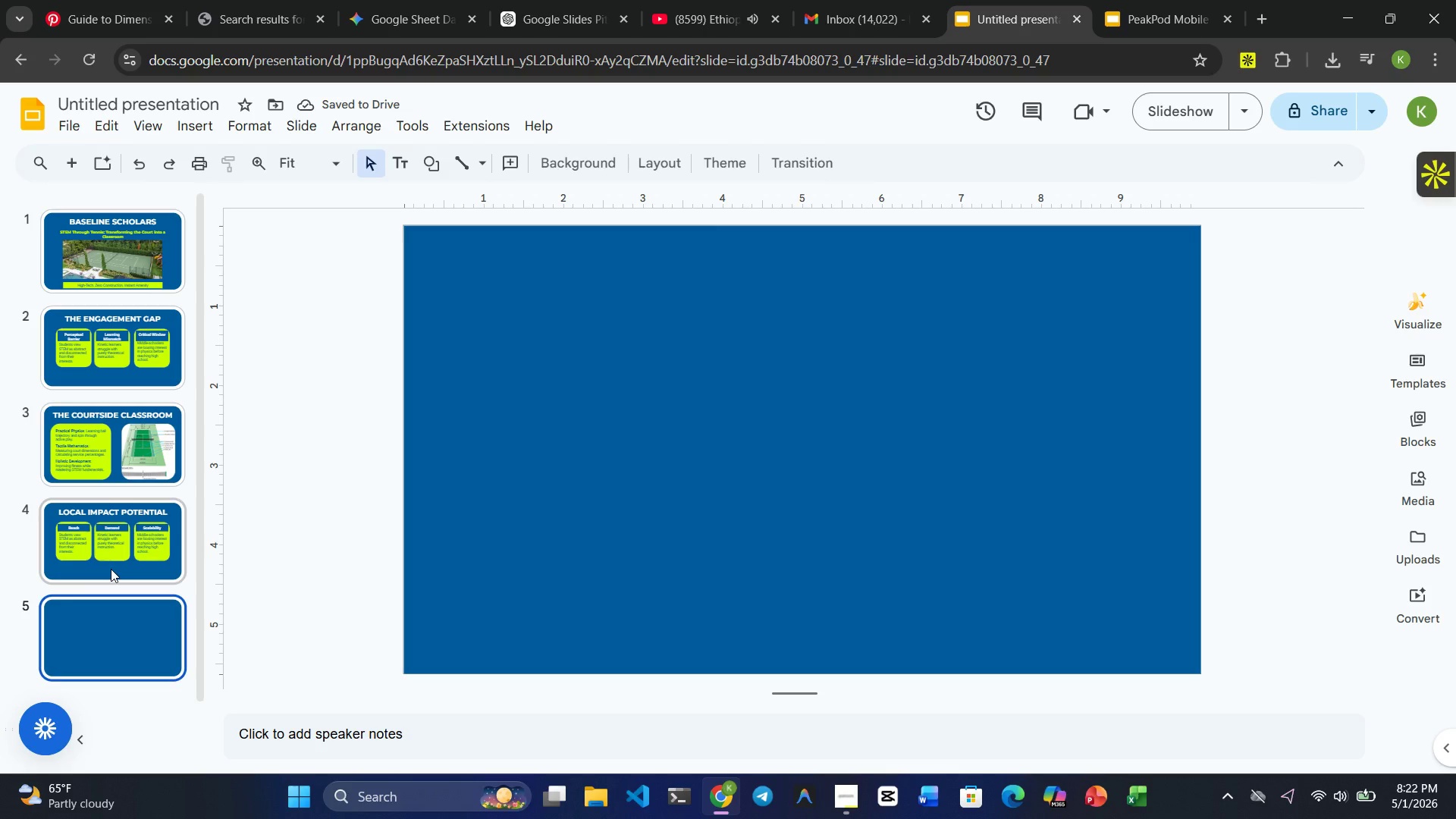 
left_click([111, 569])
 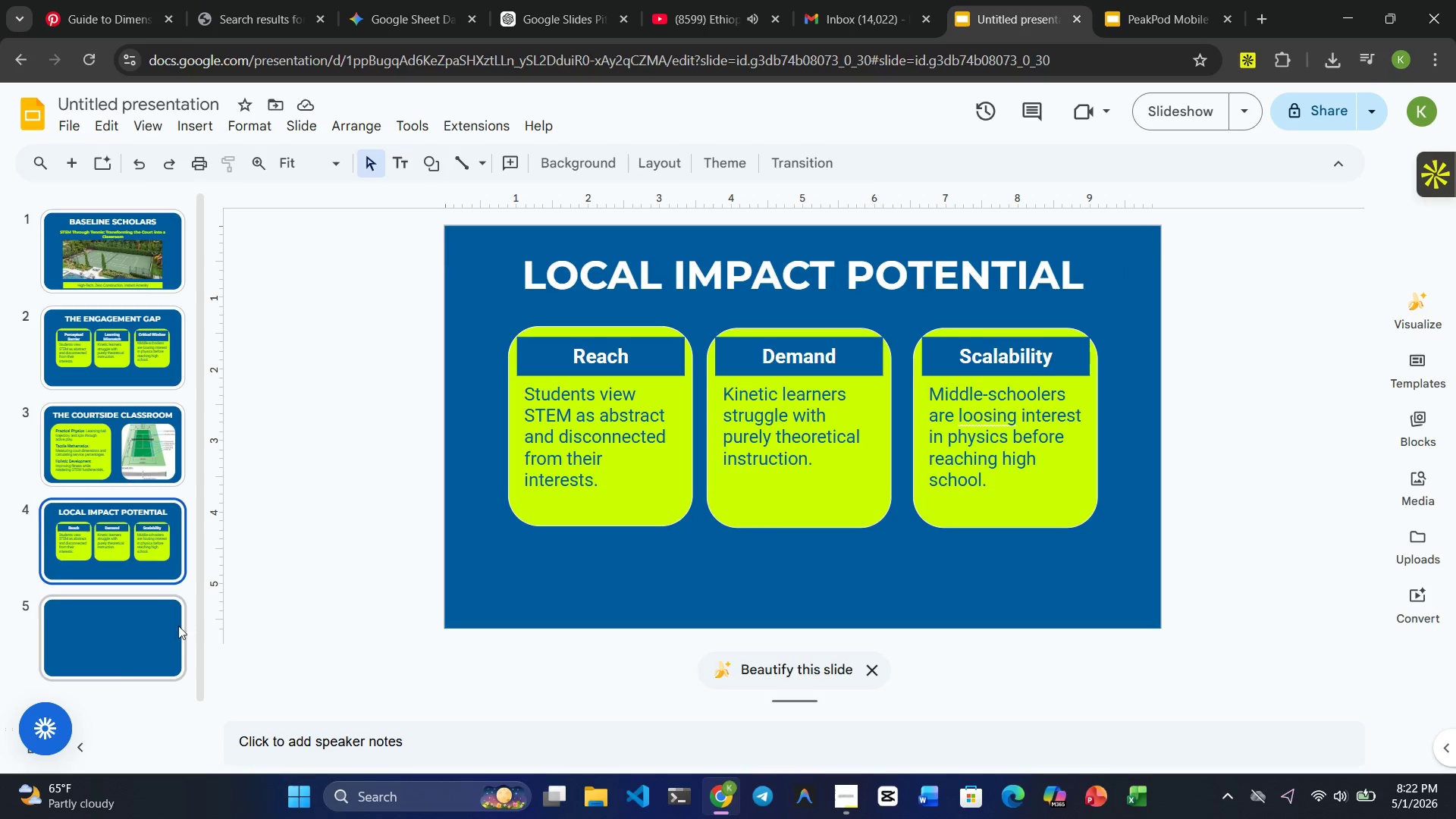 
left_click([118, 662])
 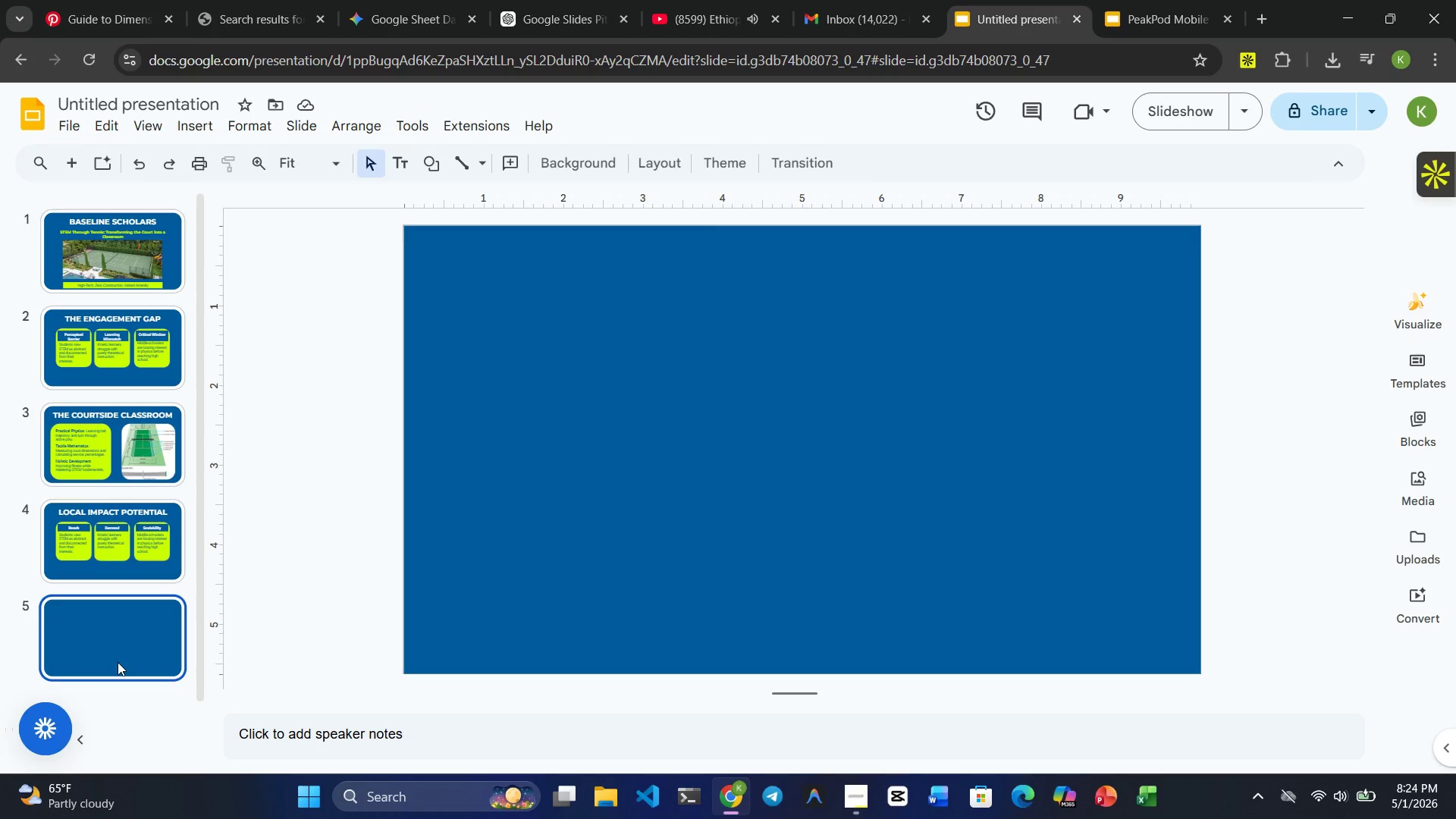 
wait(80.33)
 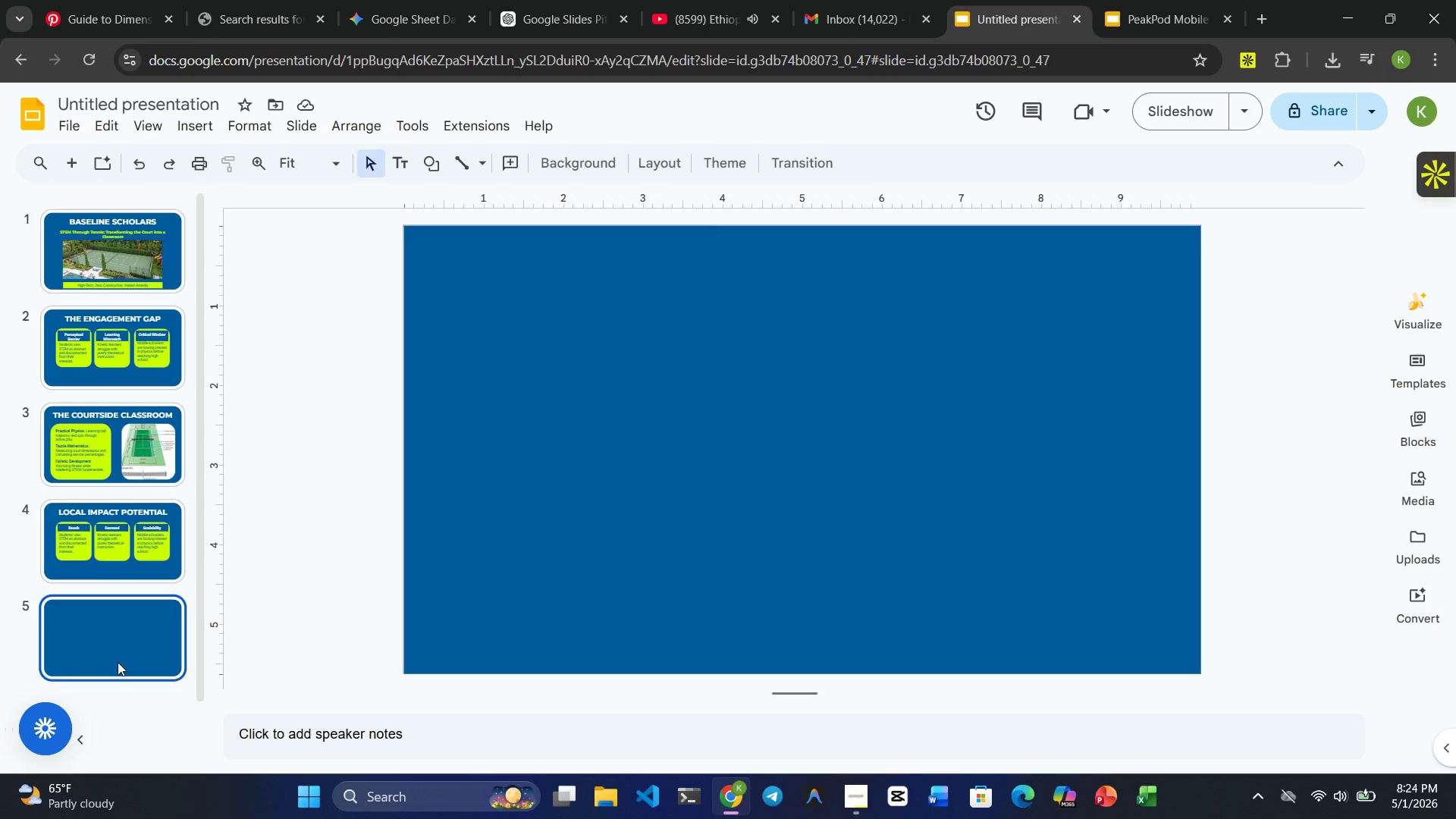 
left_click([118, 623])
 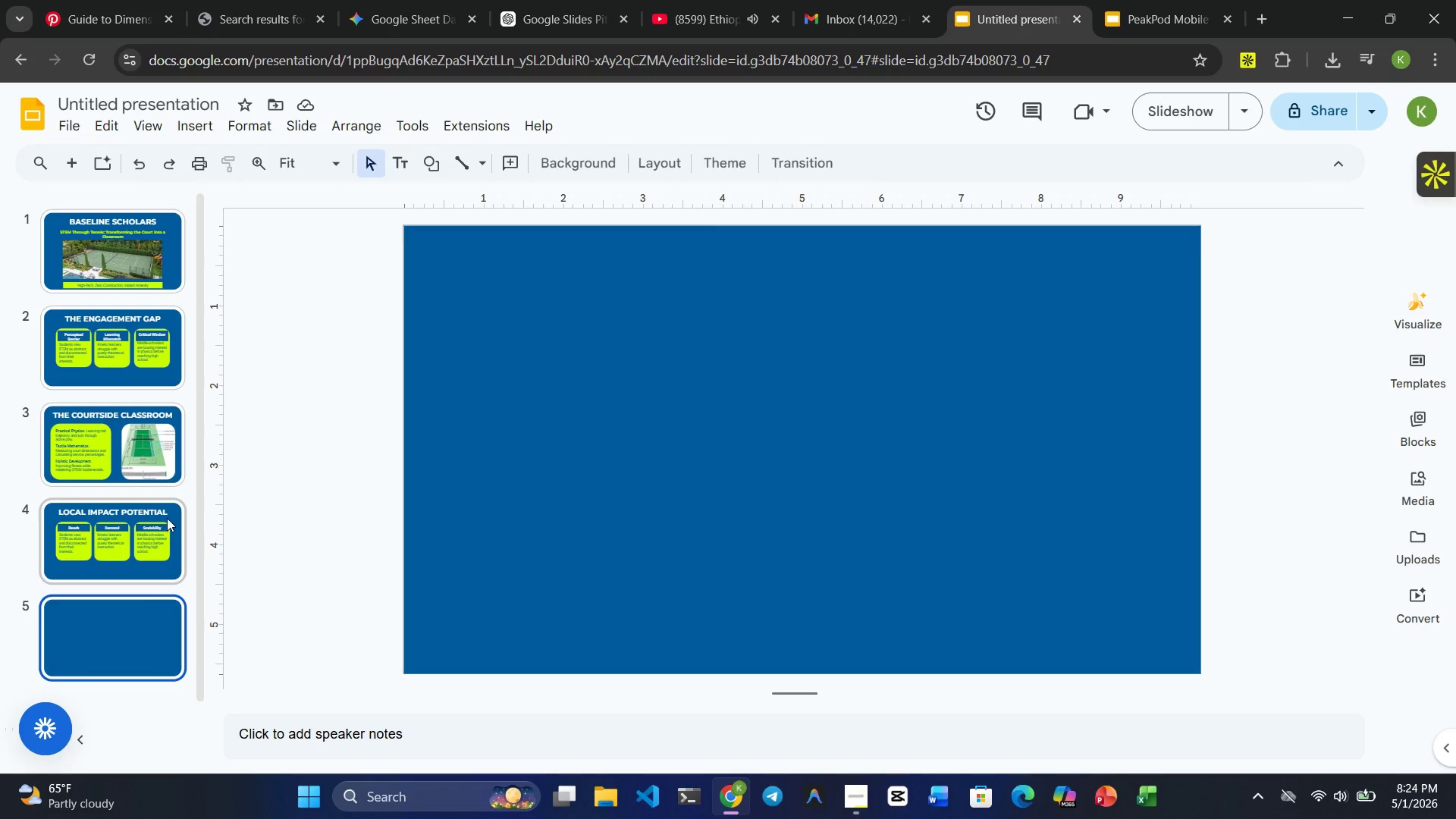 
left_click([167, 518])
 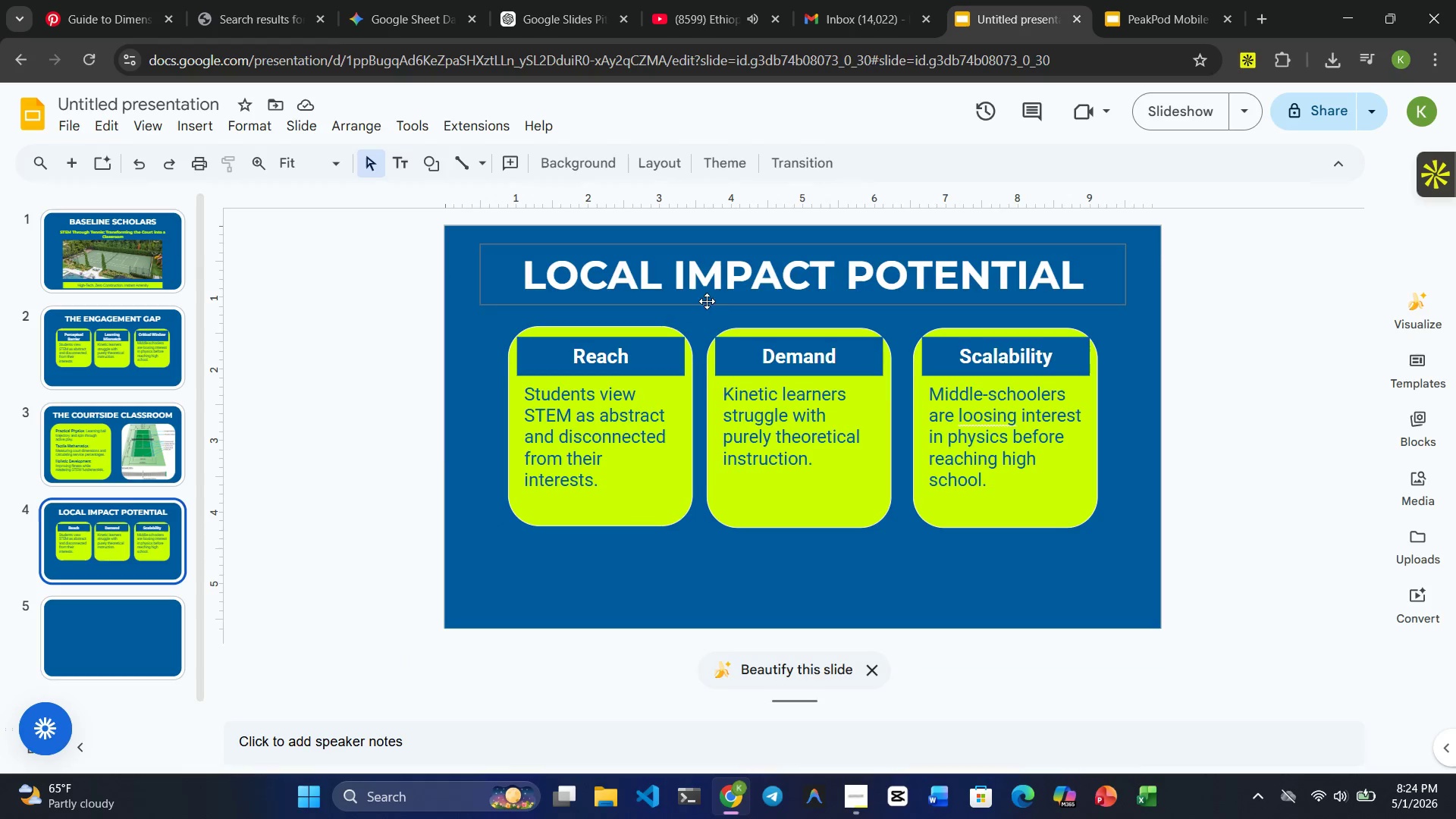 
left_click([714, 293])
 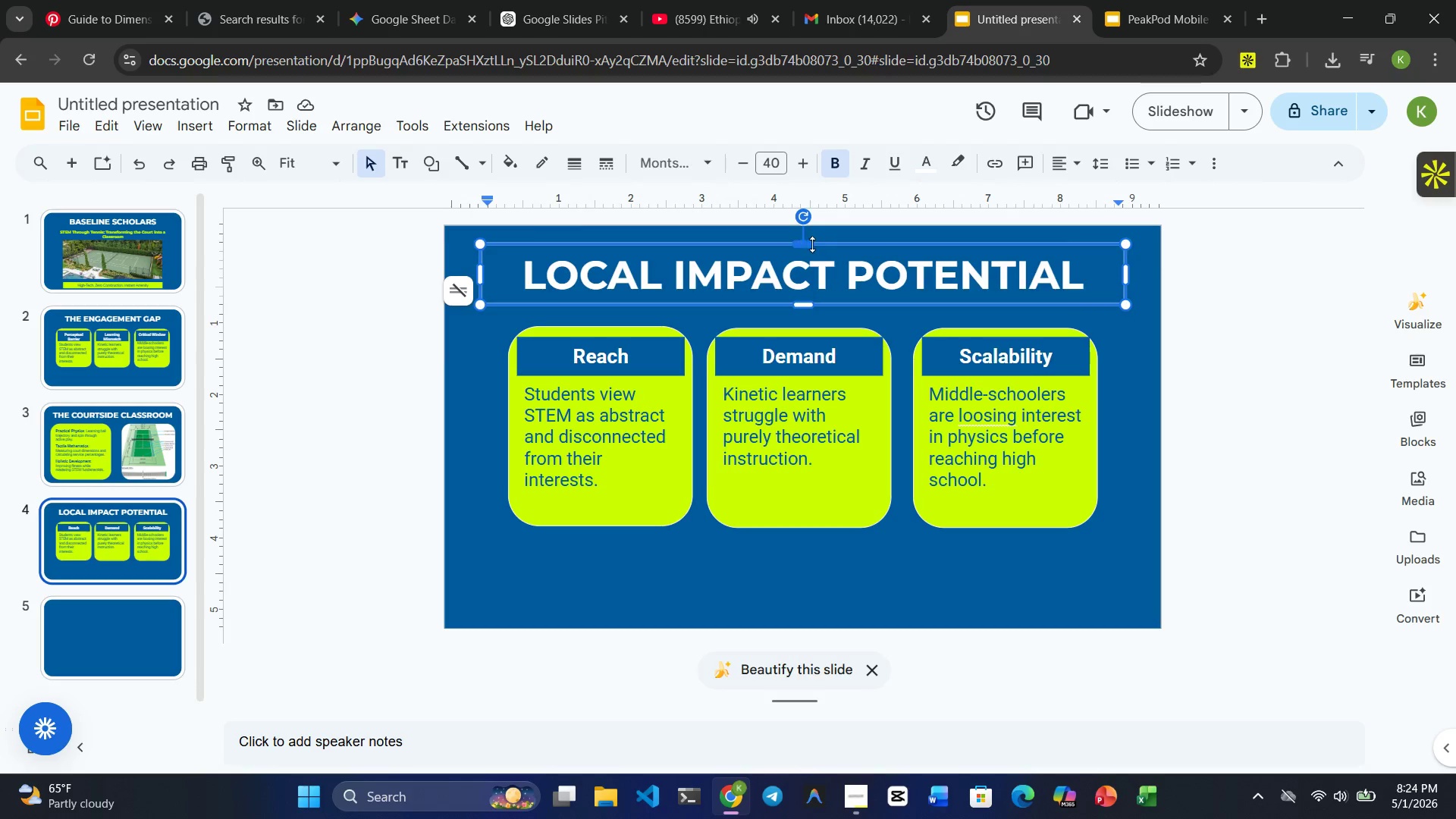 
left_click([810, 244])
 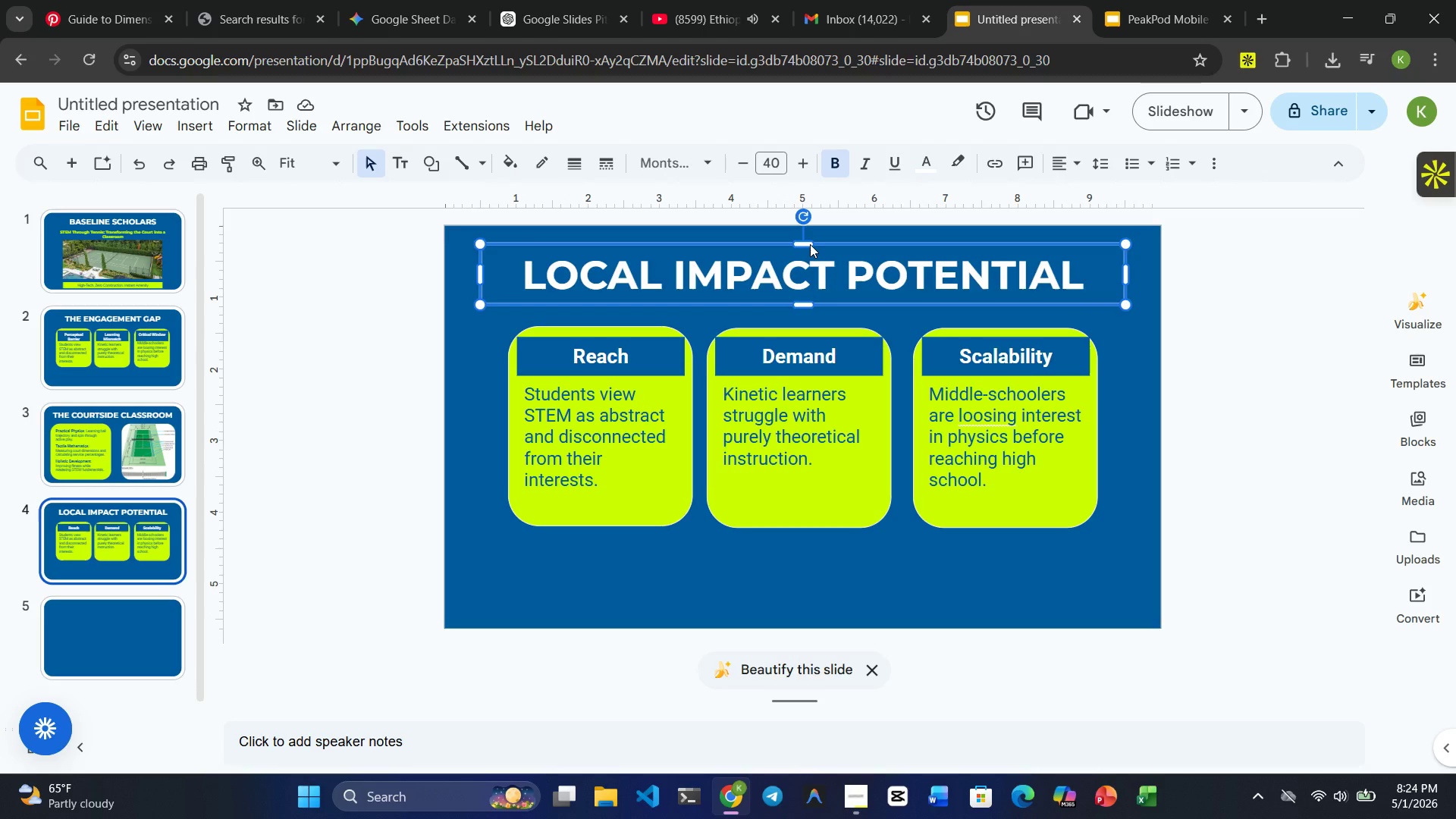 
key(Control+ControlRight)
 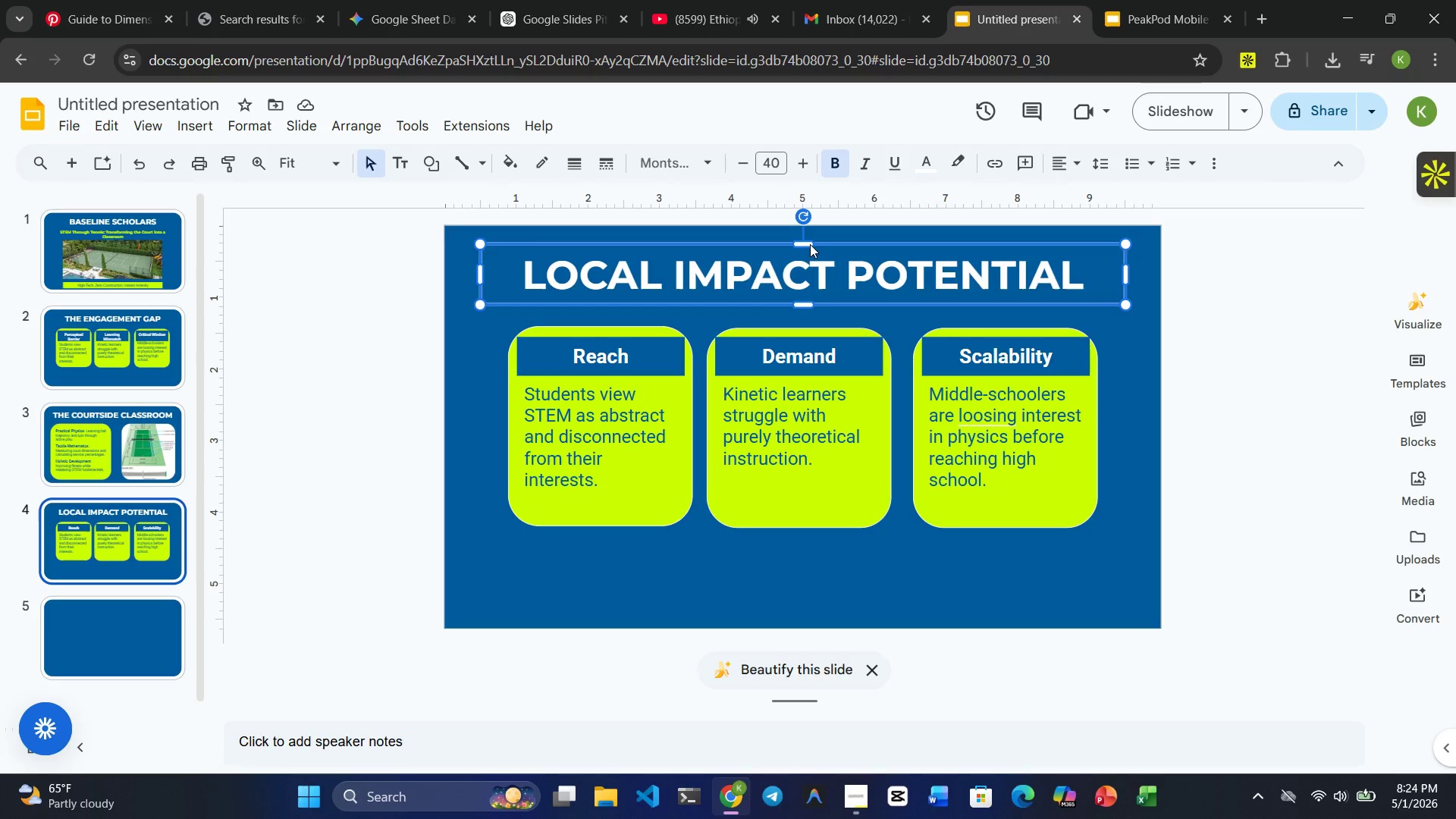 
key(Control+C)
 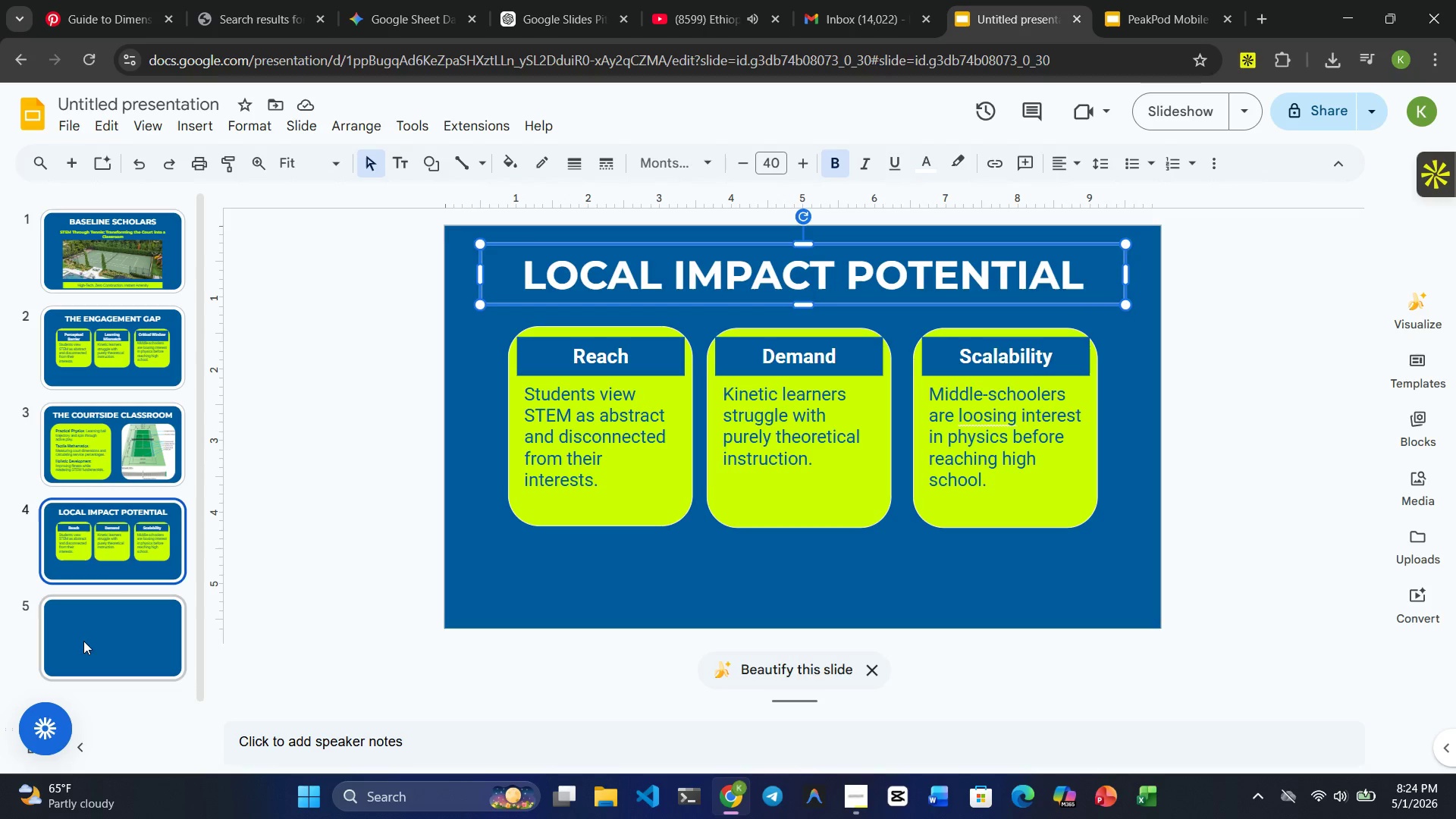 
left_click([81, 645])
 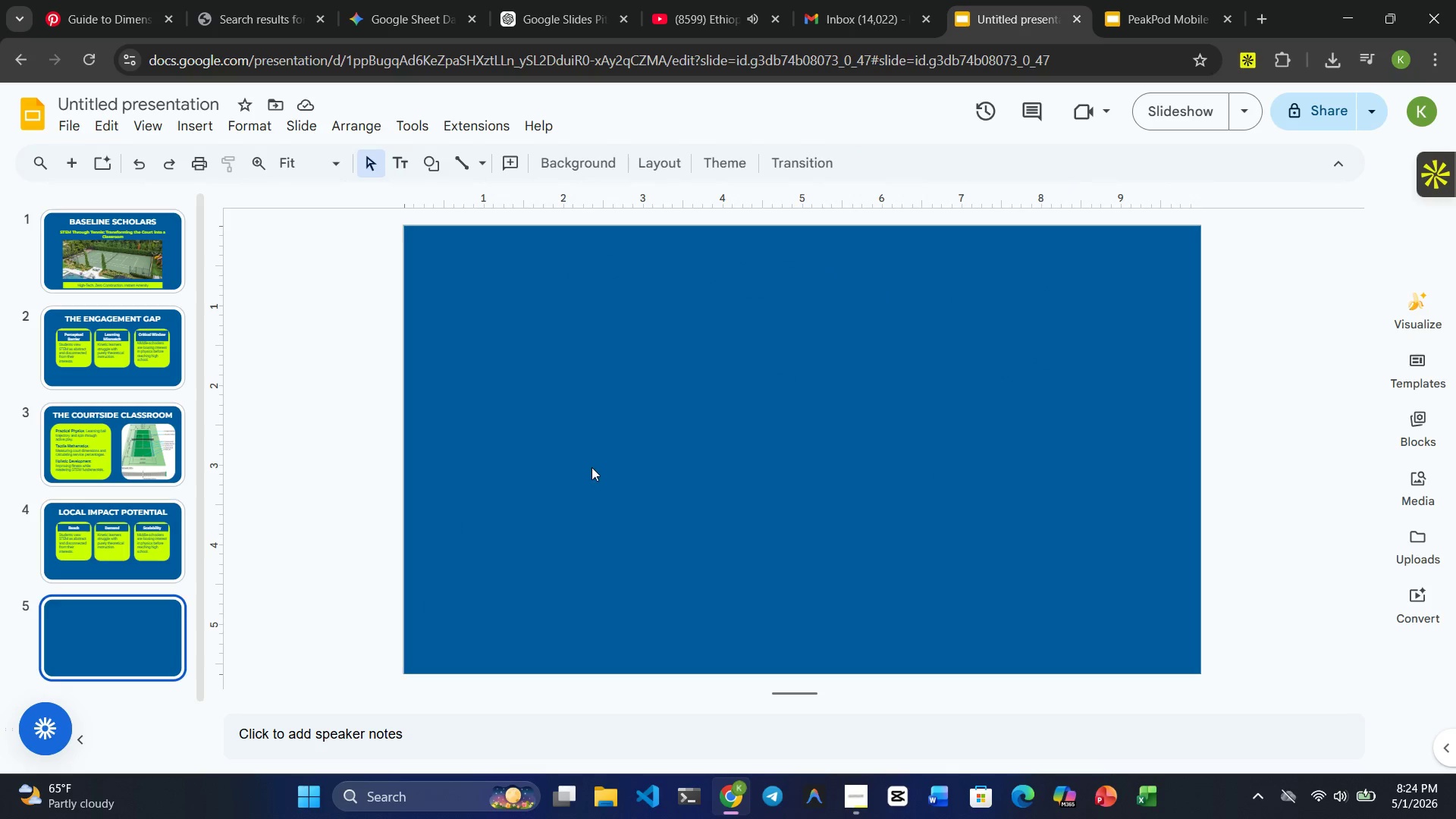 
left_click([592, 467])
 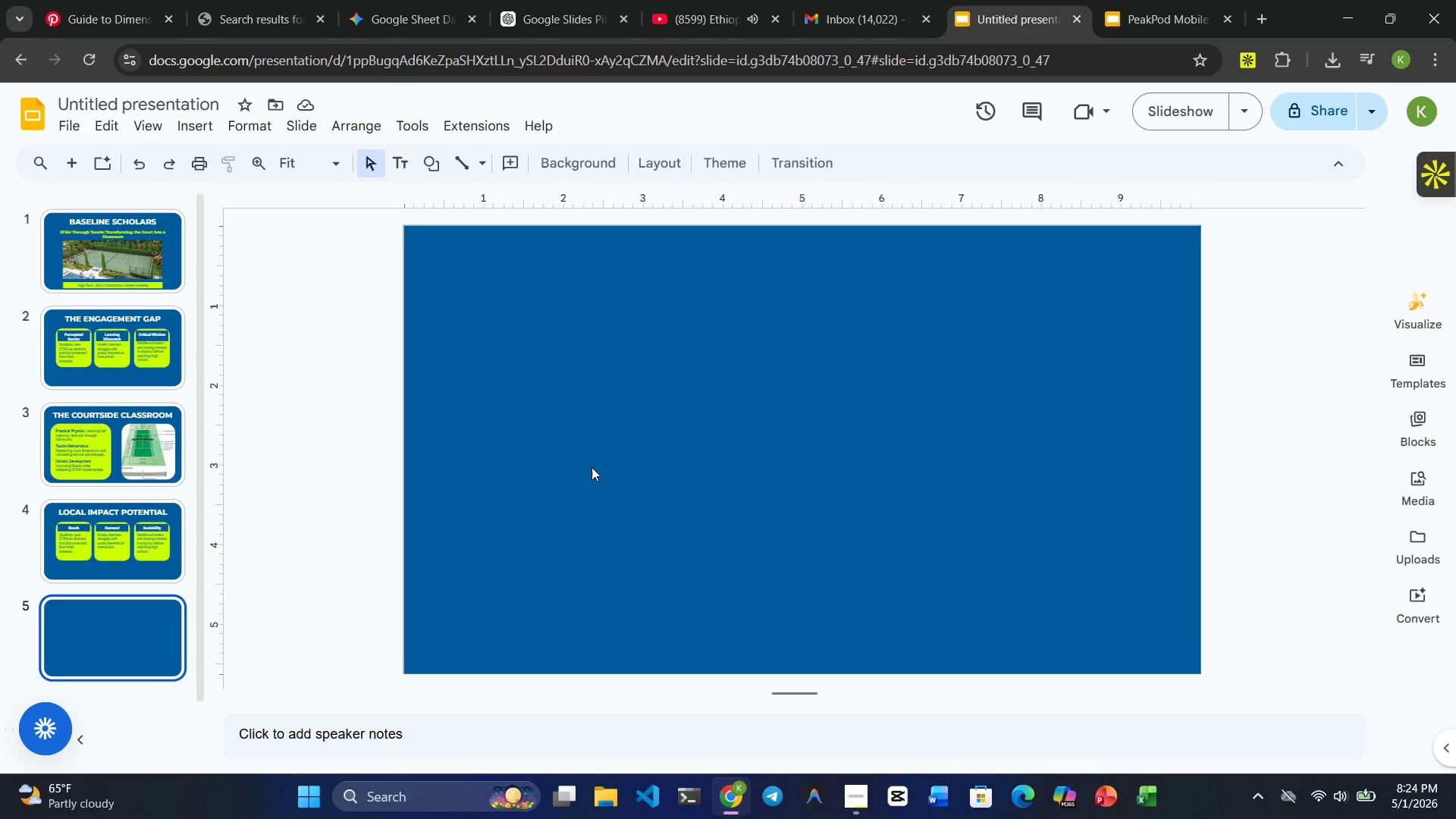 
key(Control+V)
 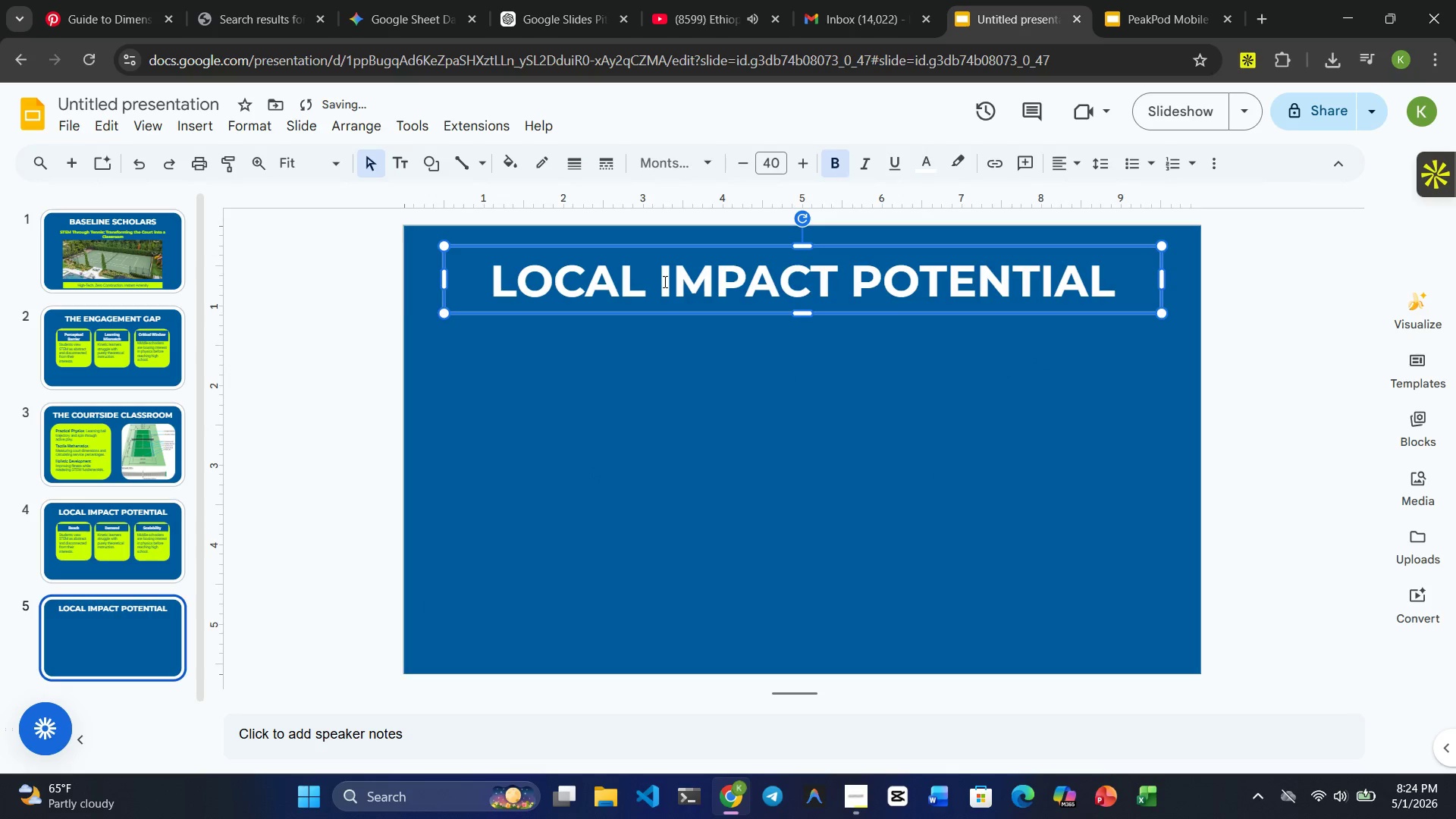 
double_click([664, 281])
 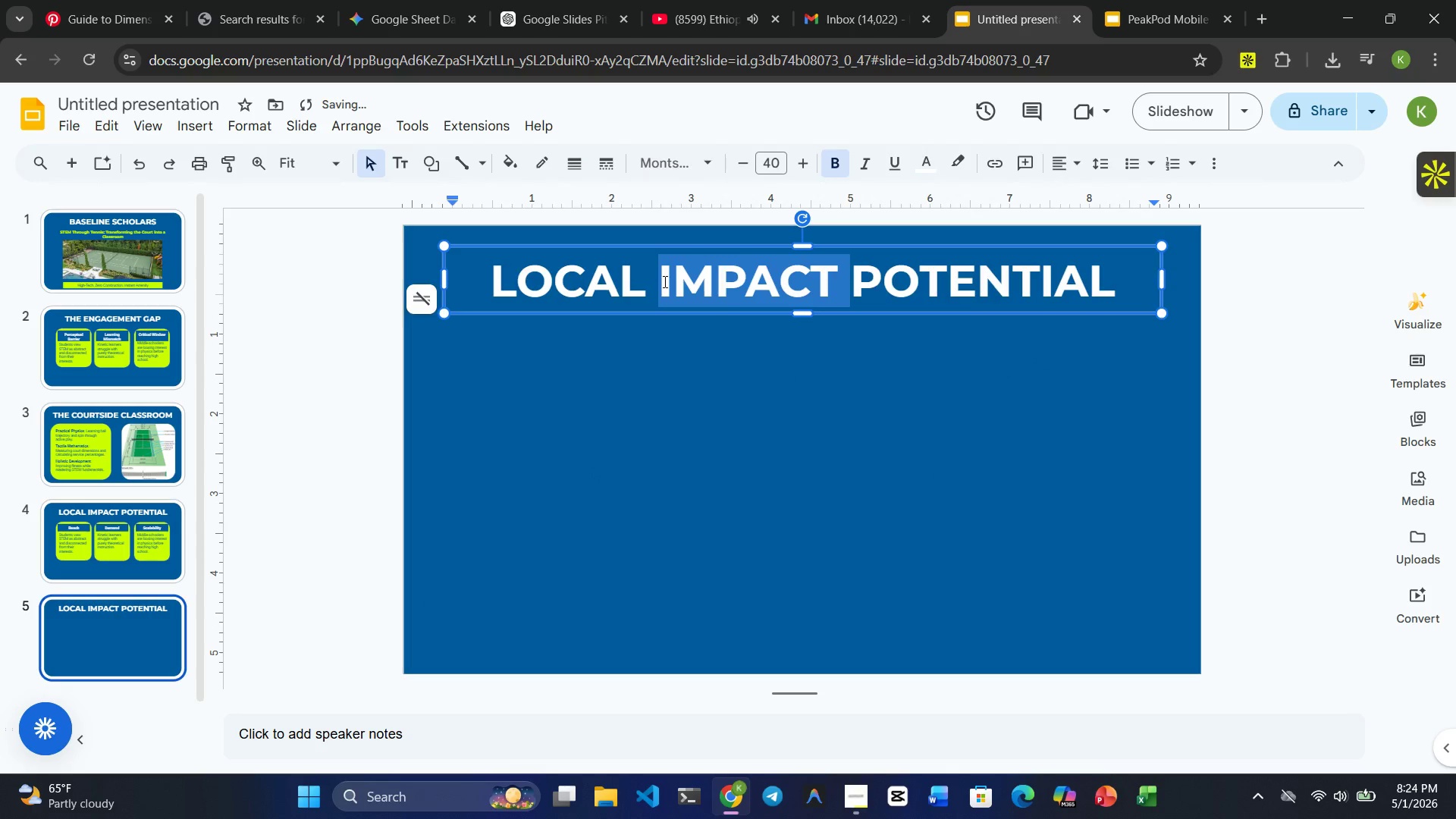 
triple_click([664, 281])
 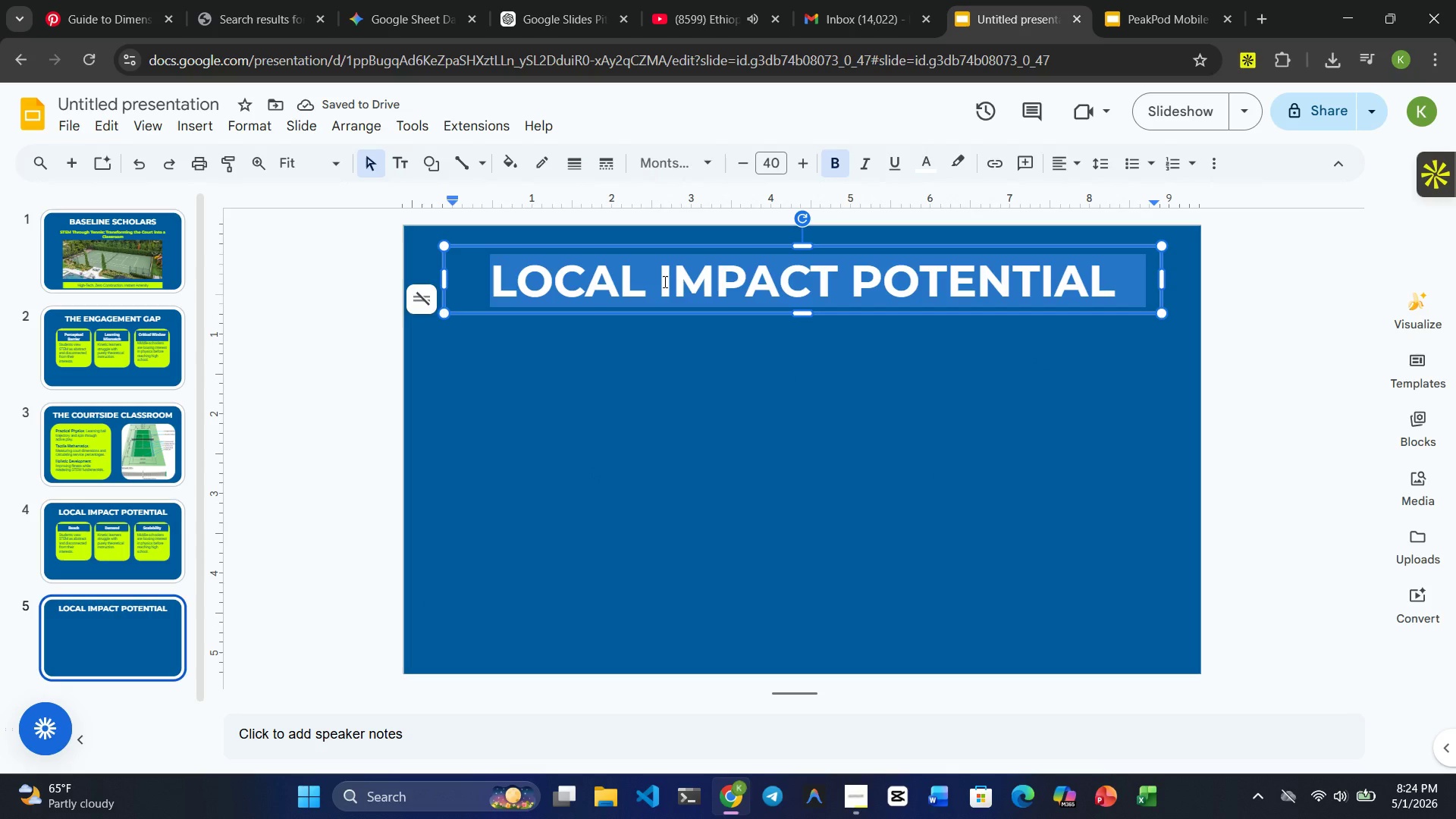 
type(THE BASELINE FRAMEWORK)
 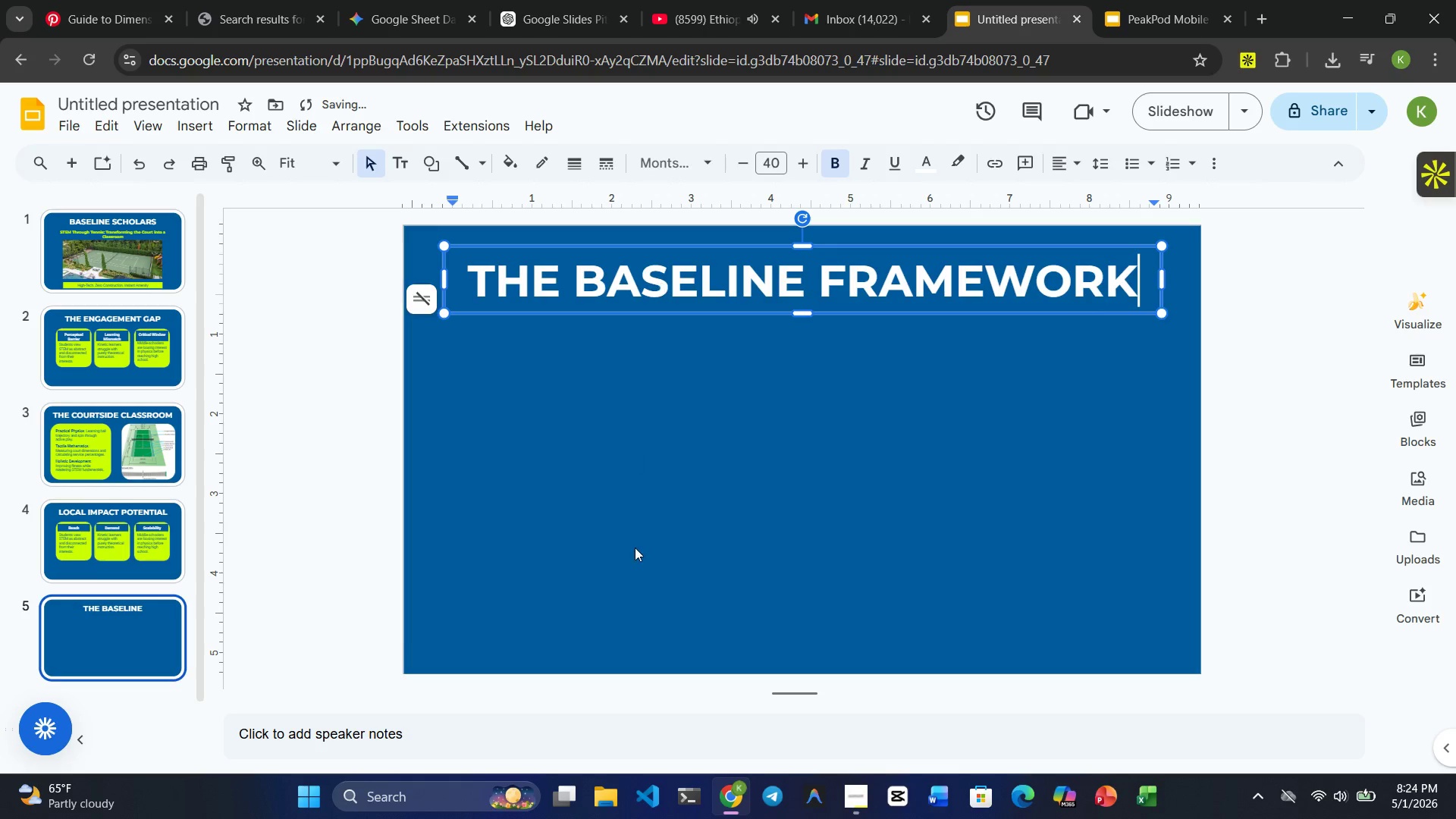 
left_click([635, 548])
 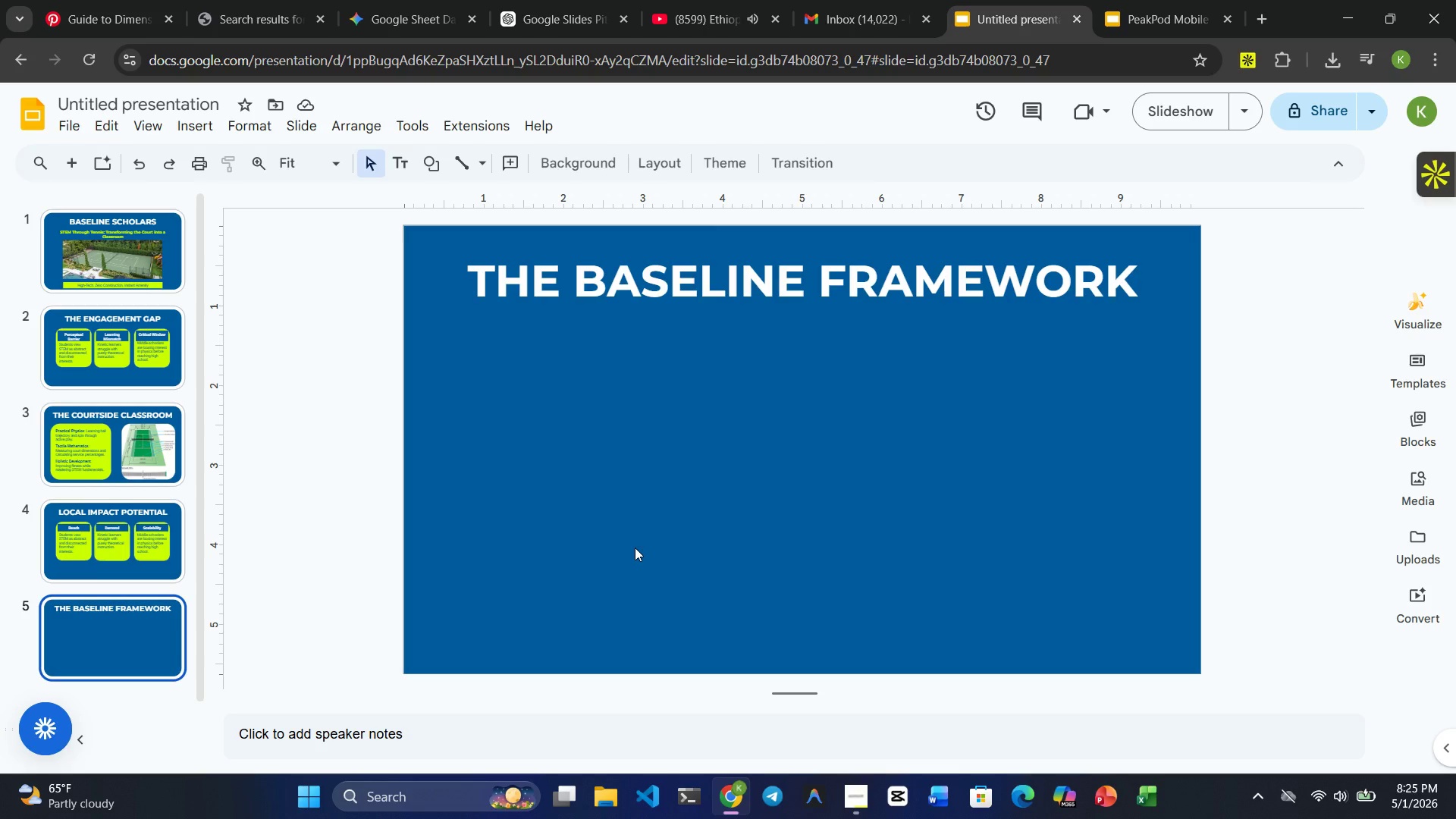 
wait(40.61)
 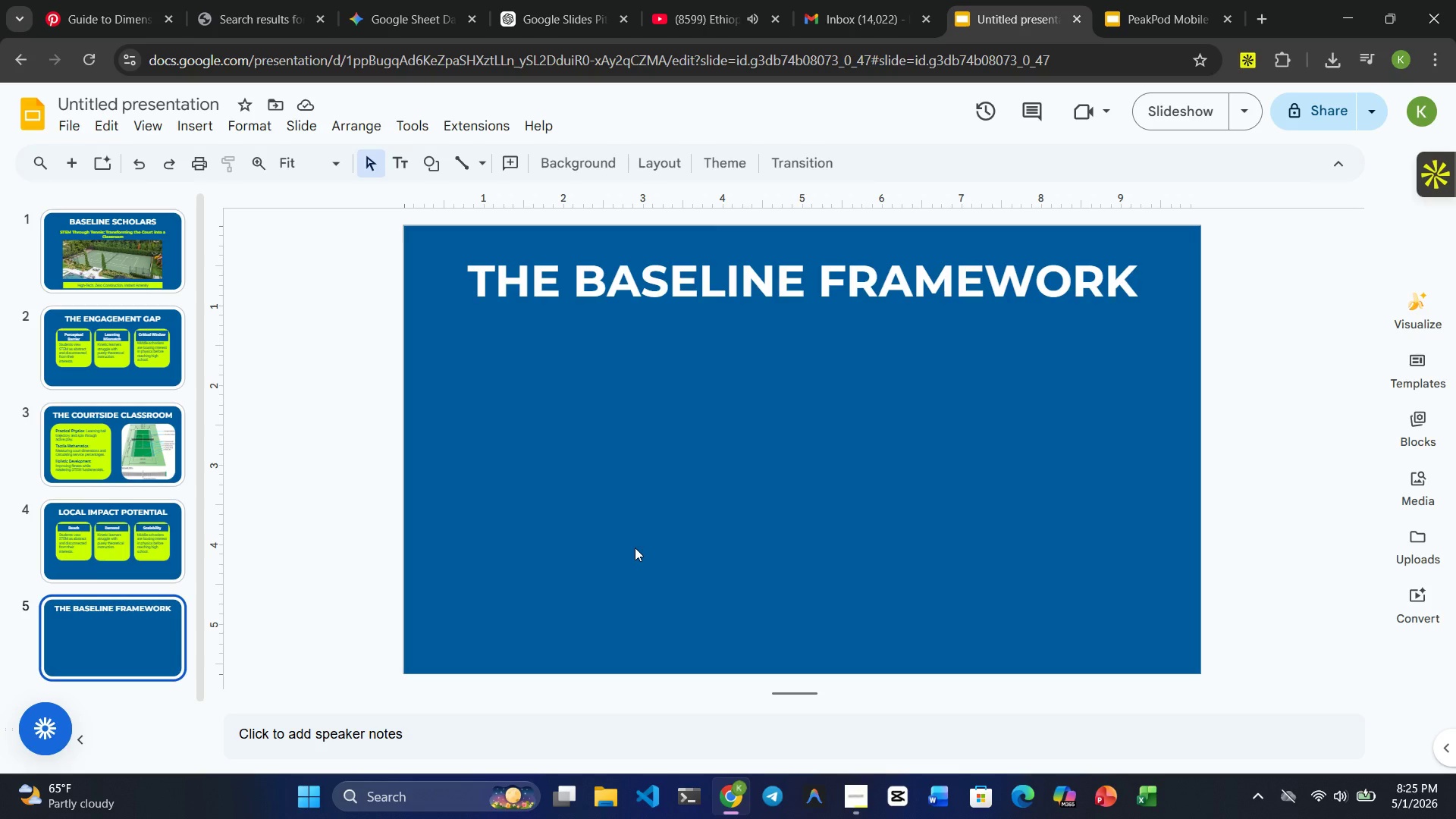 
left_click([132, 30])
 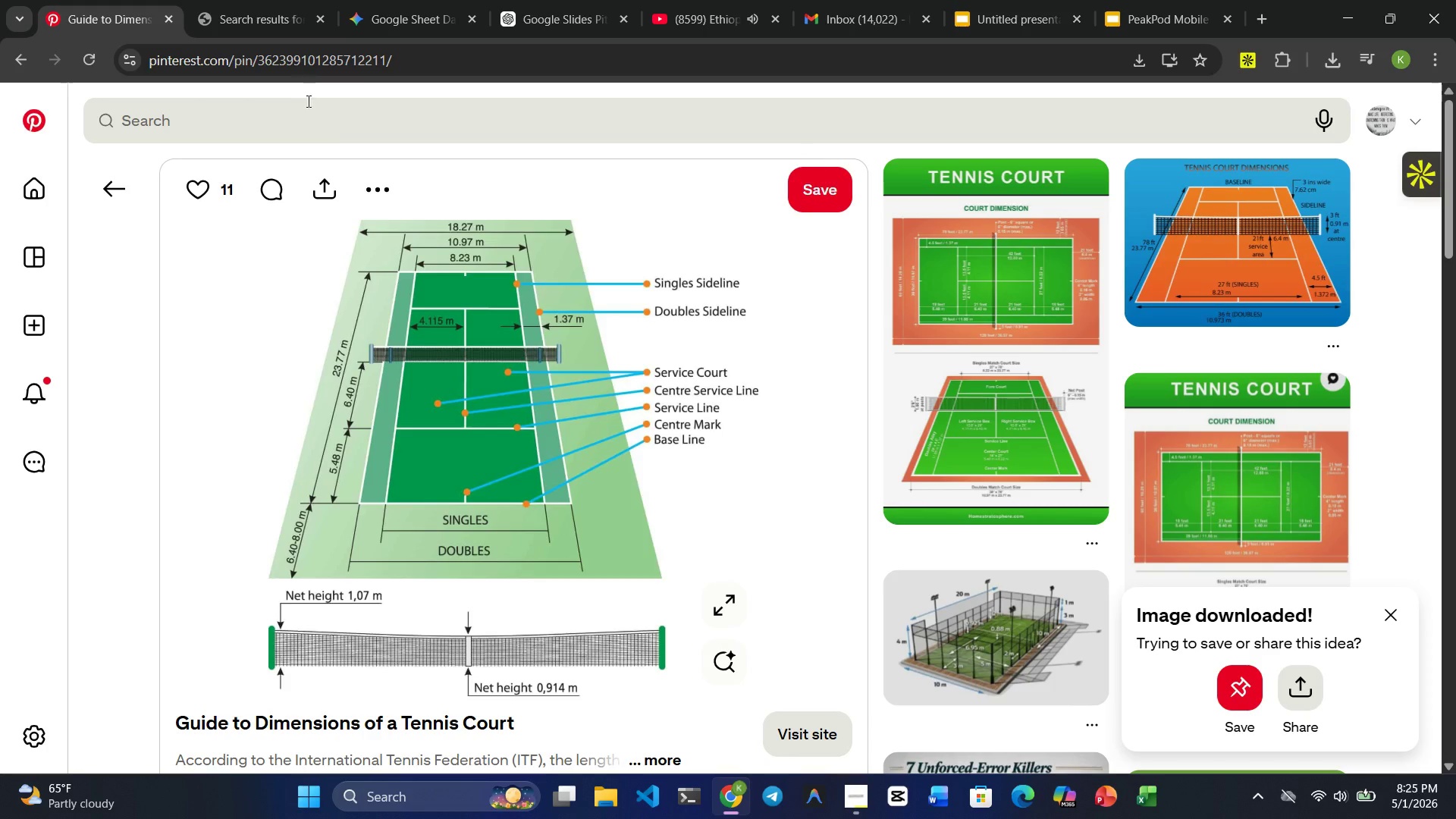 
left_click([308, 102])
 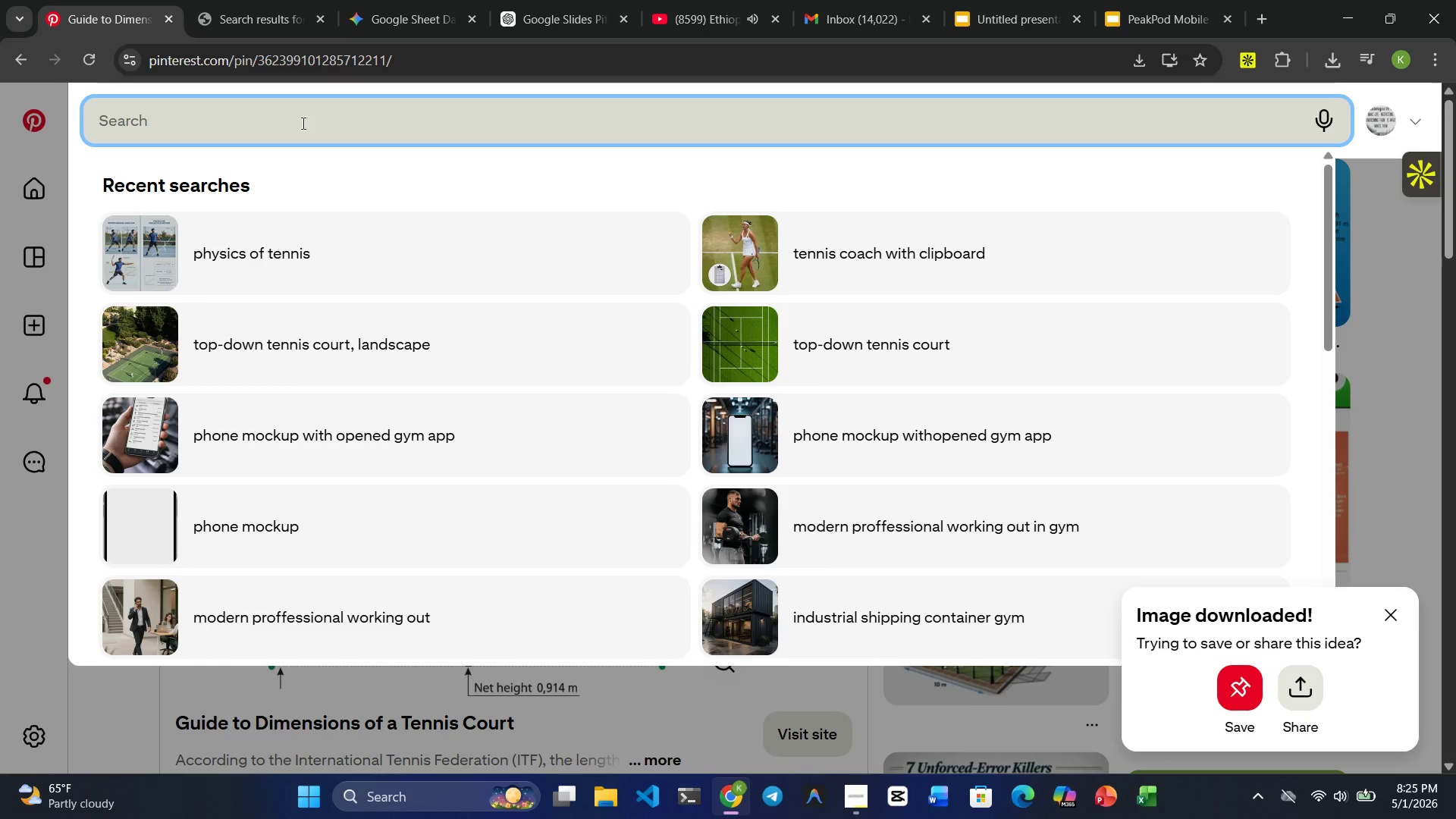 
type(TENNIS COURT DIAGRAM)
 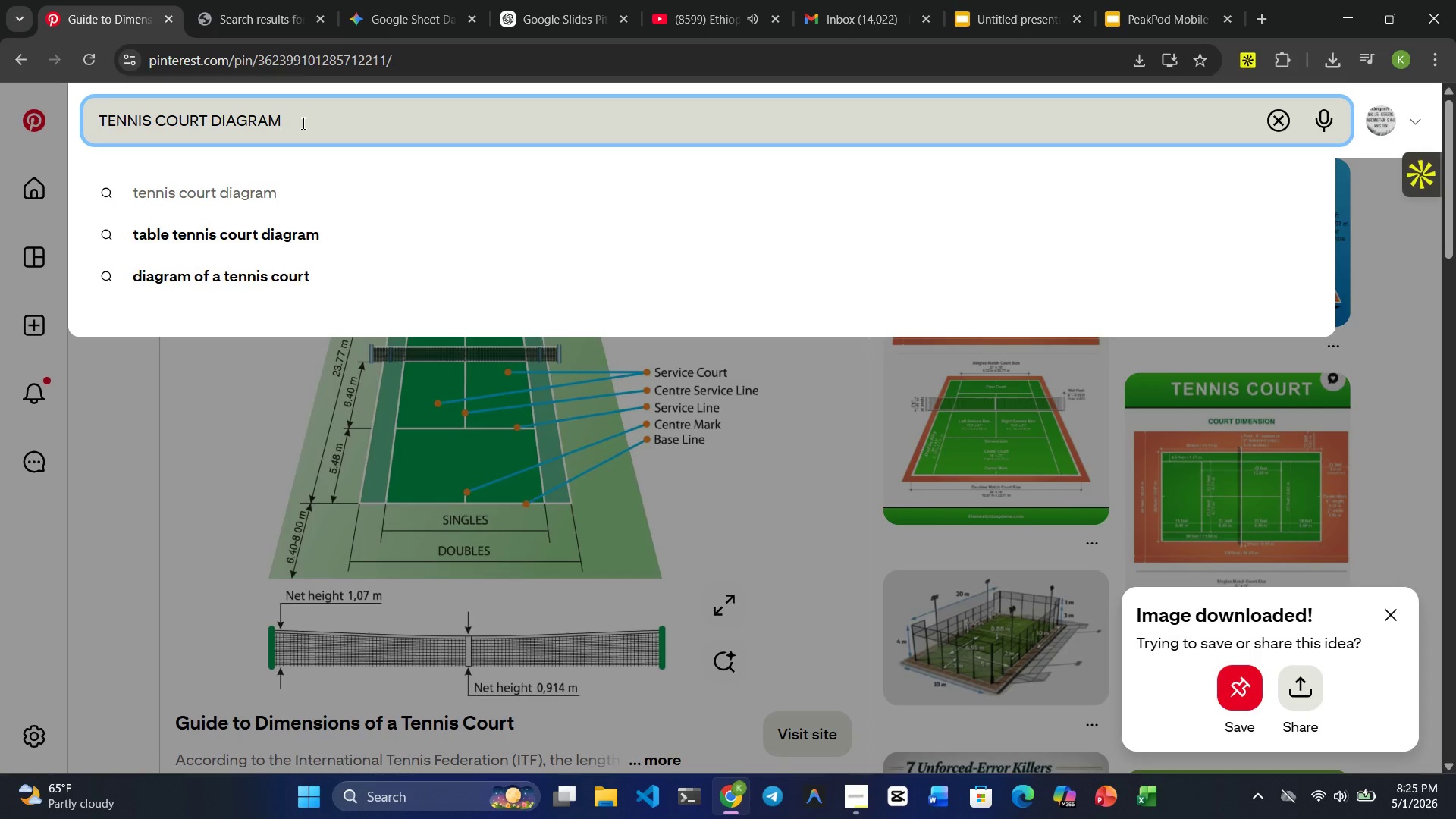 
key(Enter)
 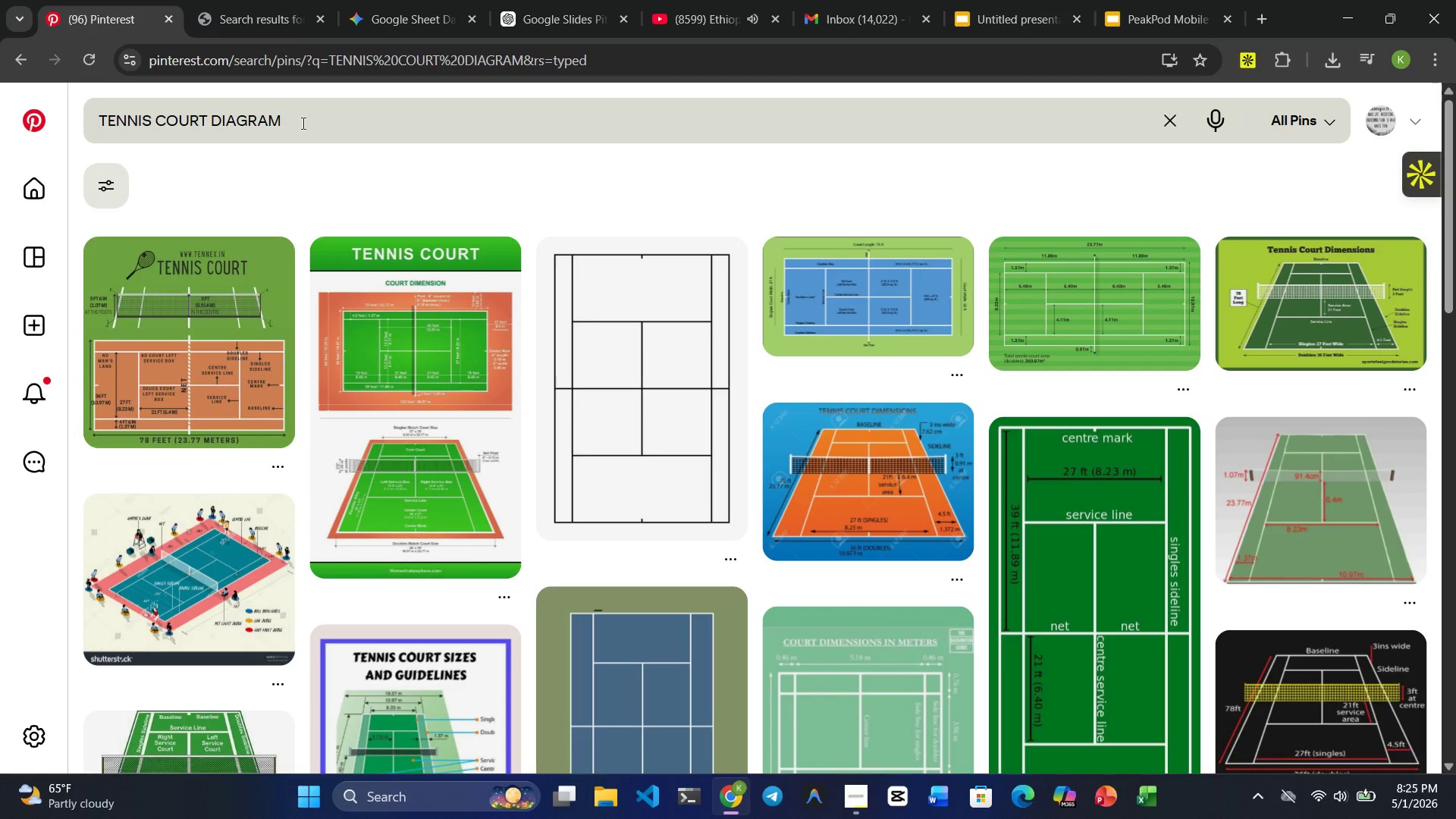 
wait(8.34)
 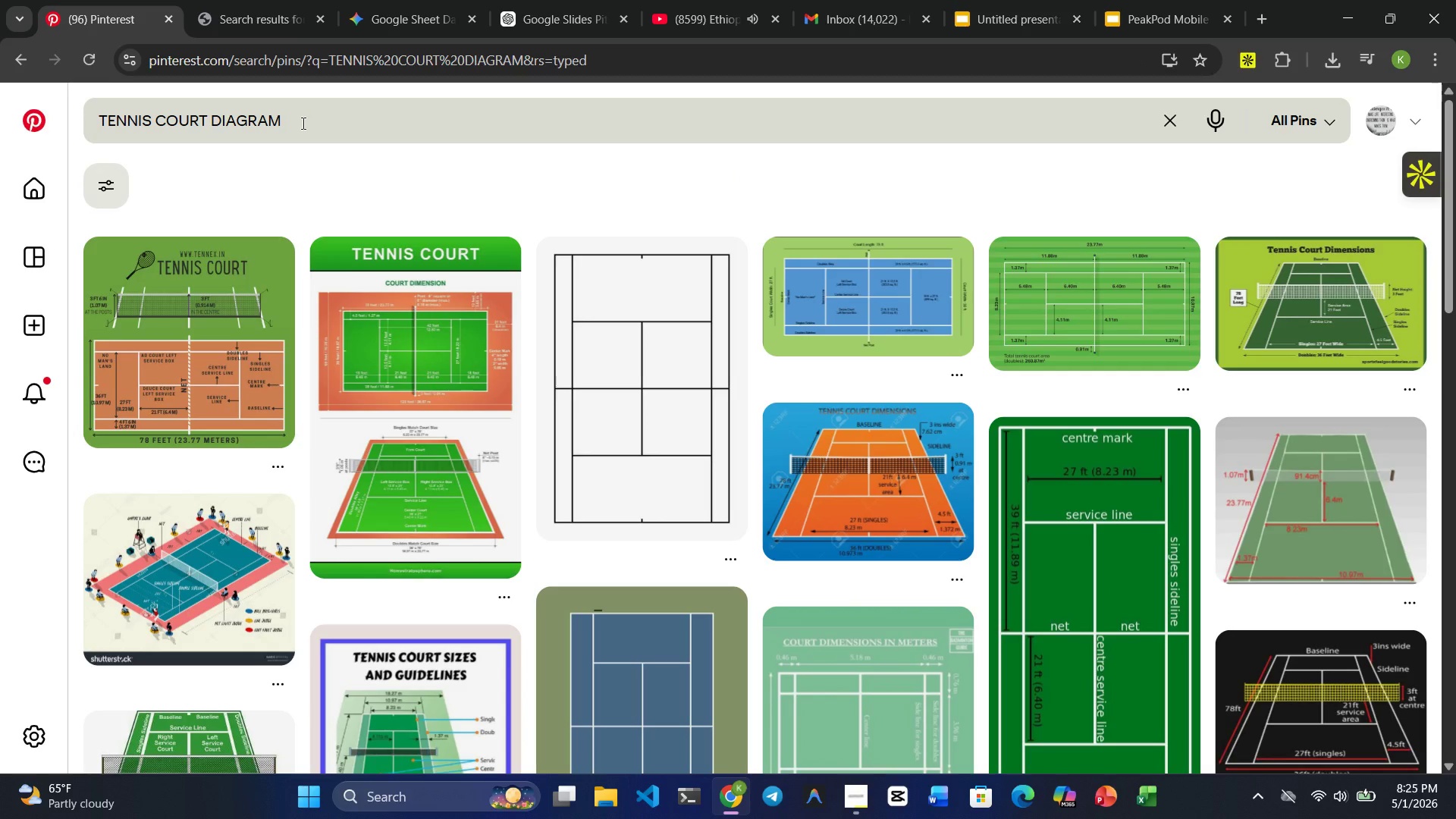 
scroll: coordinate [540, 331], scroll_direction: down, amount: 14.0
 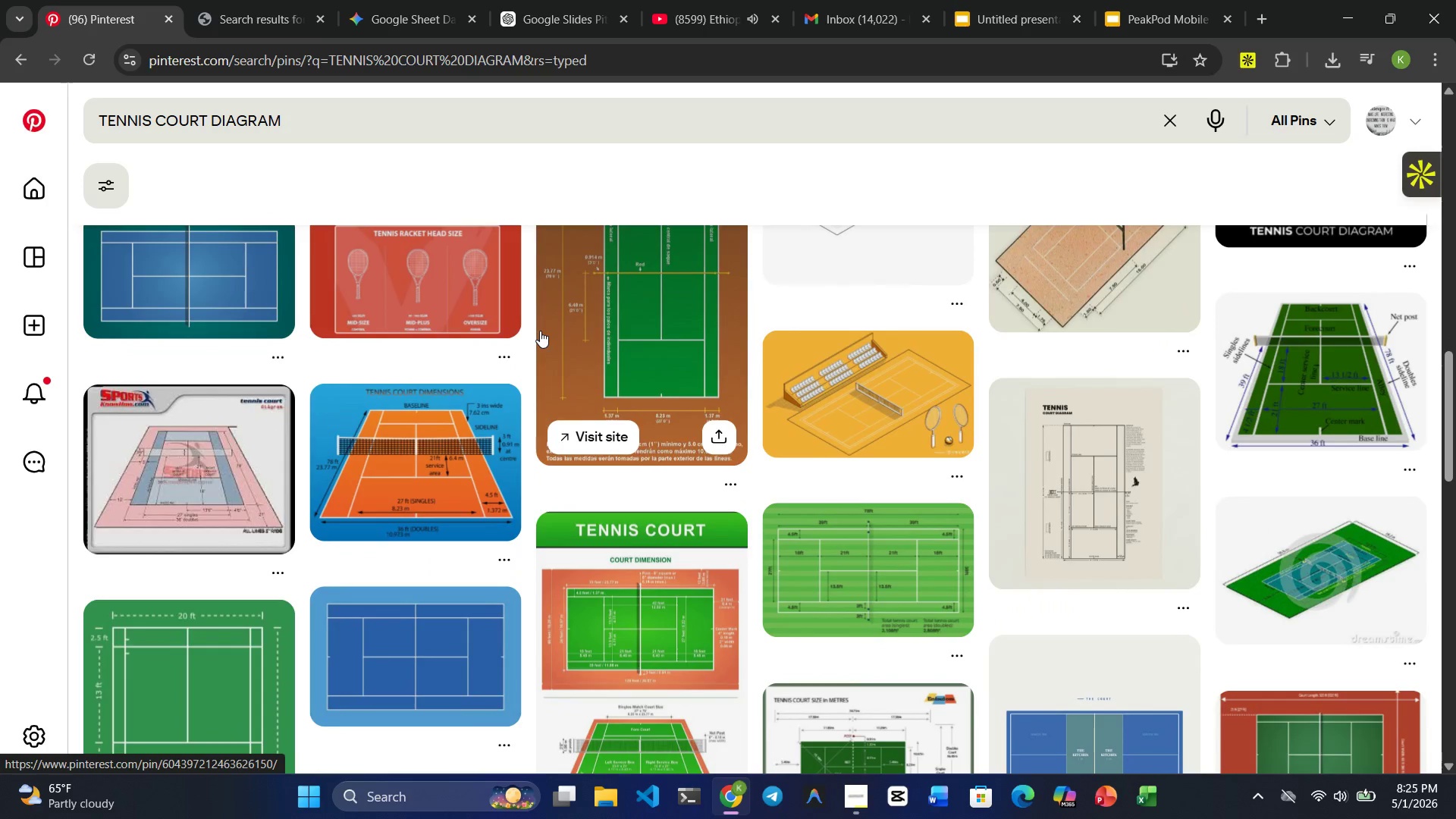 
scroll: coordinate [540, 331], scroll_direction: up, amount: 1.0
 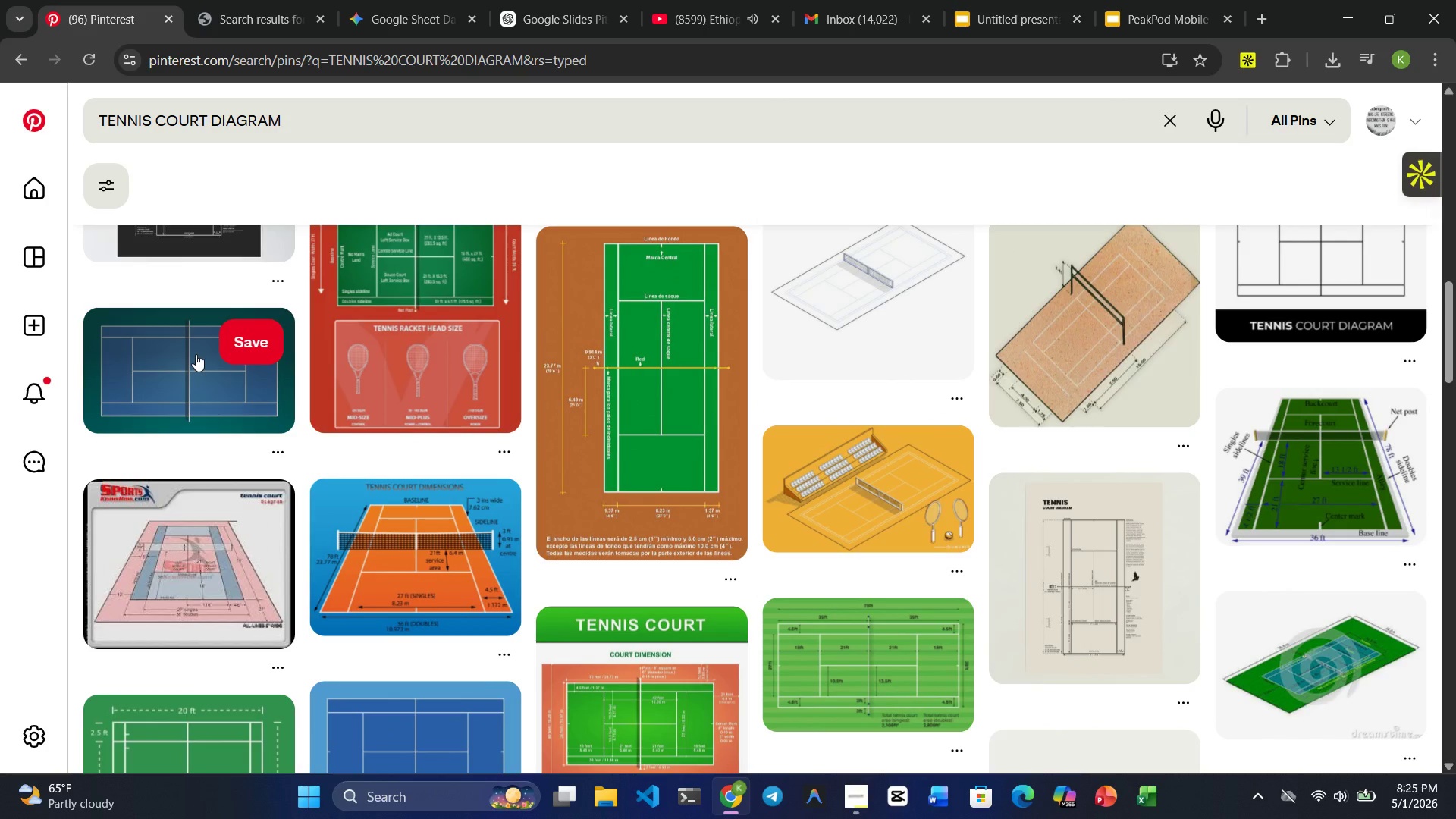 
wait(6.81)
 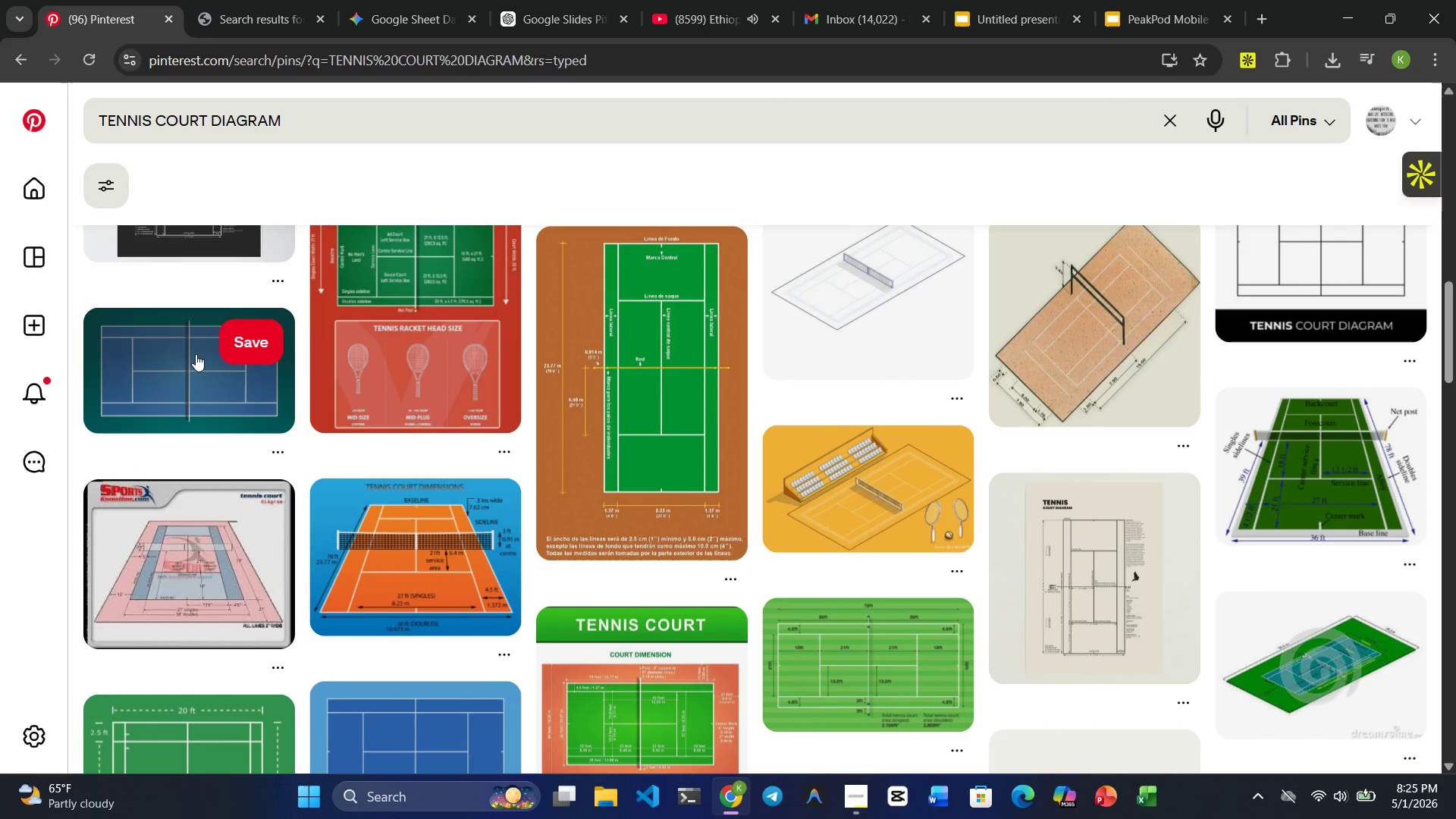 
scroll: coordinate [196, 354], scroll_direction: down, amount: 3.0
 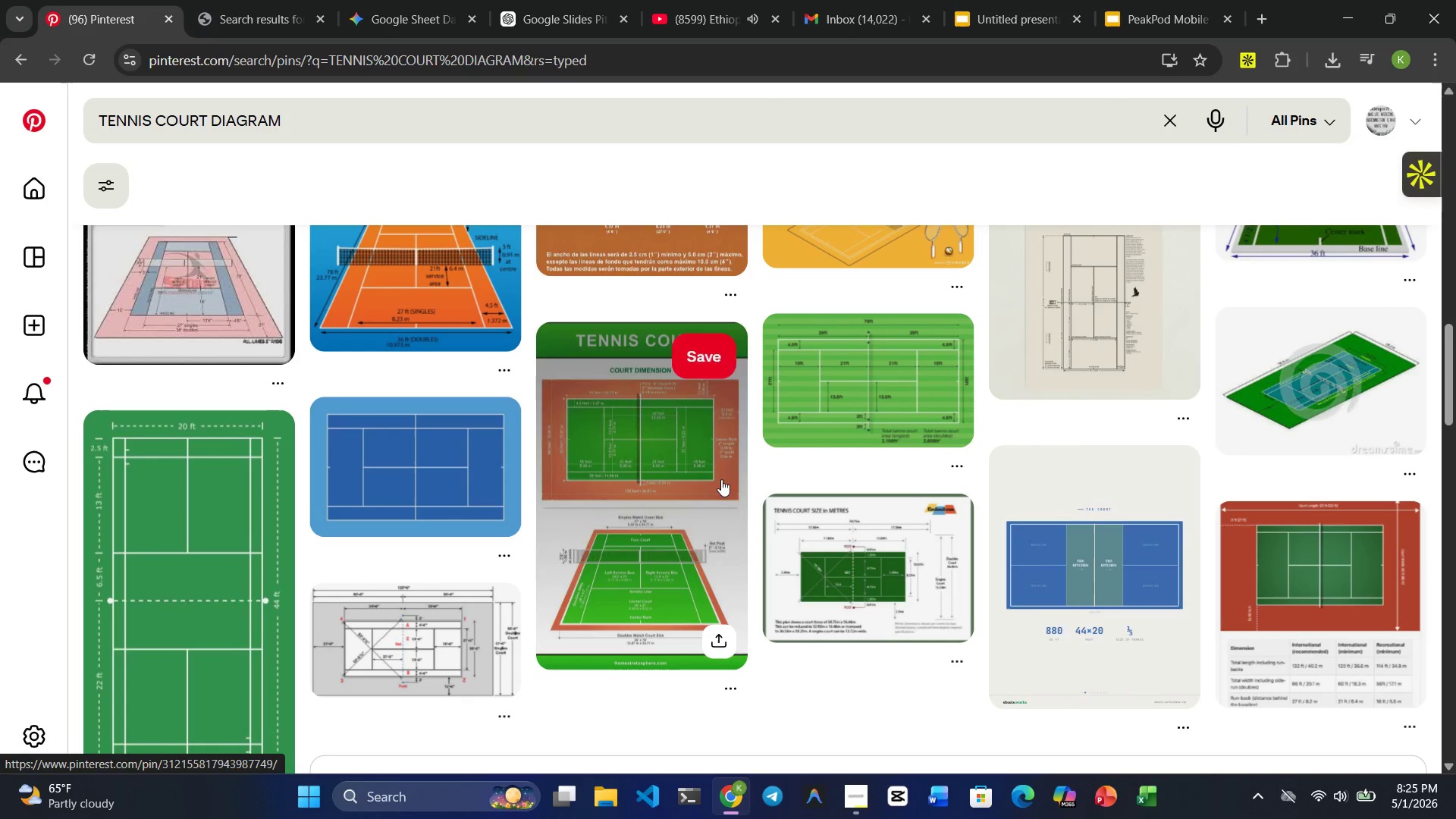 
scroll: coordinate [1031, 463], scroll_direction: up, amount: 5.0
 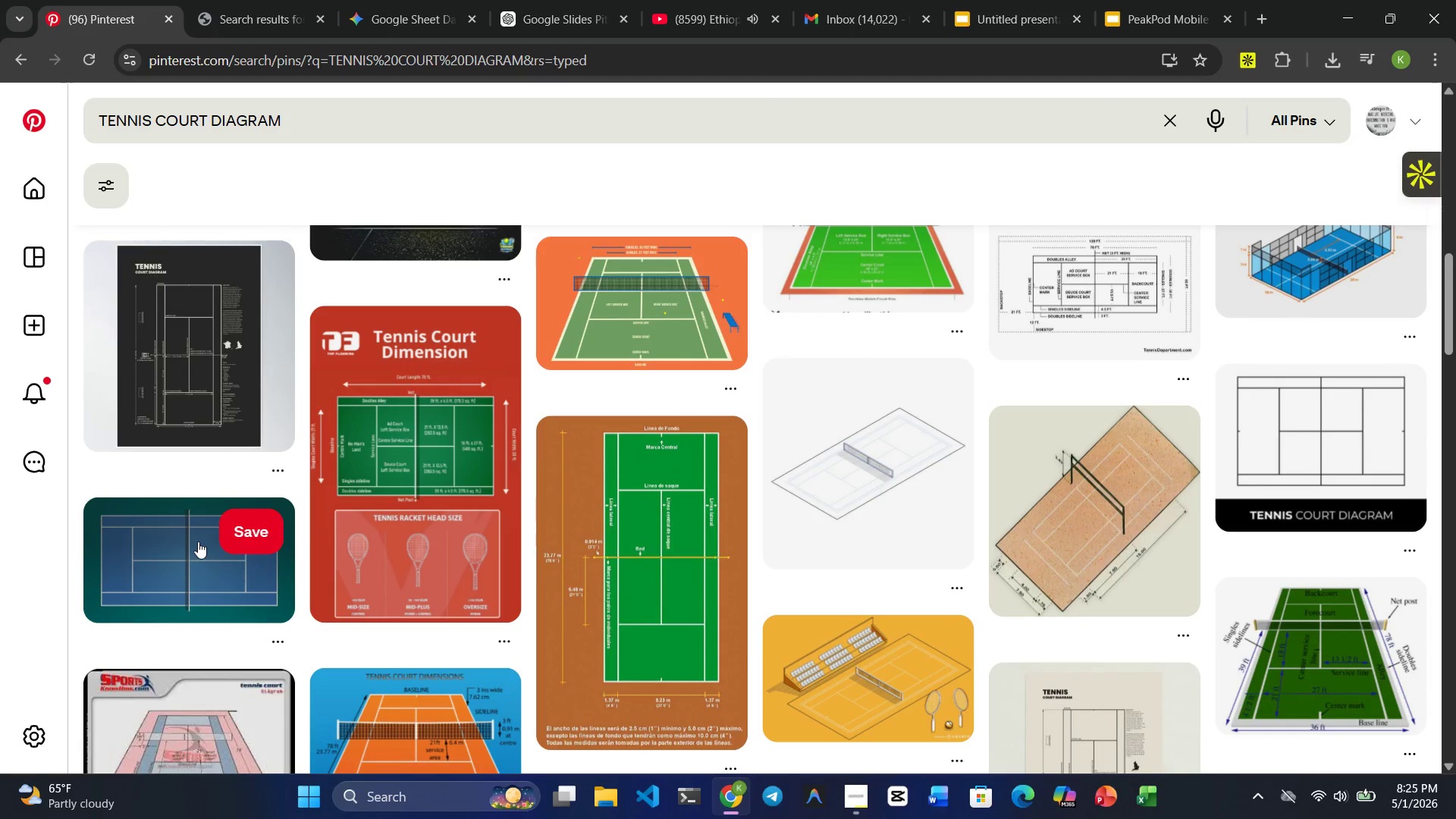 
scroll: coordinate [321, 510], scroll_direction: down, amount: 10.0
 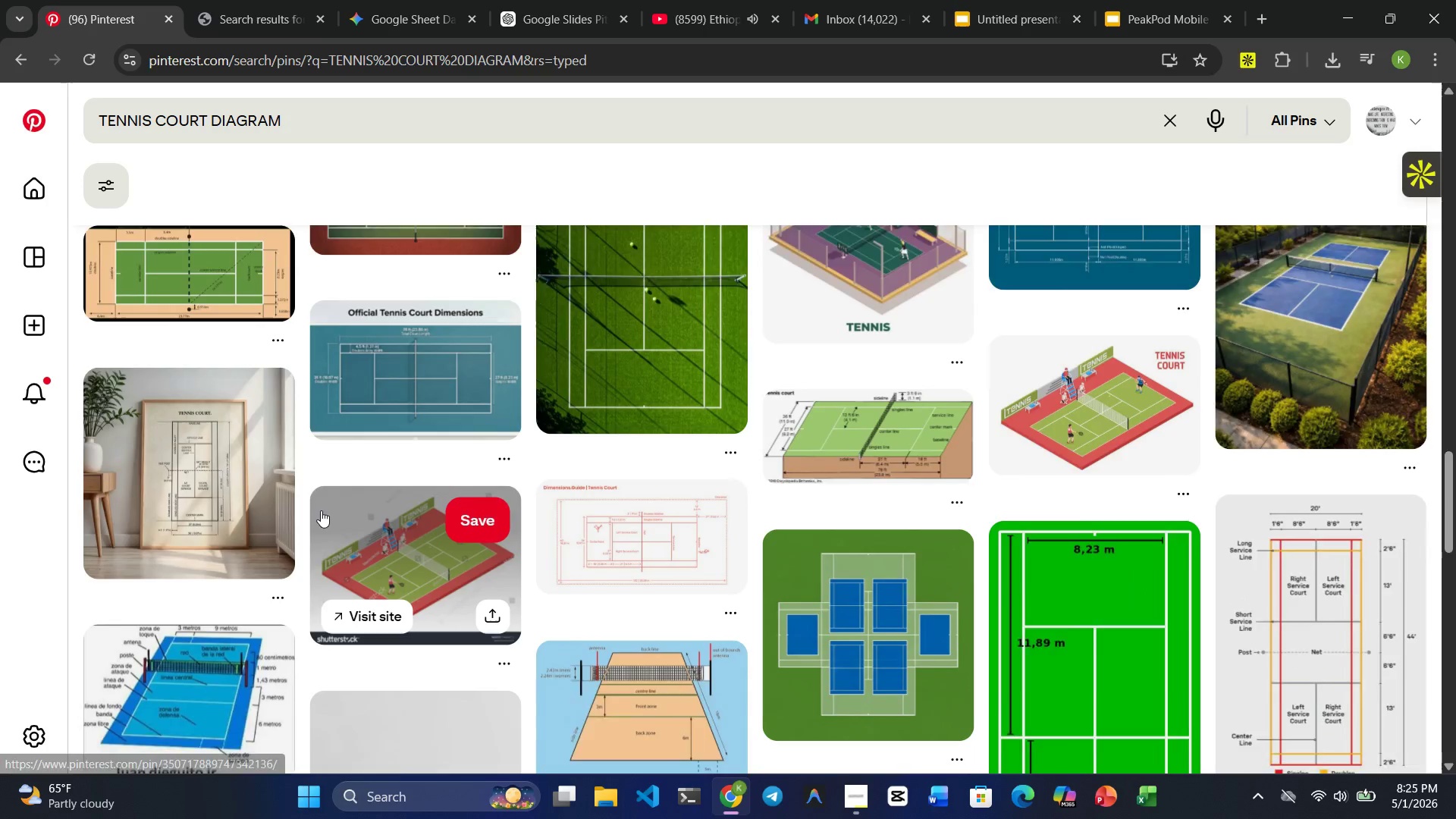 
scroll: coordinate [324, 500], scroll_direction: up, amount: 6.0
 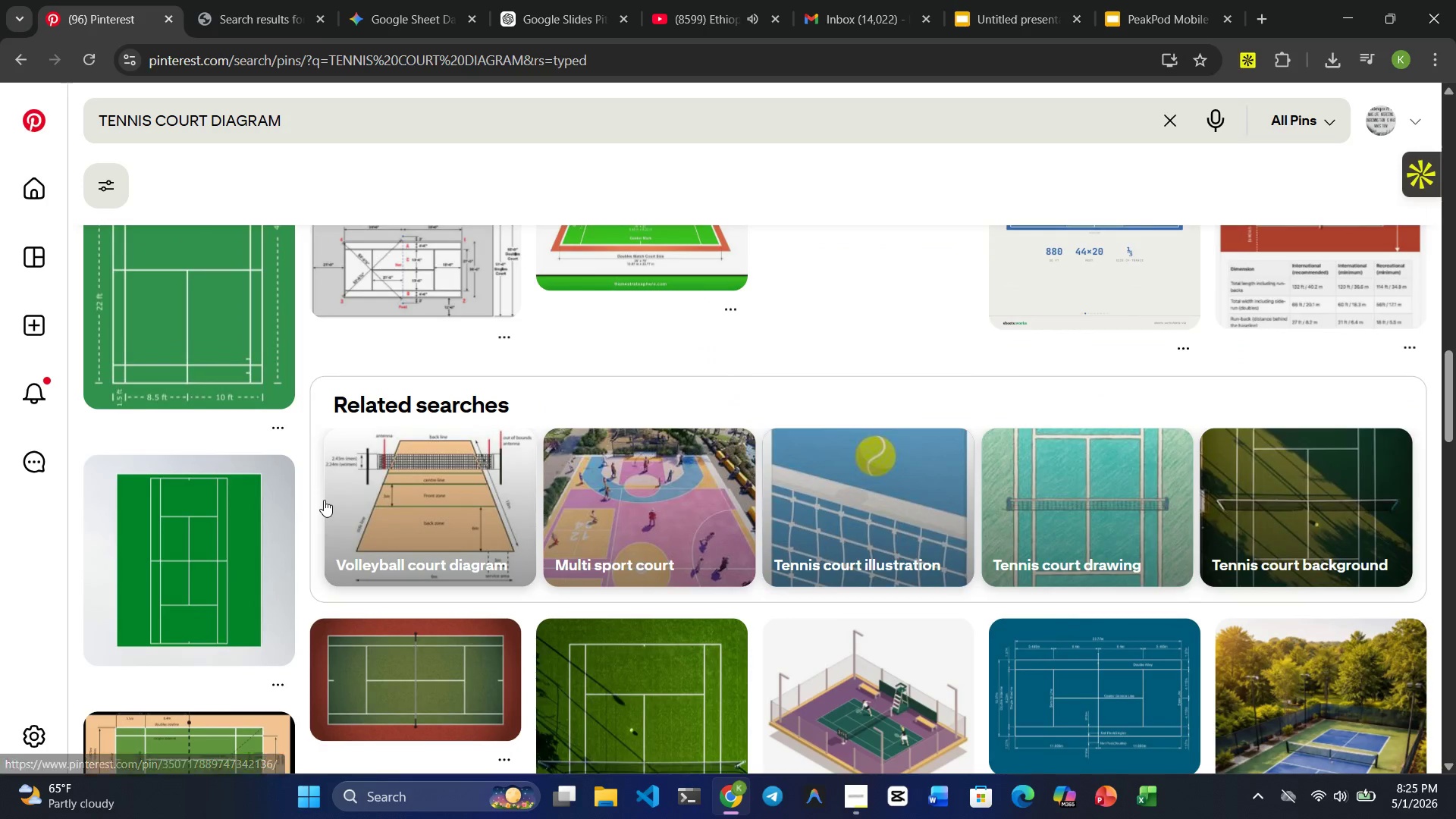 
scroll: coordinate [325, 499], scroll_direction: down, amount: 4.0
 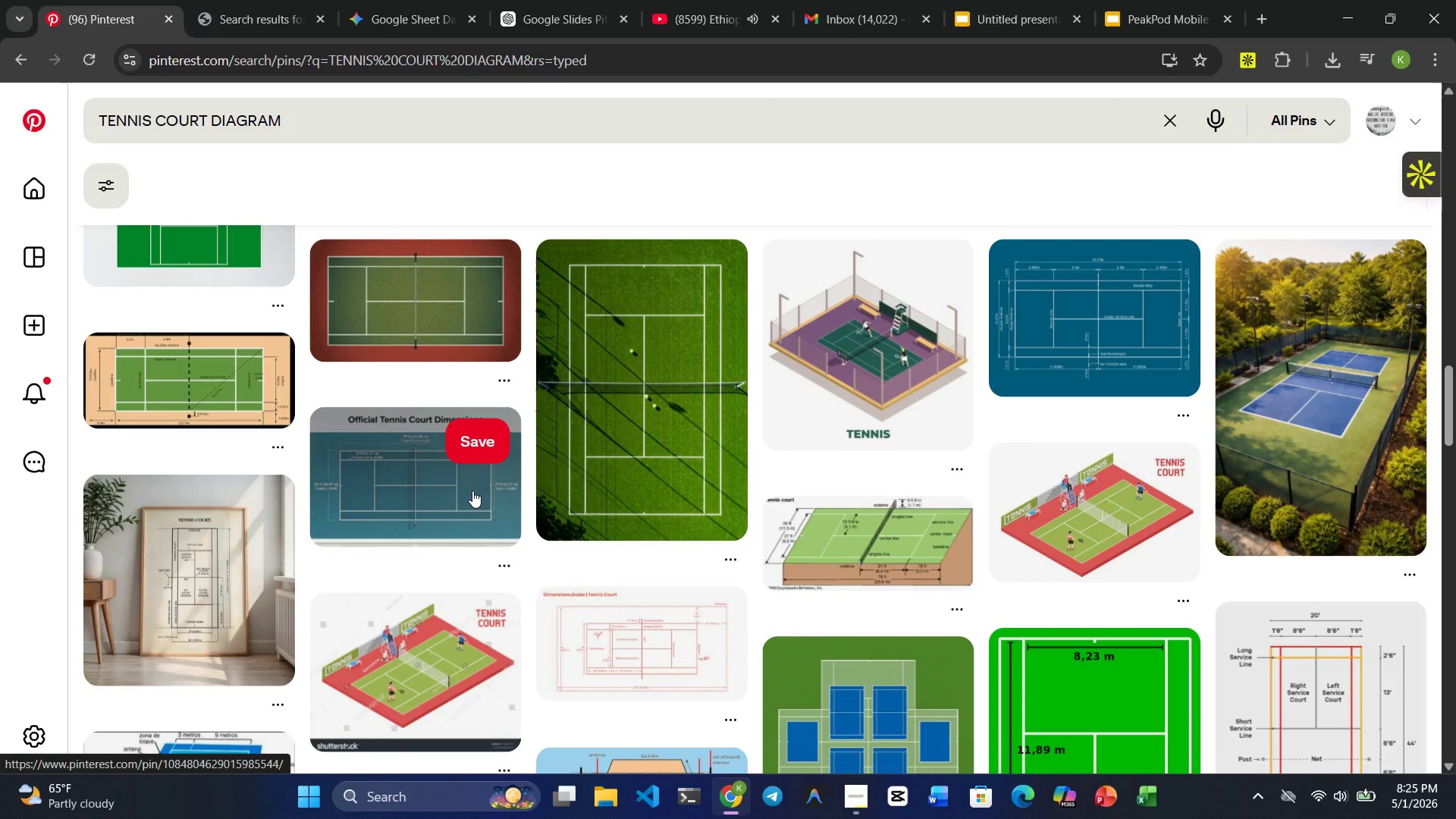 
scroll: coordinate [472, 491], scroll_direction: up, amount: 13.0
 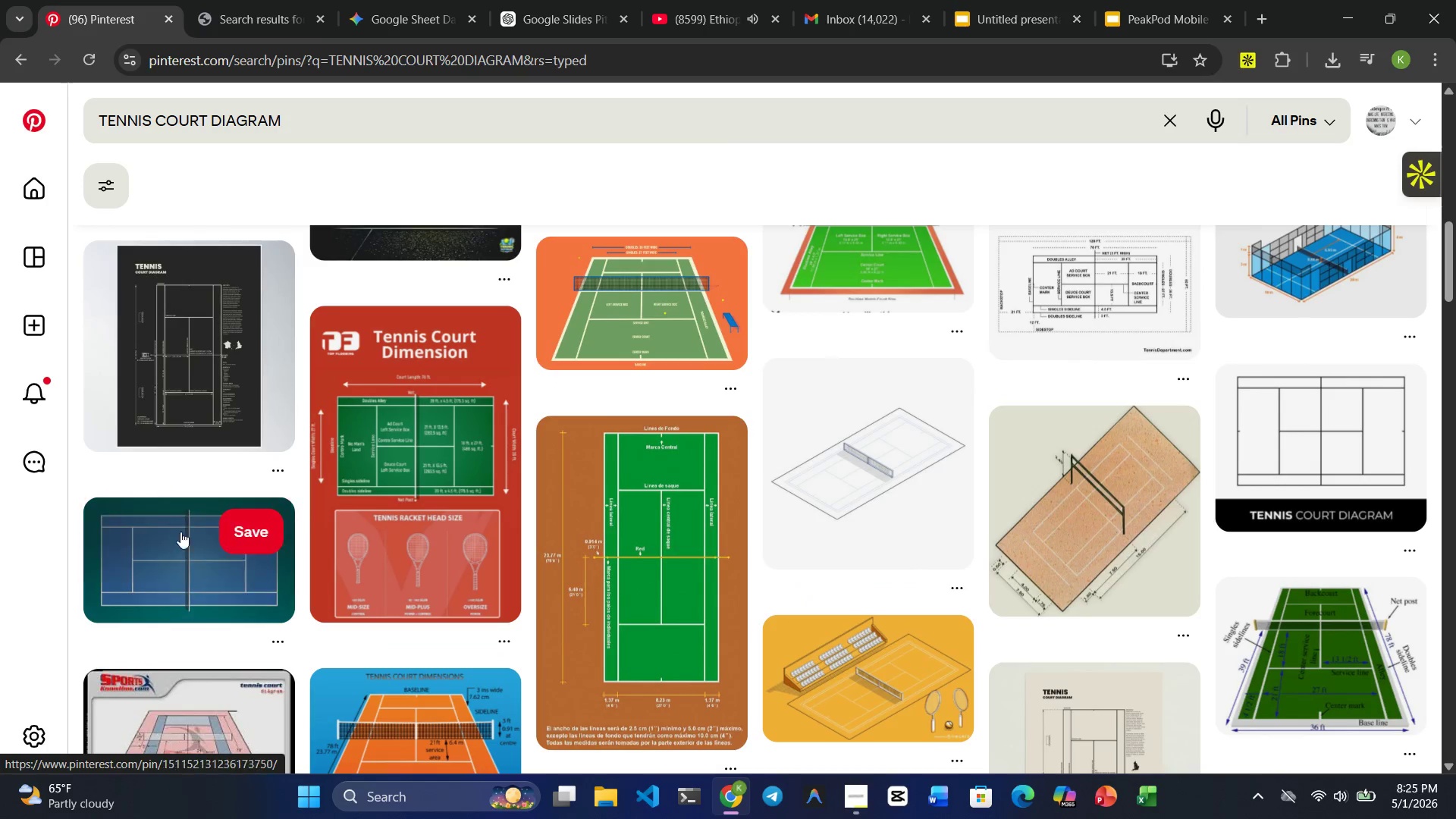 
left_click([197, 566])
 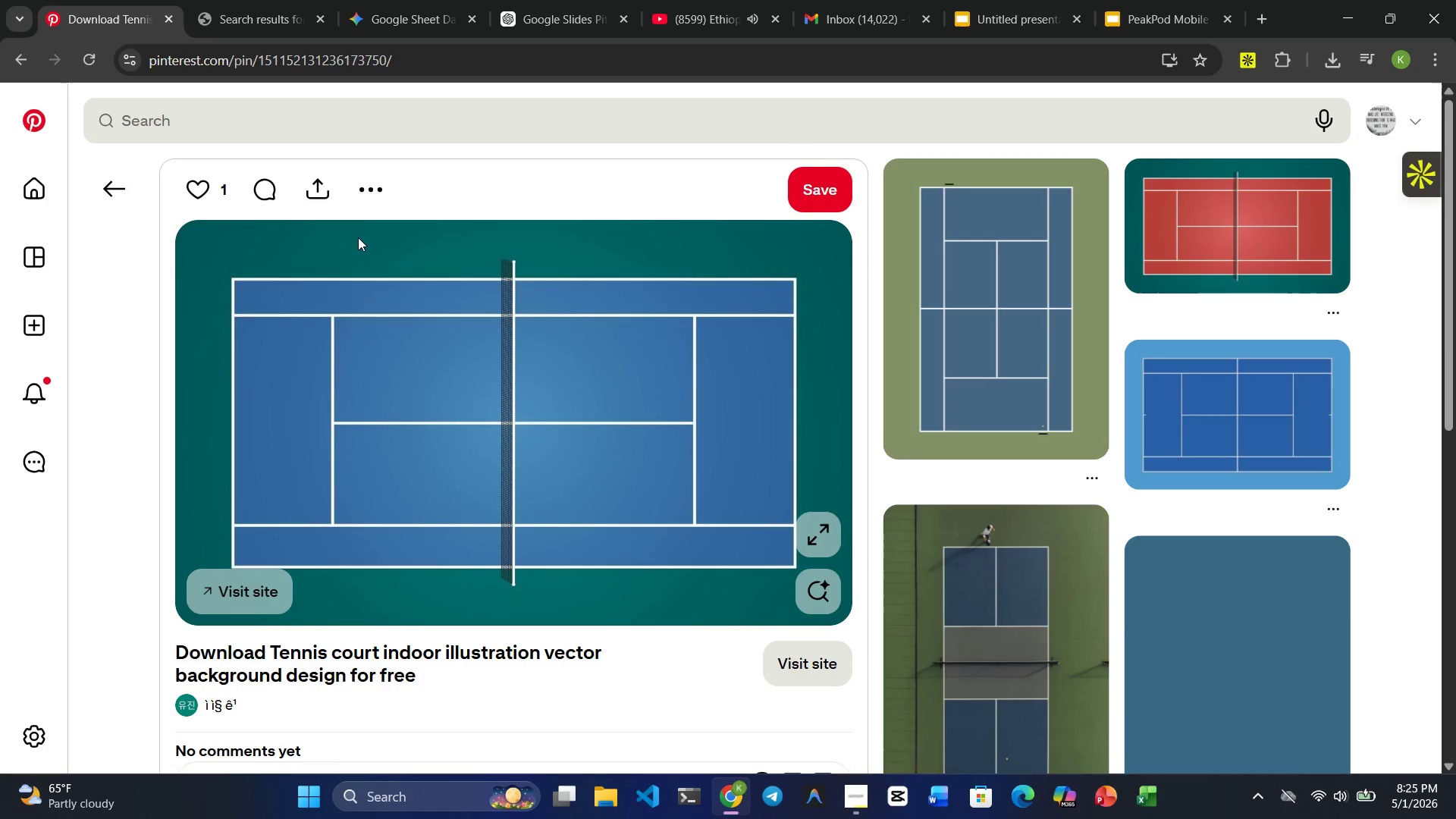 
left_click([369, 191])
 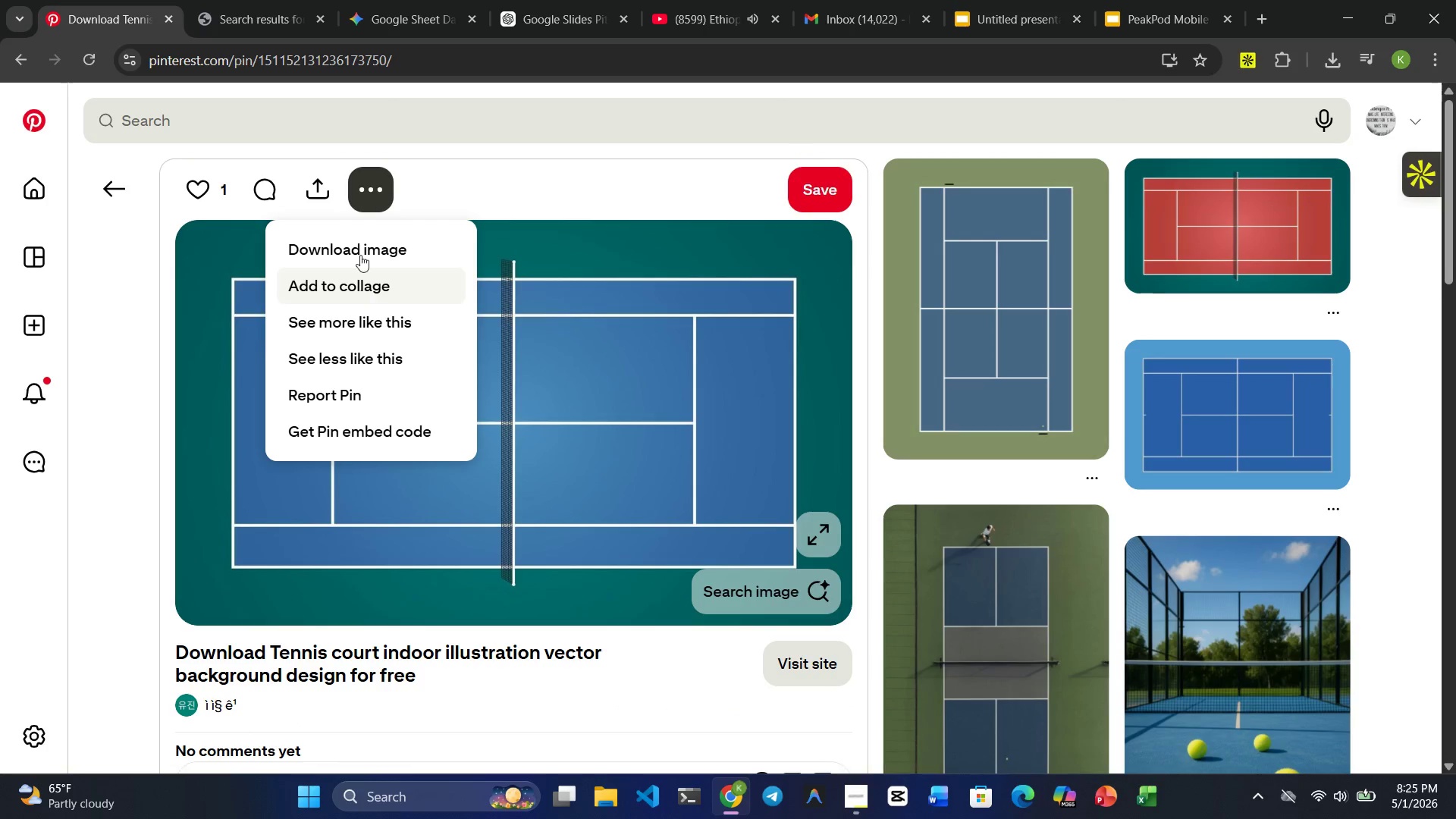 
left_click([362, 241])
 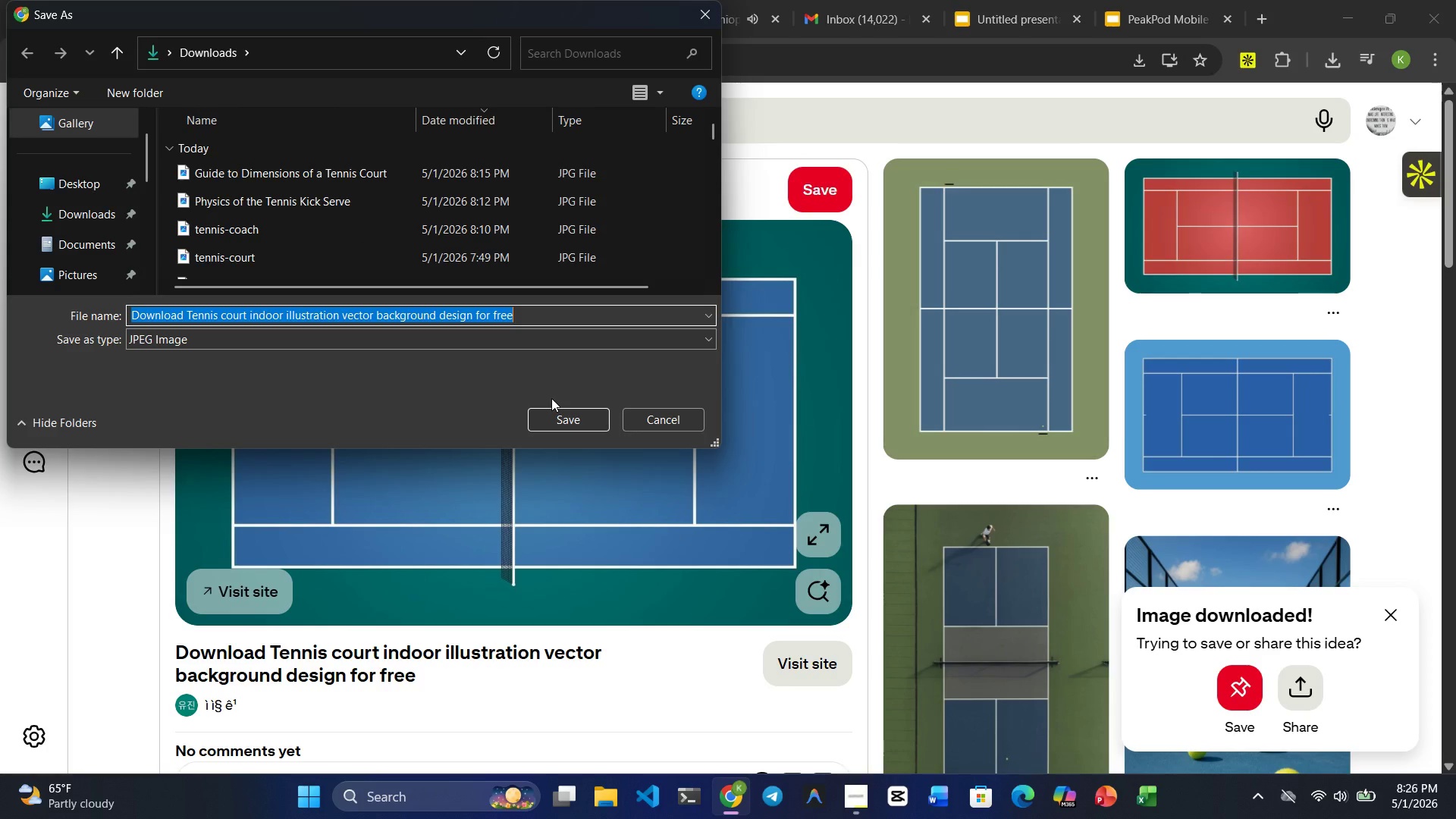 
wait(6.23)
 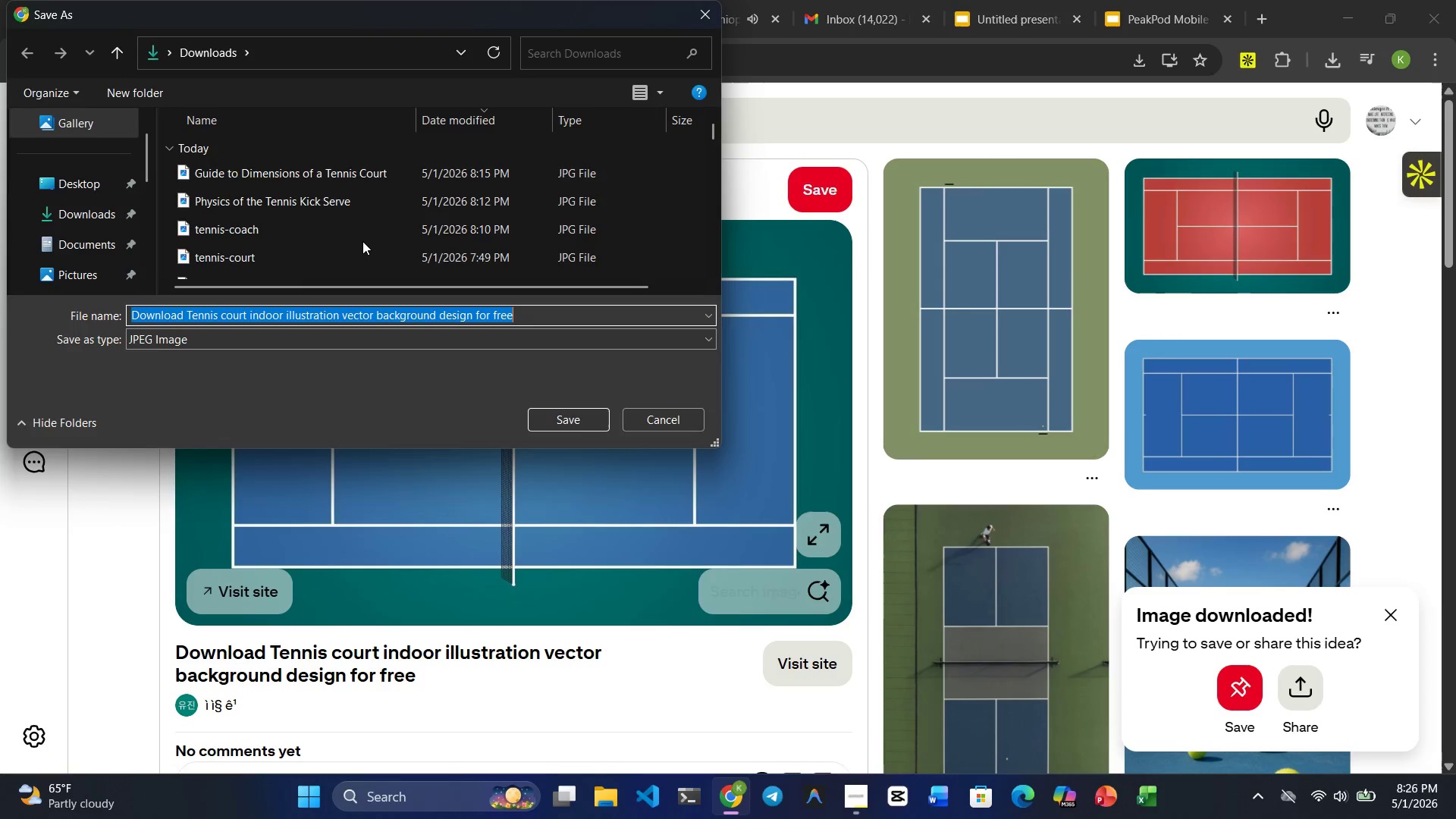 
type(TENNIS-COURT-DIAGRAM)
 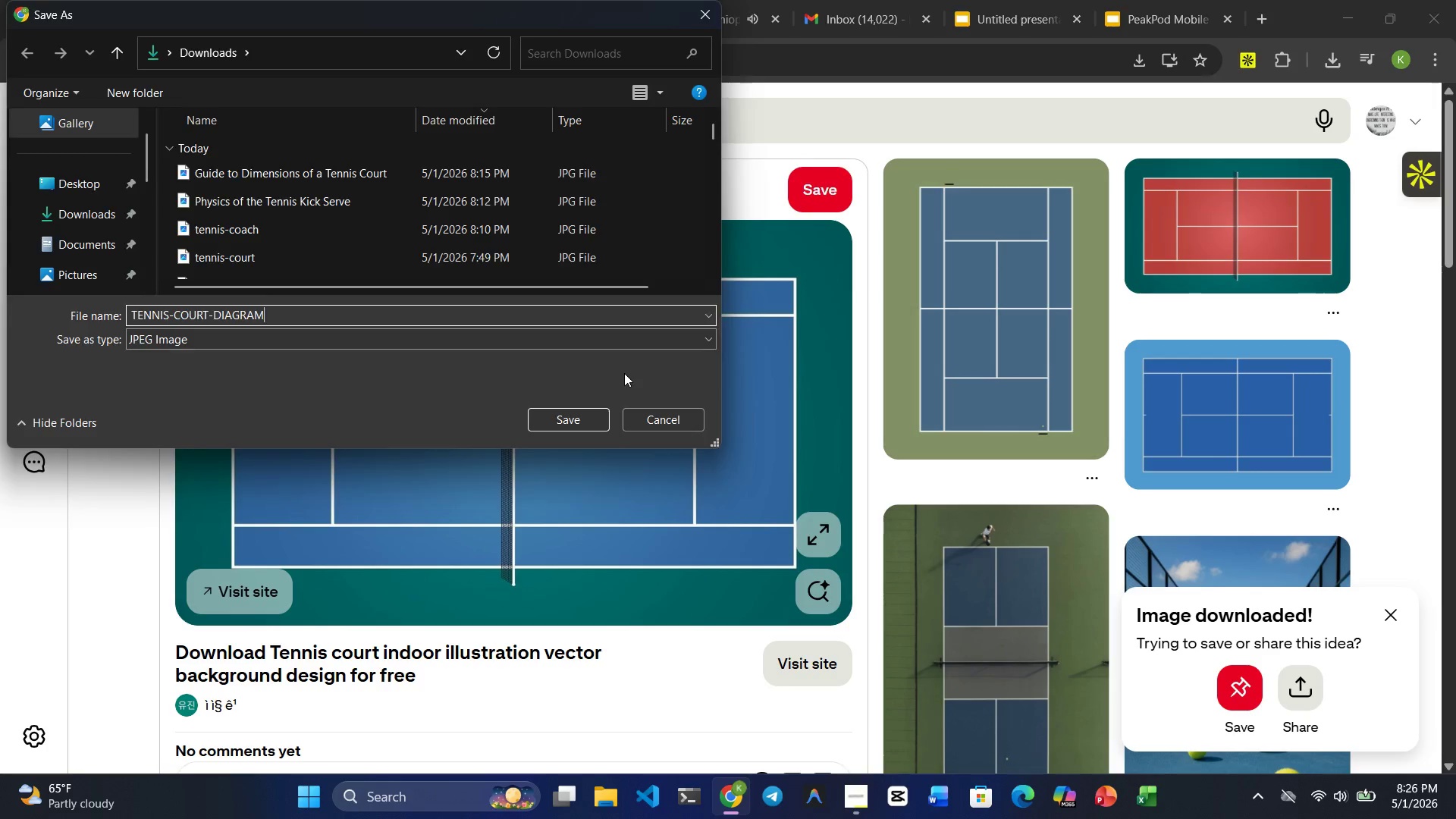 
key(Enter)
 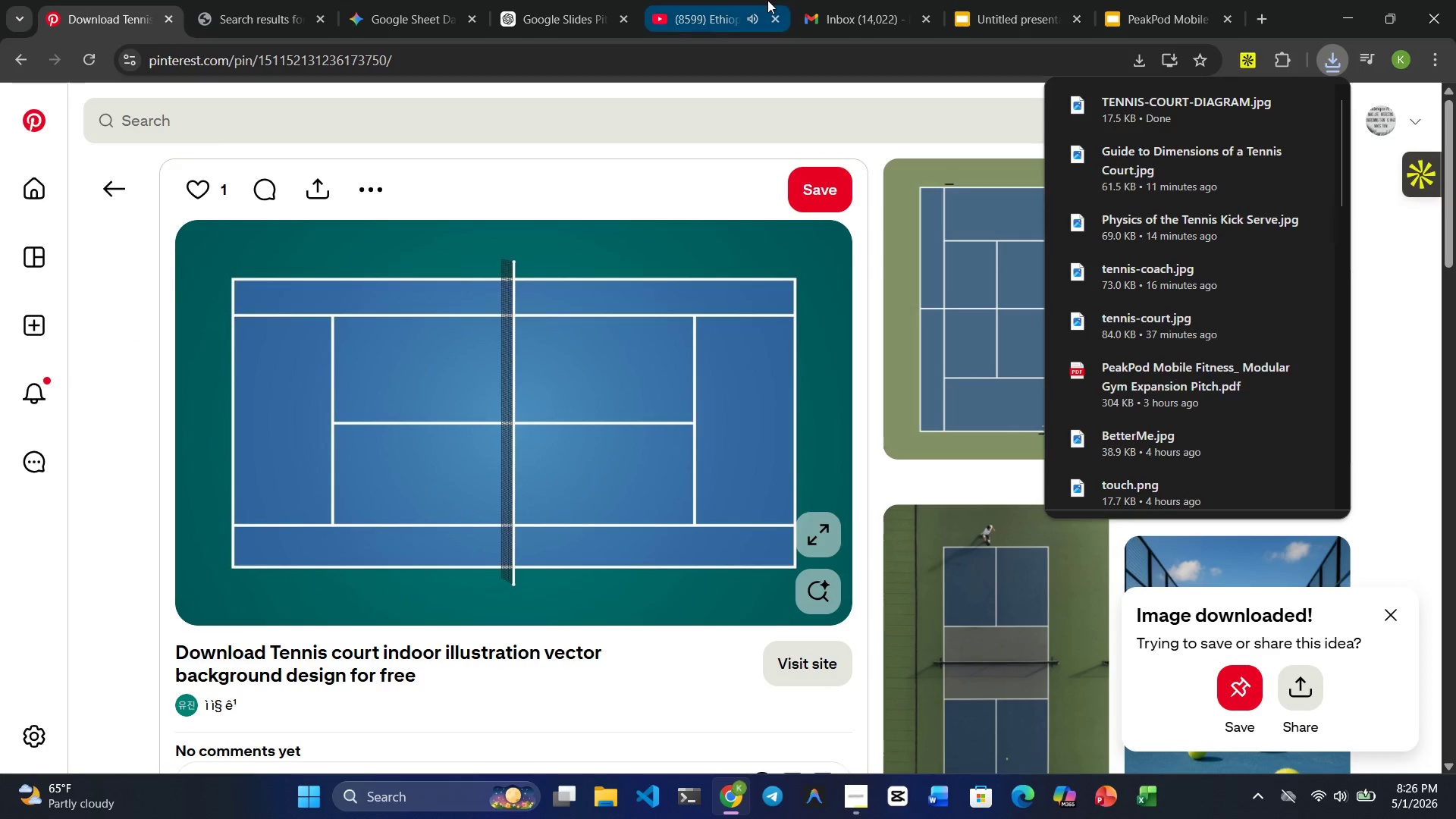 
left_click([1006, 16])
 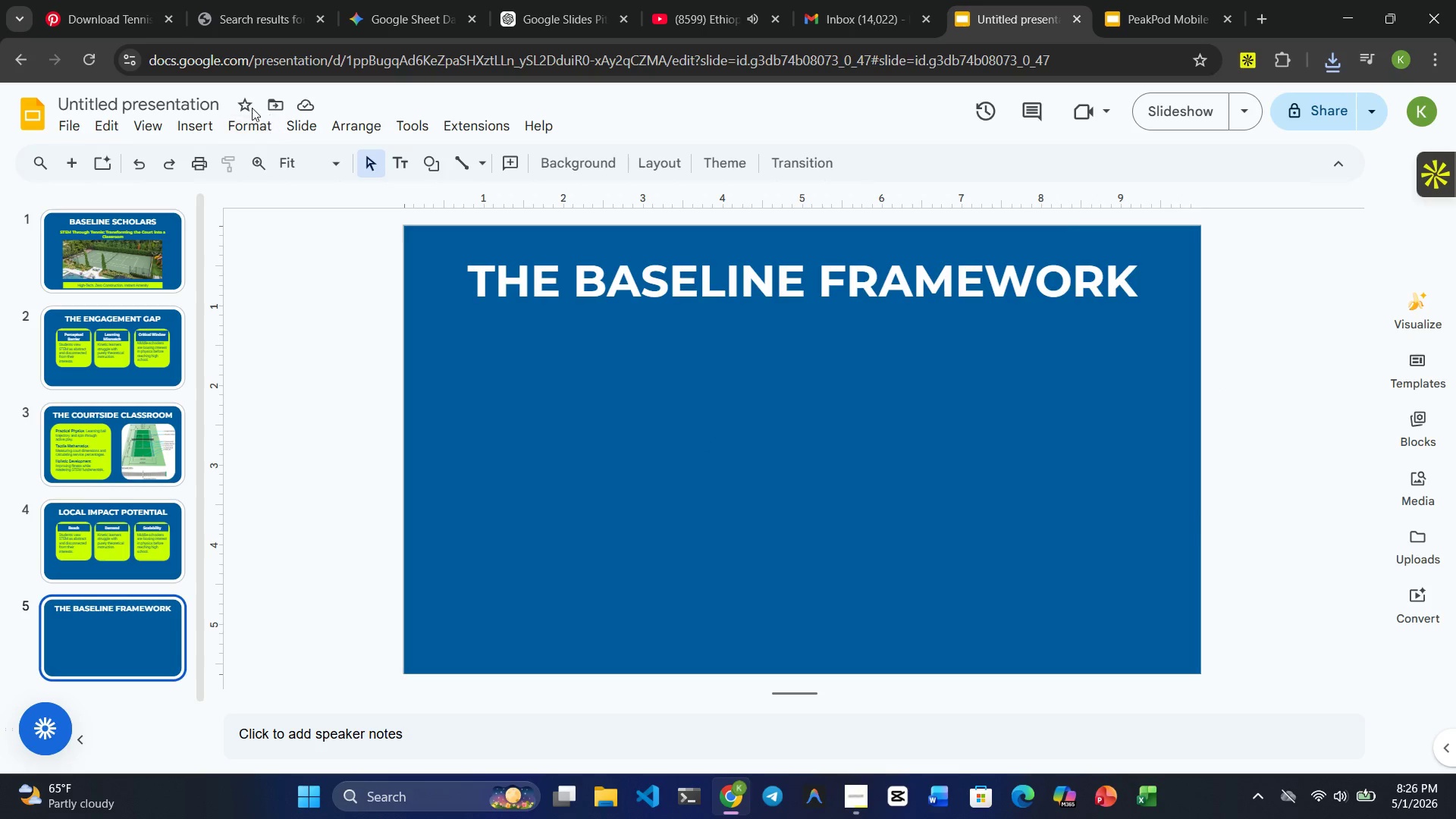 
left_click([198, 122])
 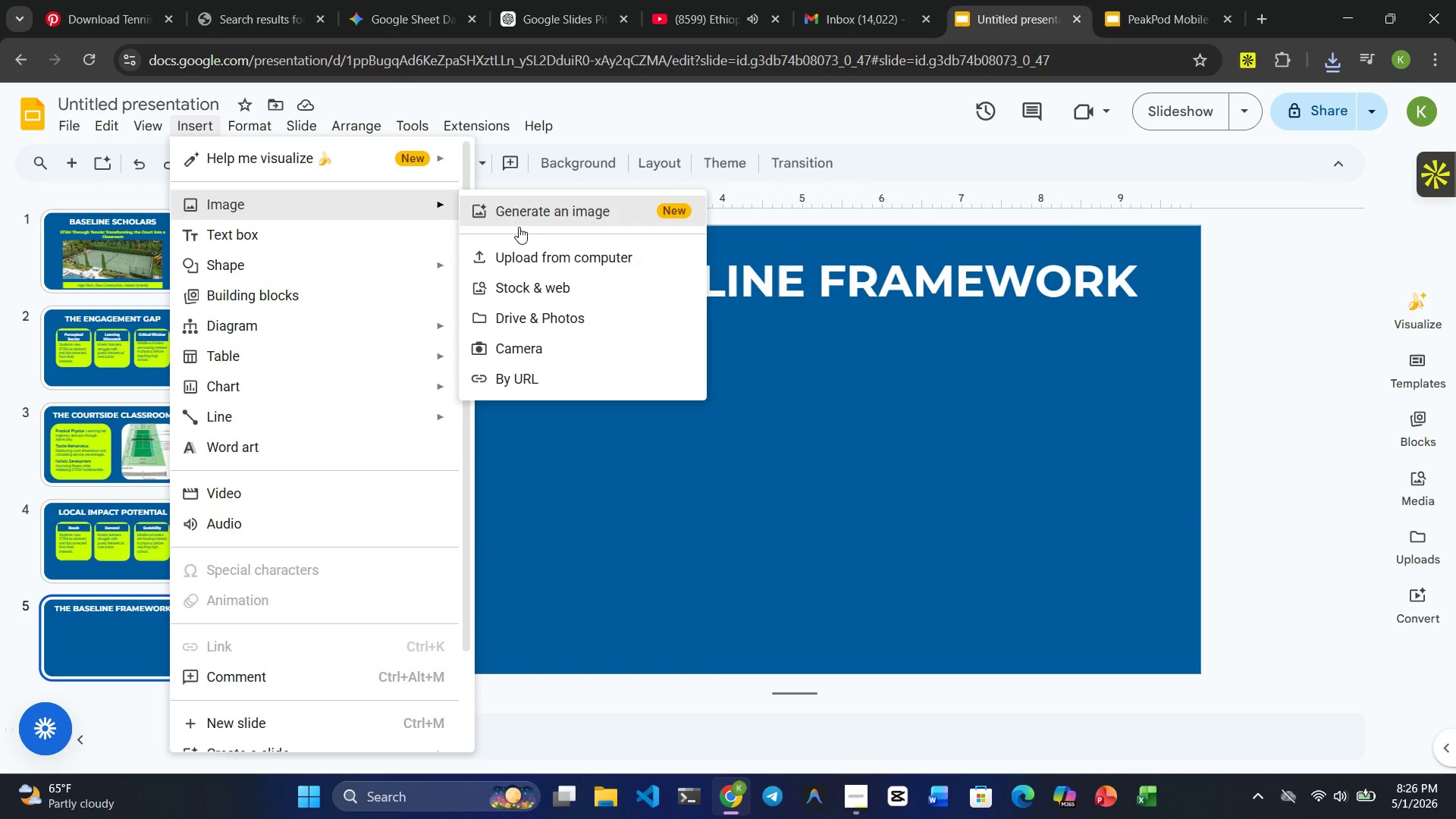 
left_click([529, 266])
 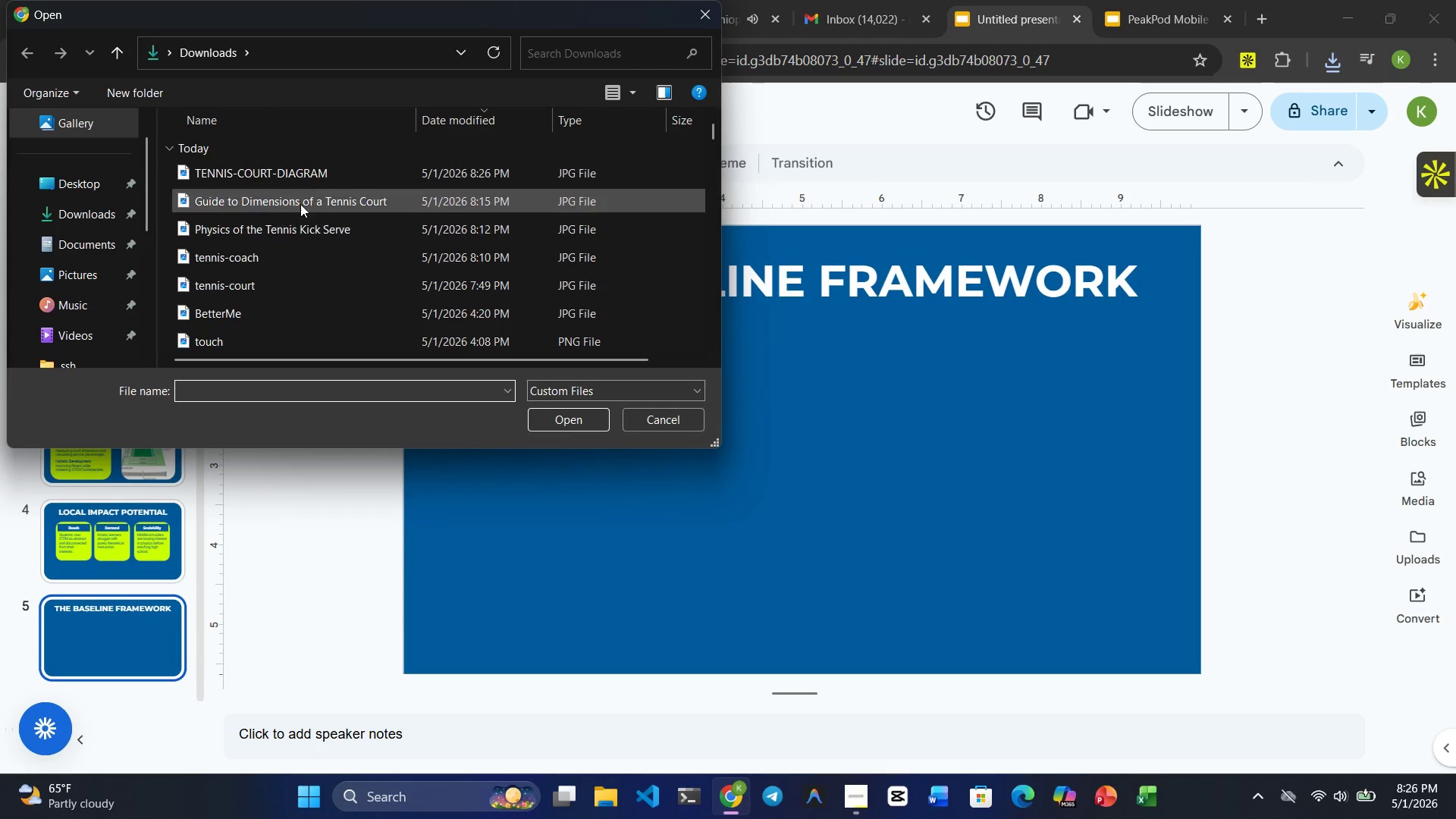 
left_click([261, 181])
 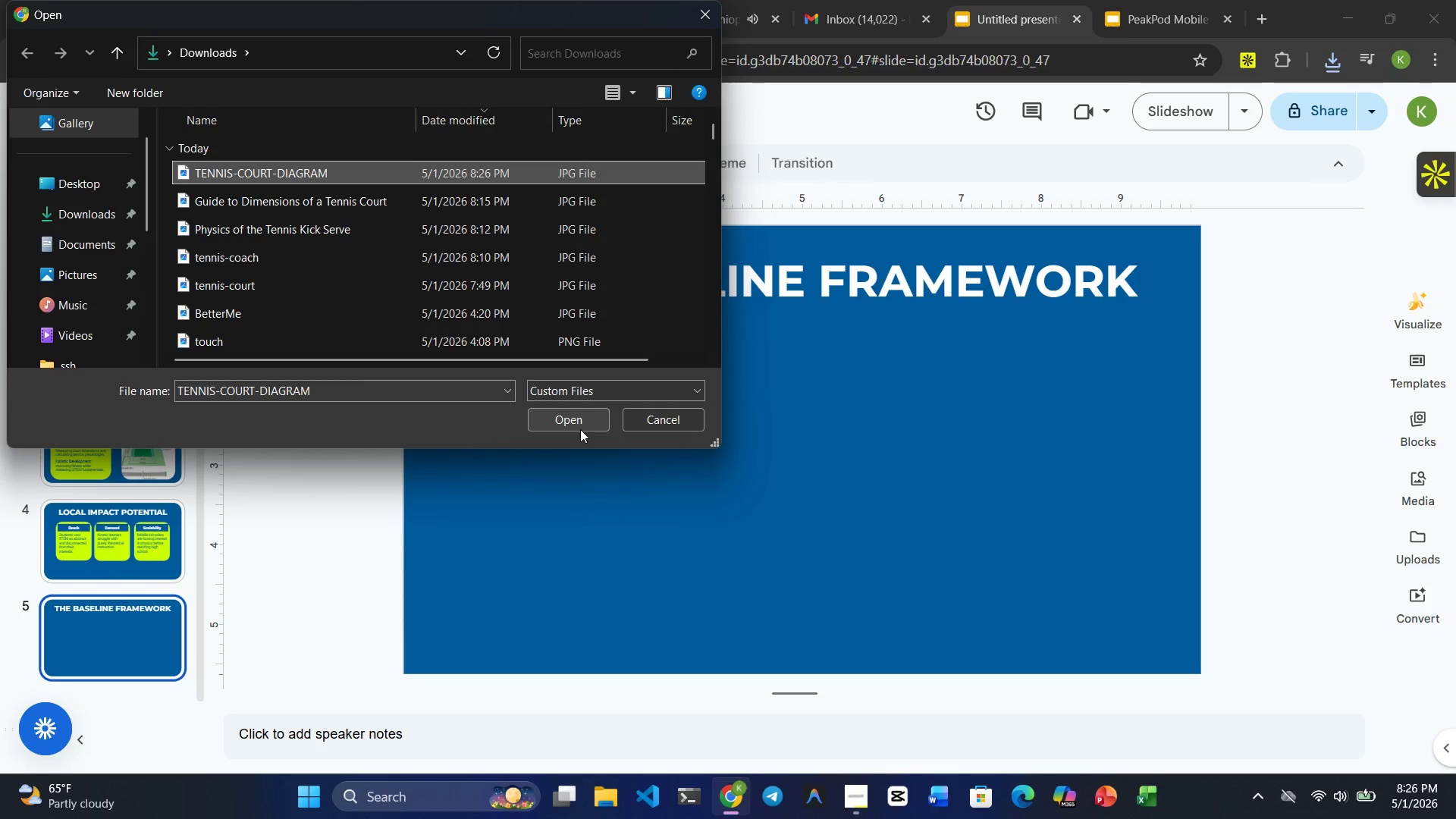 
left_click([567, 412])
 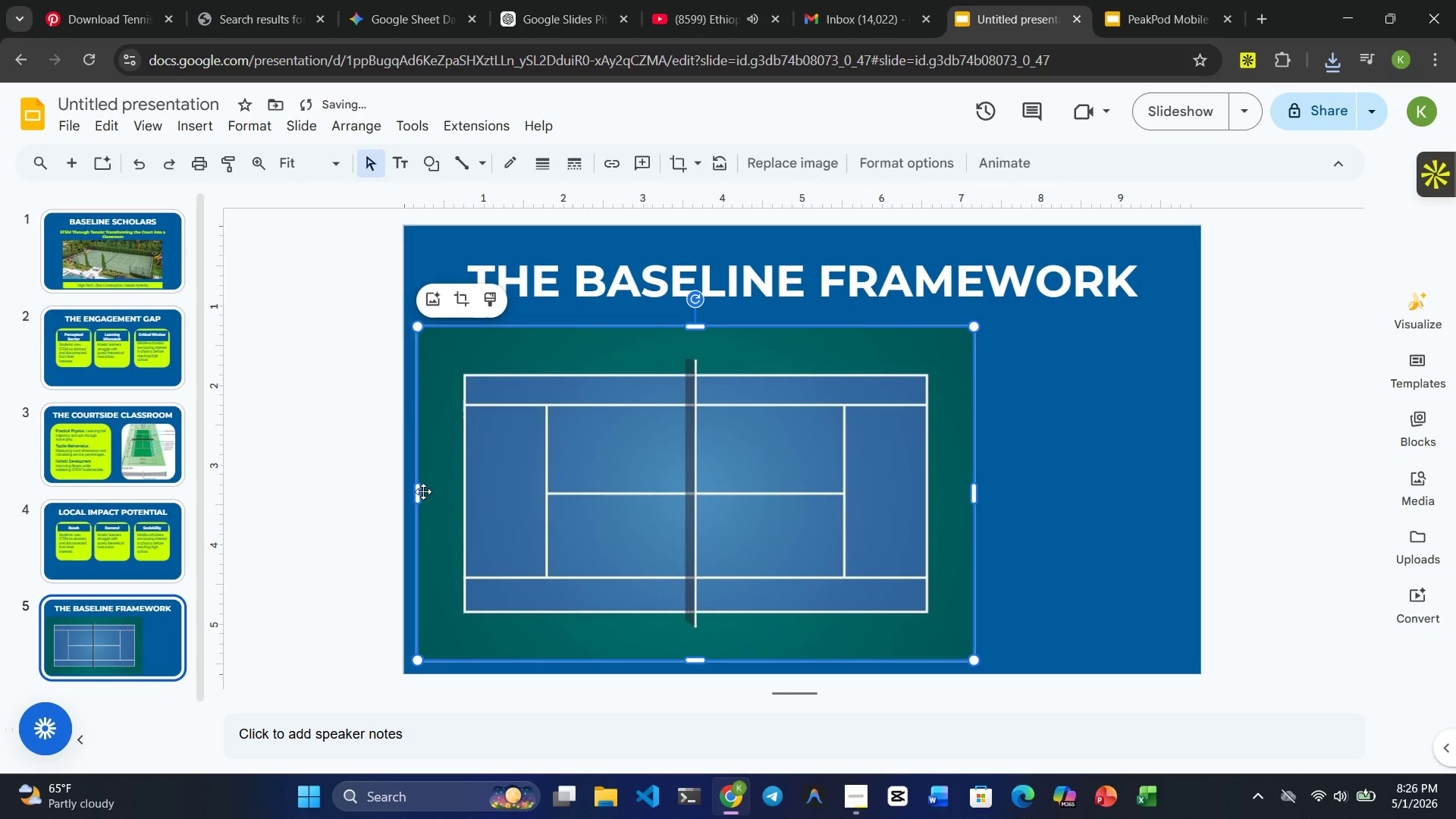 
left_click_drag(start_coordinate=[652, 431], to_coordinate=[757, 422])
 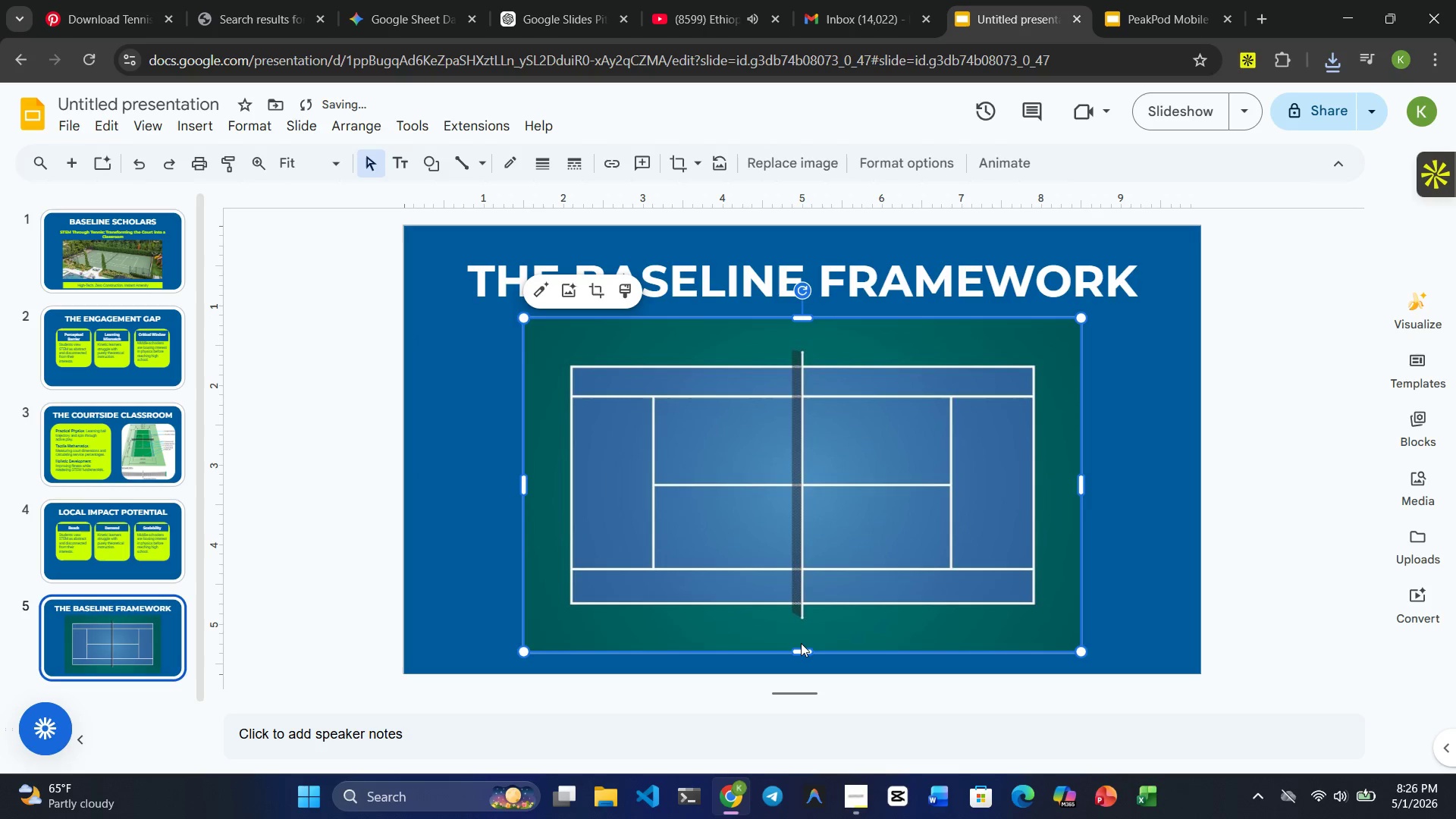 
left_click_drag(start_coordinate=[801, 651], to_coordinate=[799, 597])
 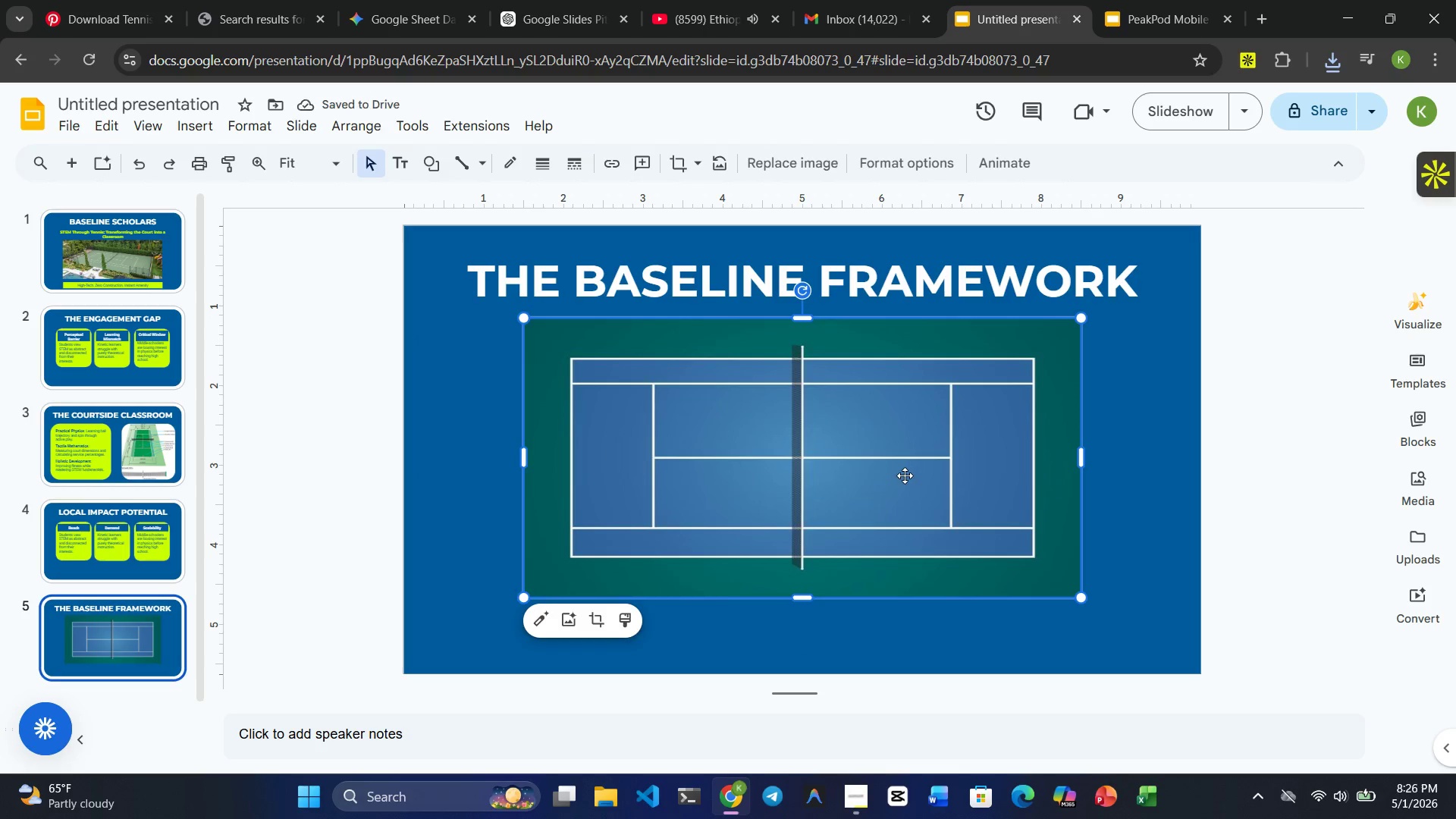 
left_click_drag(start_coordinate=[869, 480], to_coordinate=[833, 483])
 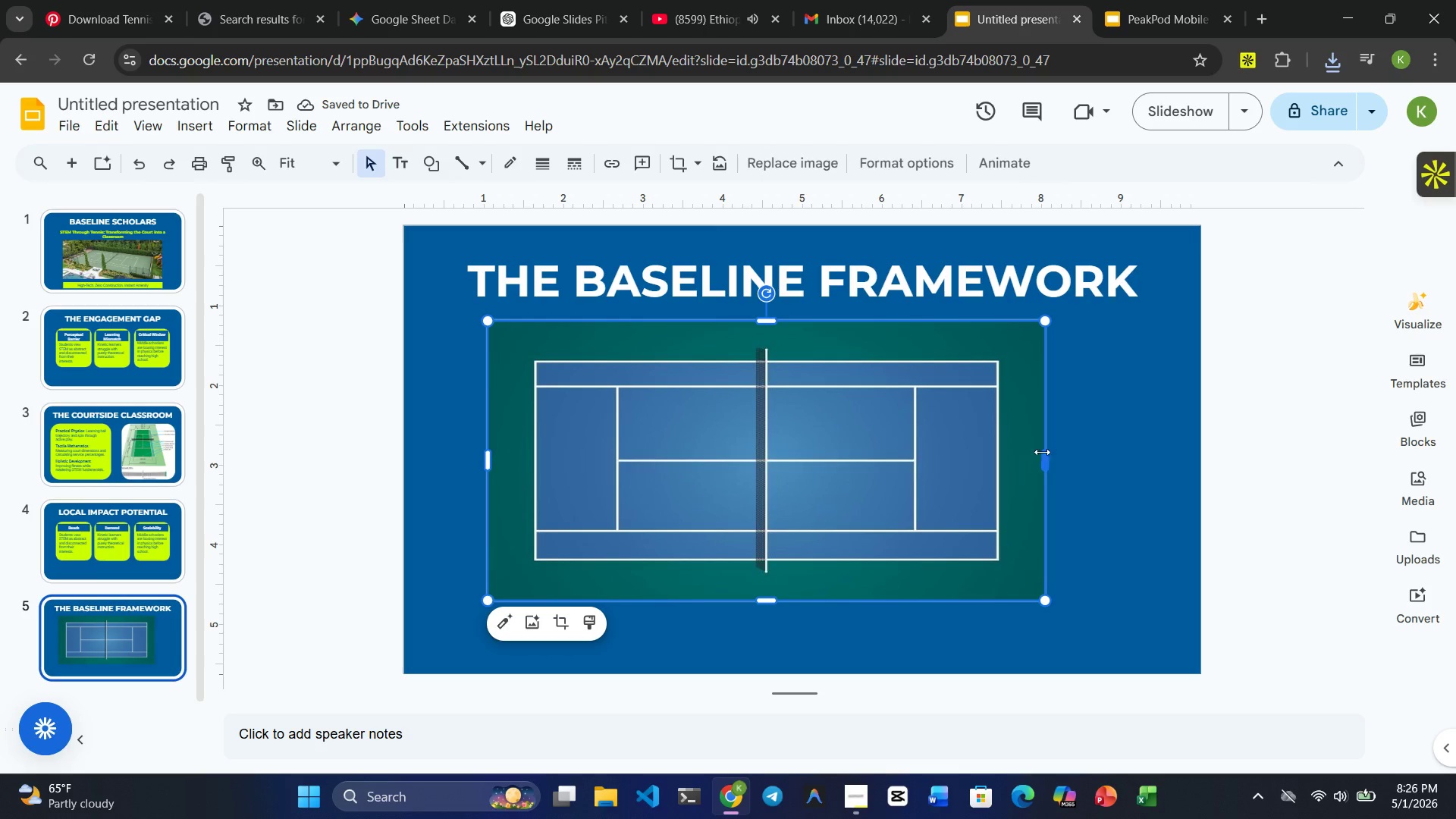 
left_click_drag(start_coordinate=[1043, 459], to_coordinate=[1081, 460])
 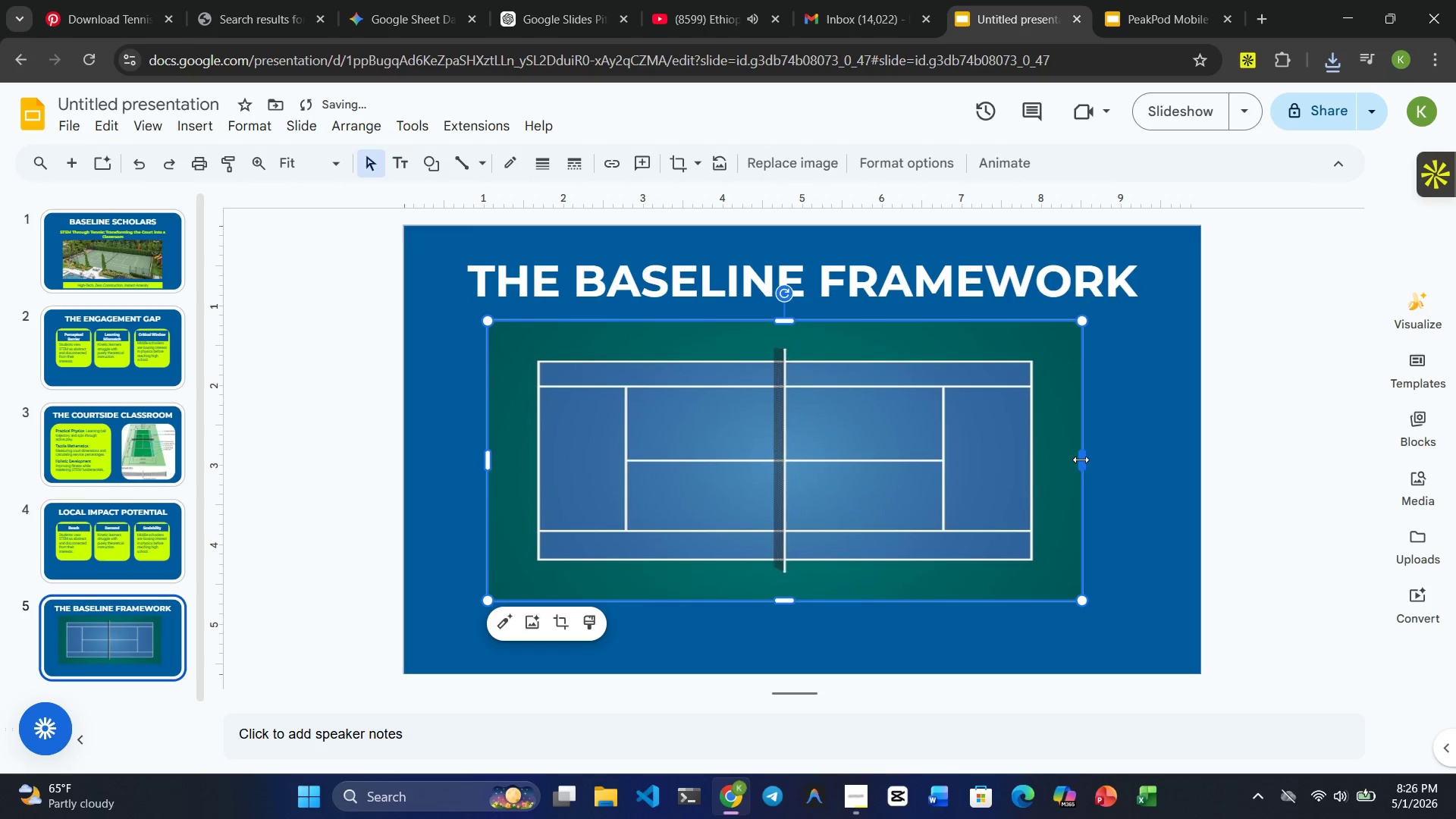 
left_click_drag(start_coordinate=[1081, 460], to_coordinate=[1103, 460])
 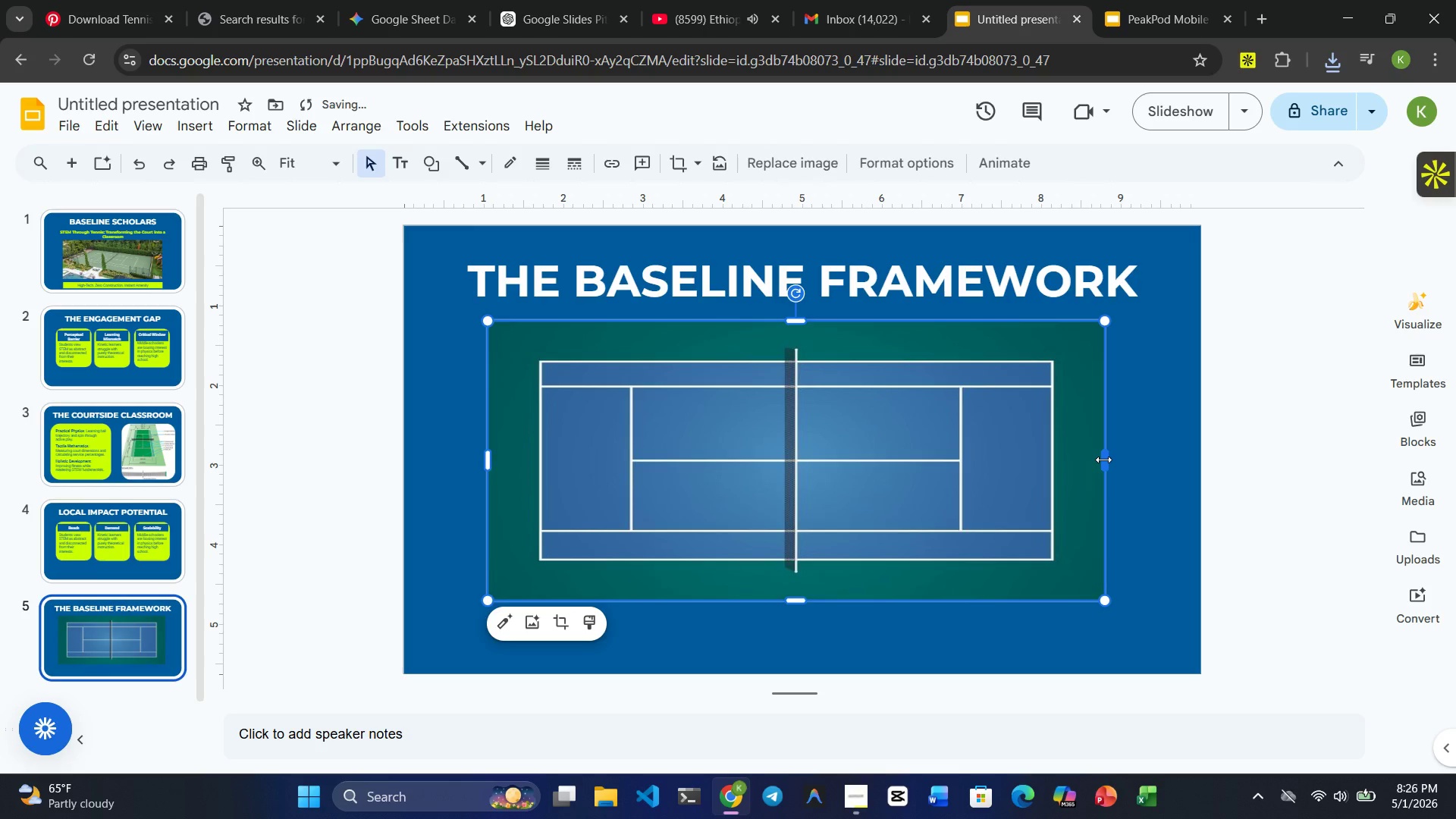 
left_click([941, 470])
 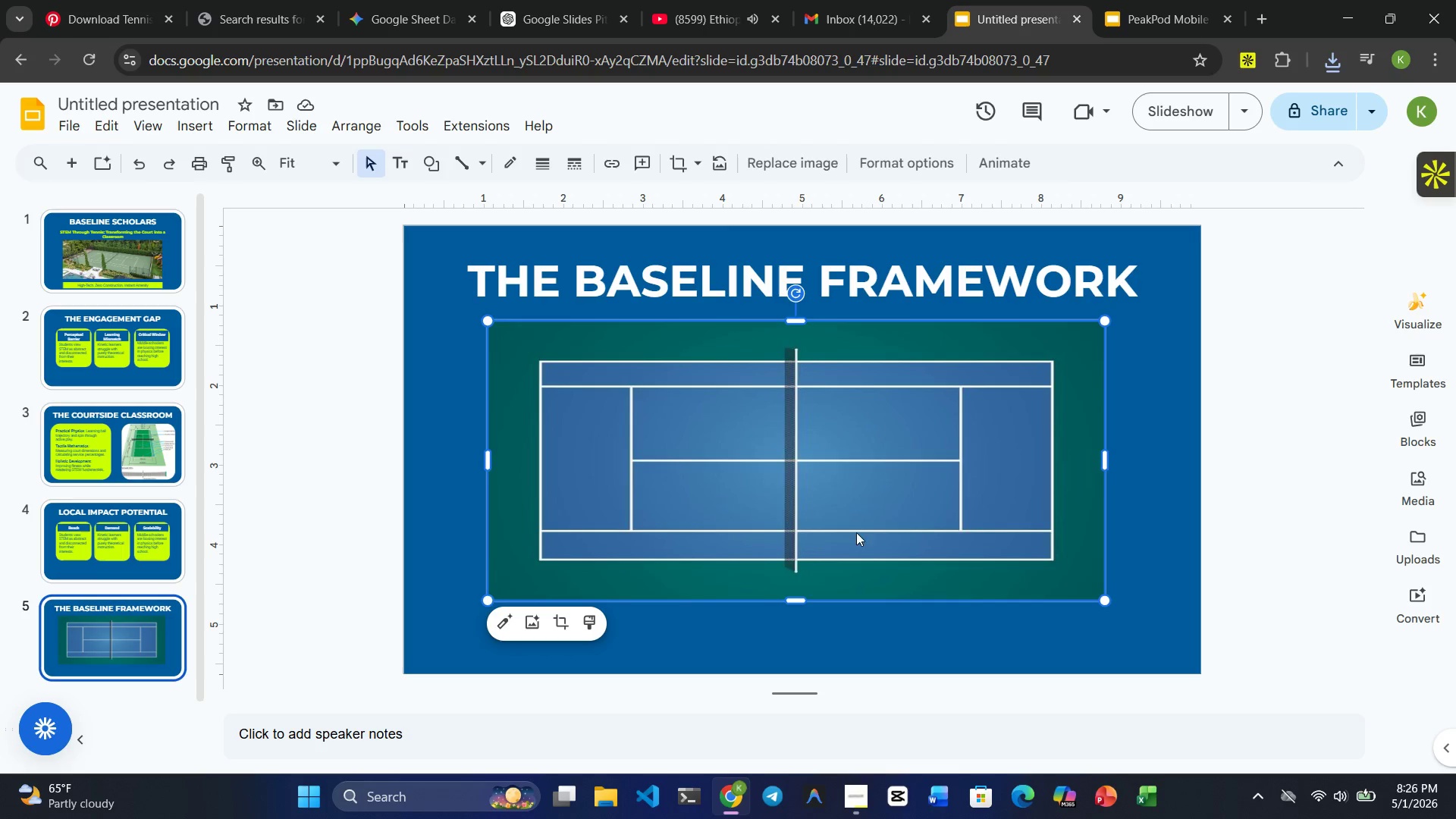 
wait(6.66)
 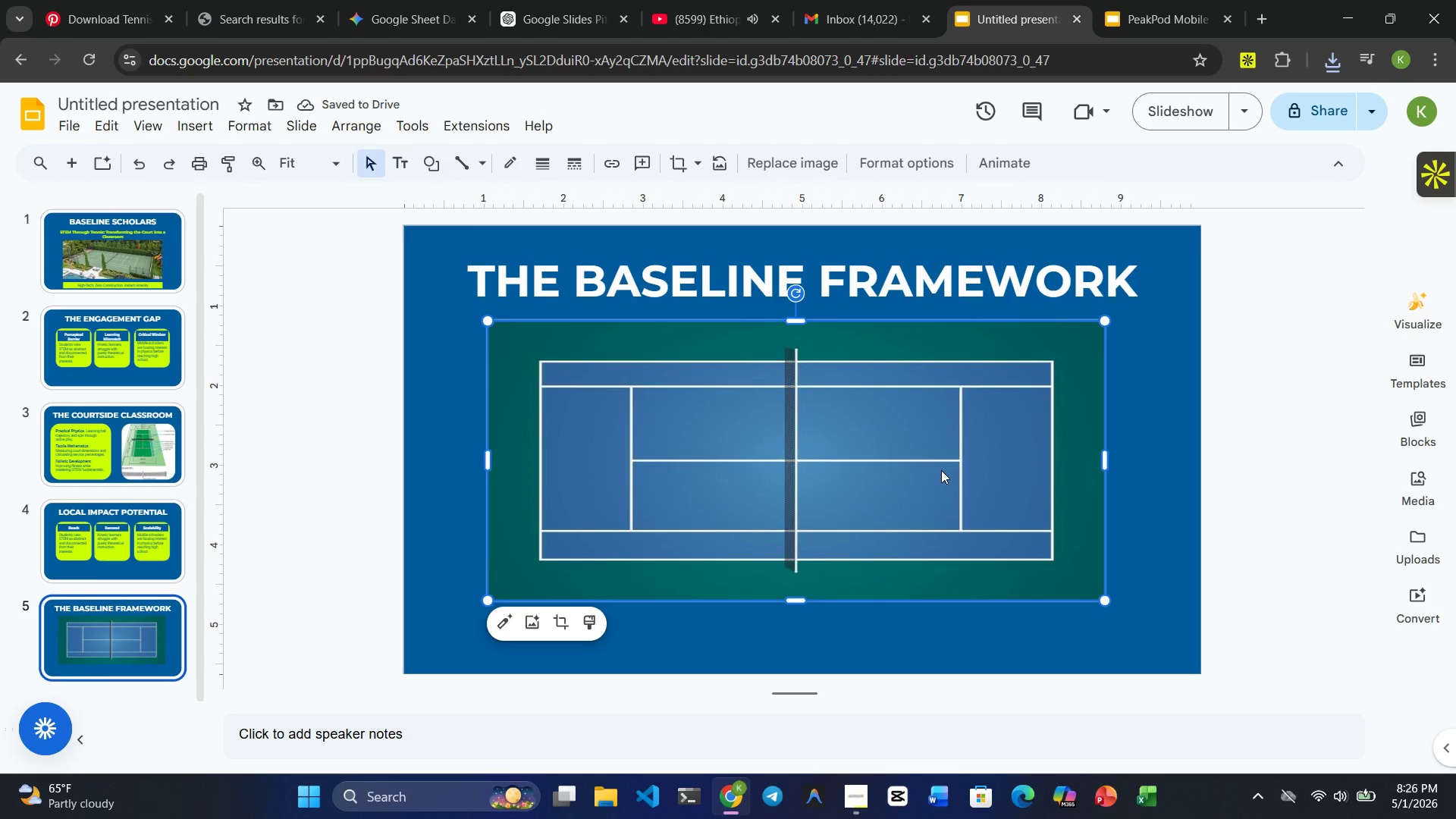 
left_click_drag(start_coordinate=[795, 597], to_coordinate=[780, 640])
 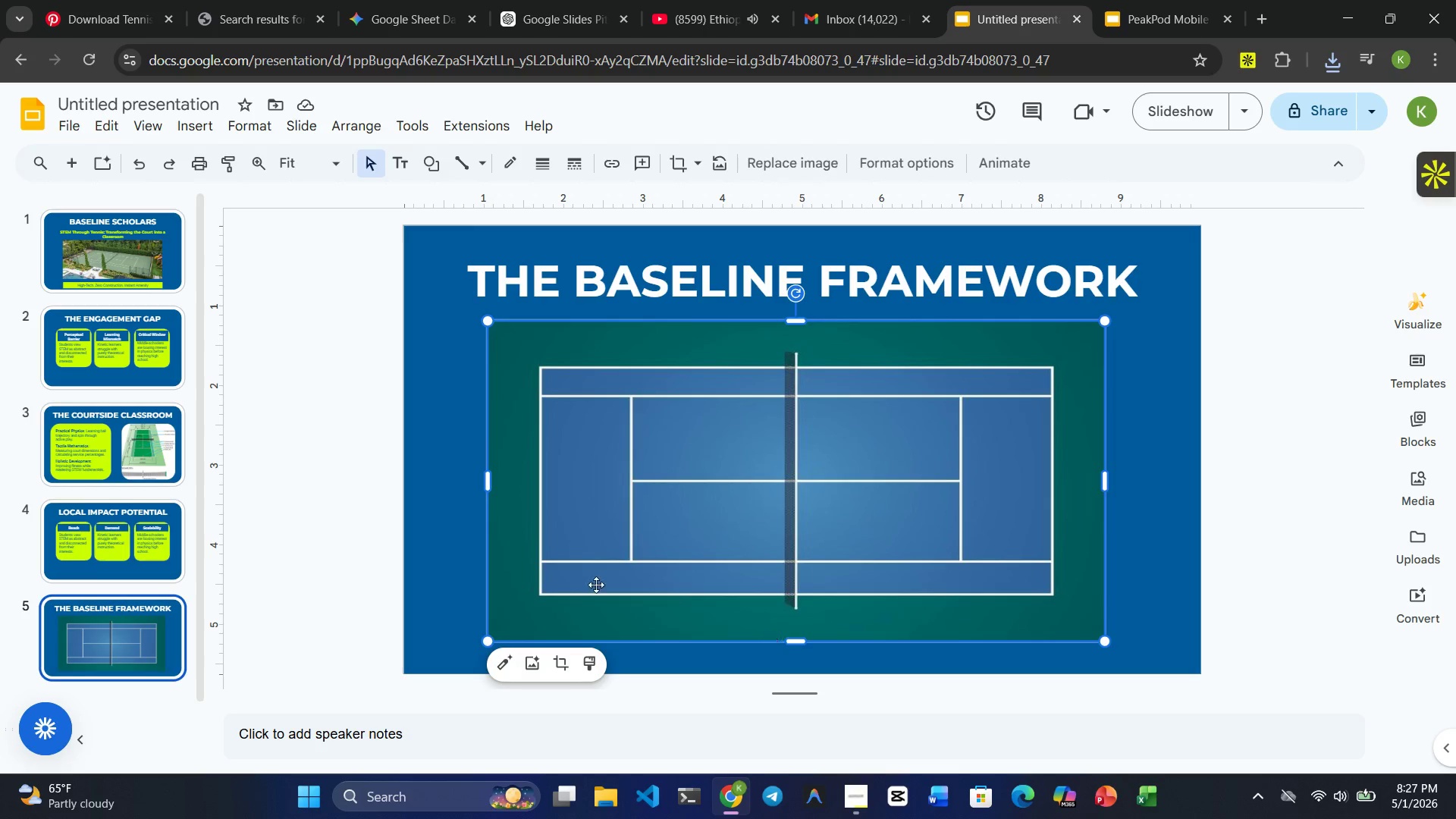 
wait(7.83)
 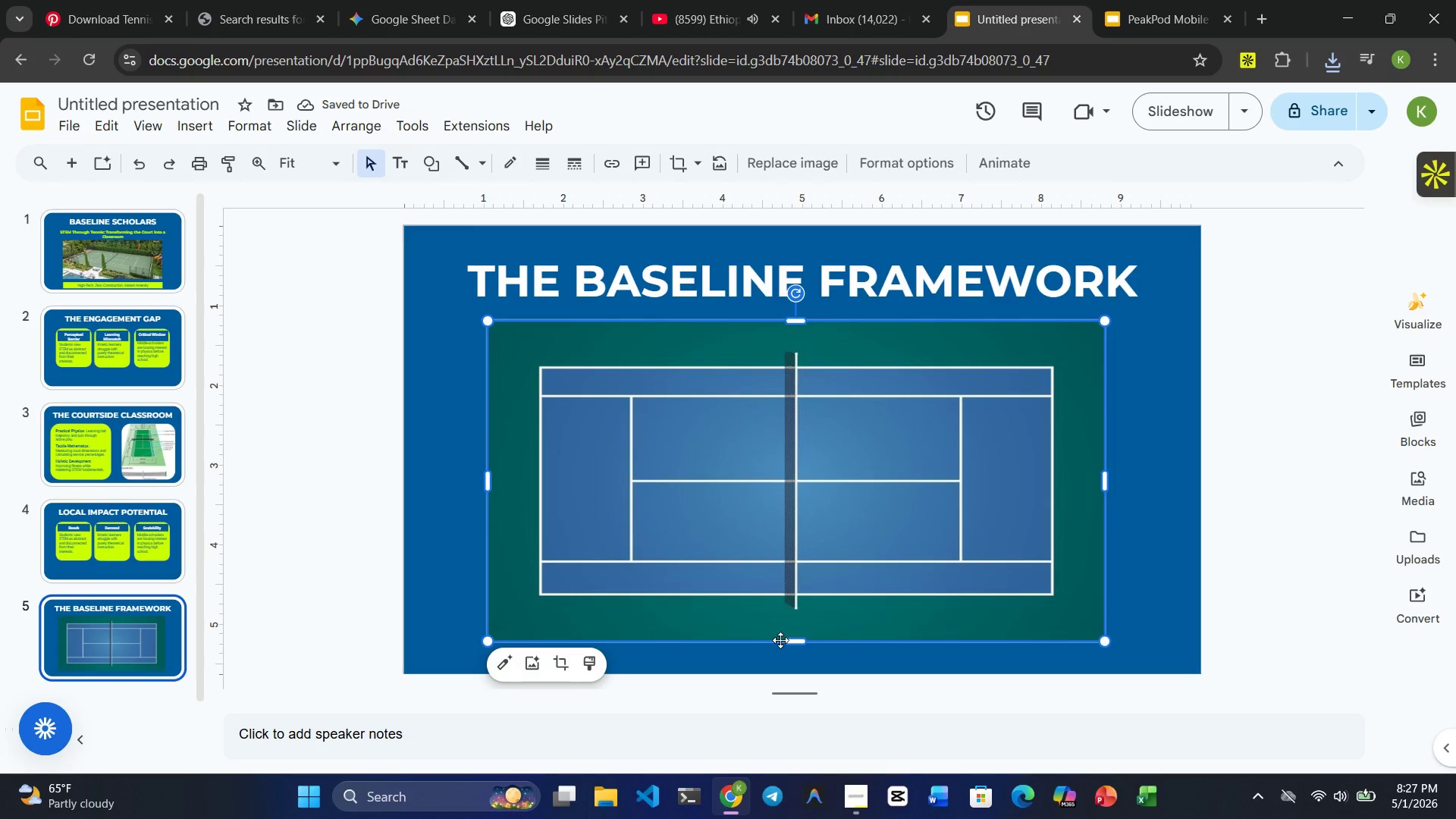 
left_click_drag(start_coordinate=[488, 486], to_coordinate=[477, 486])
 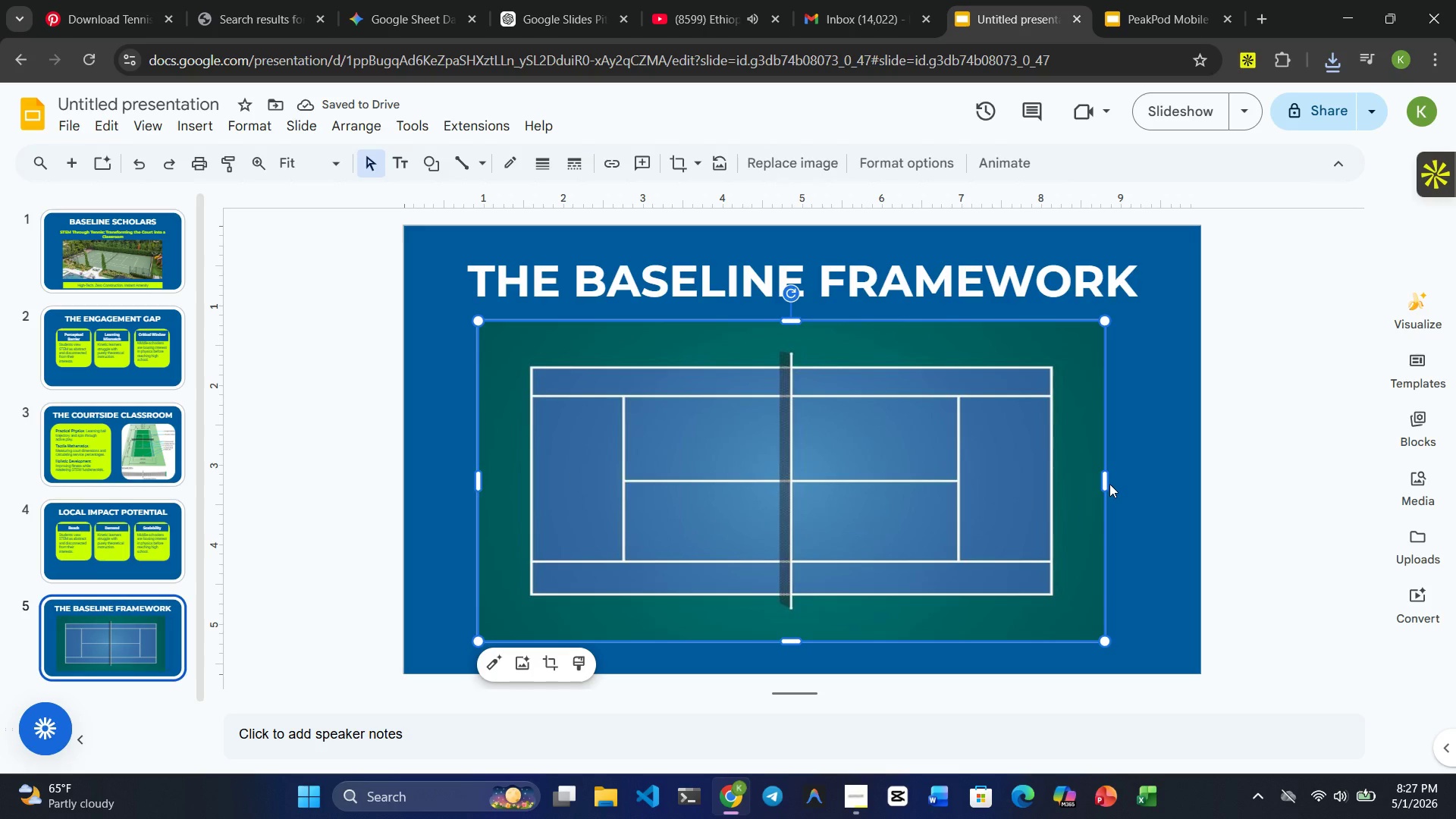 
left_click_drag(start_coordinate=[1109, 484], to_coordinate=[1125, 483])
 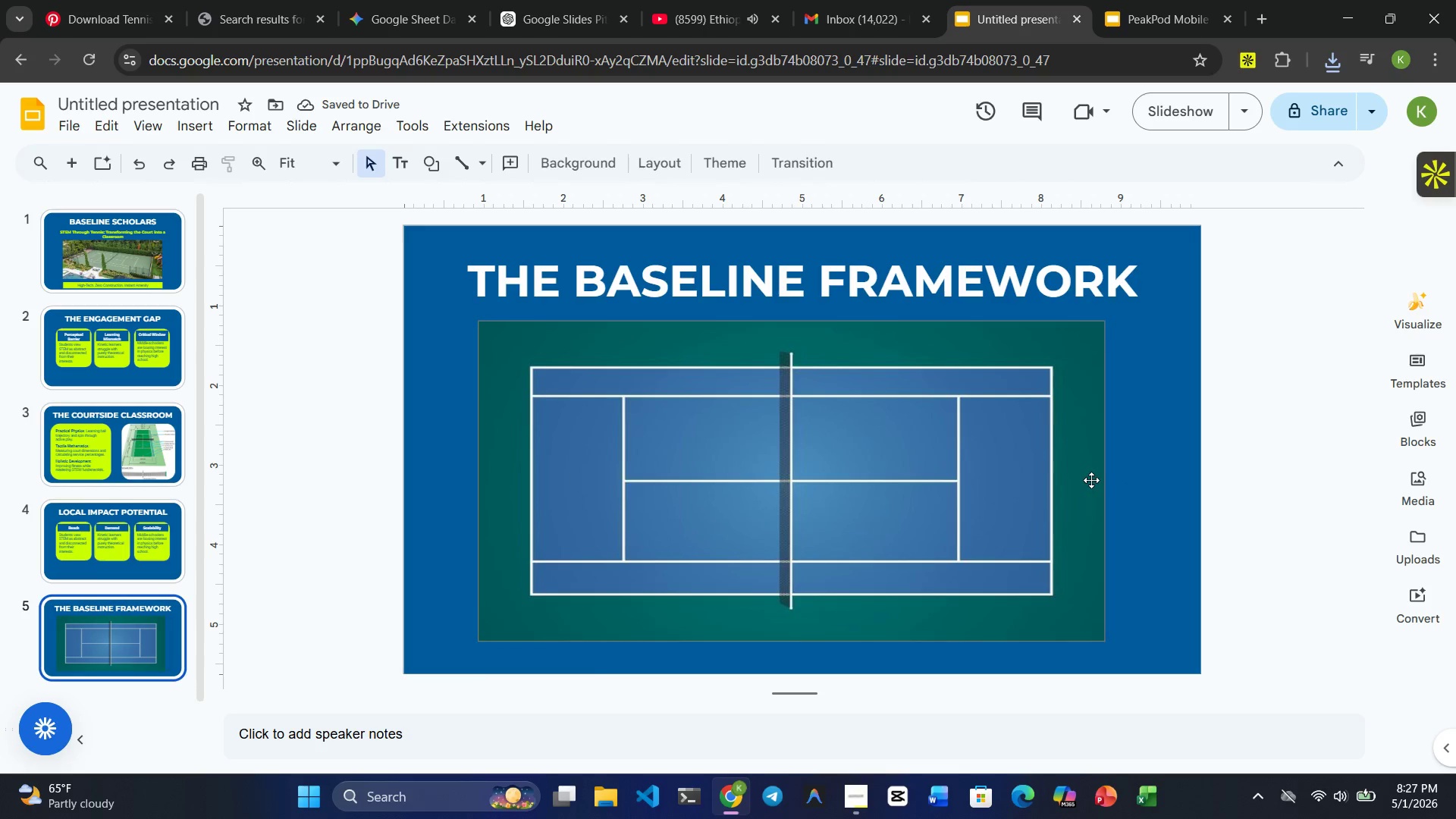 
left_click([1091, 480])
 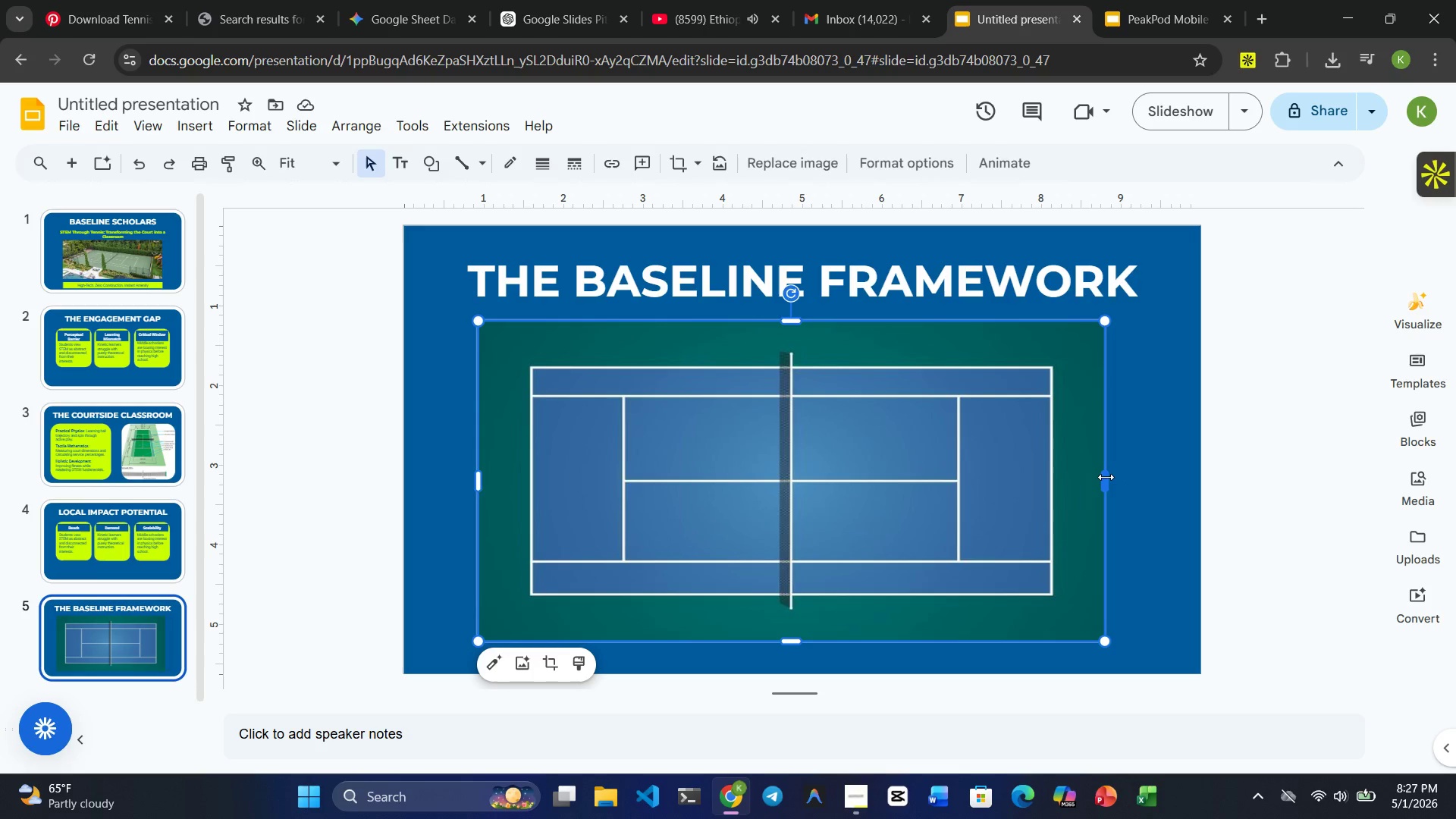 
left_click_drag(start_coordinate=[1104, 479], to_coordinate=[1138, 480])
 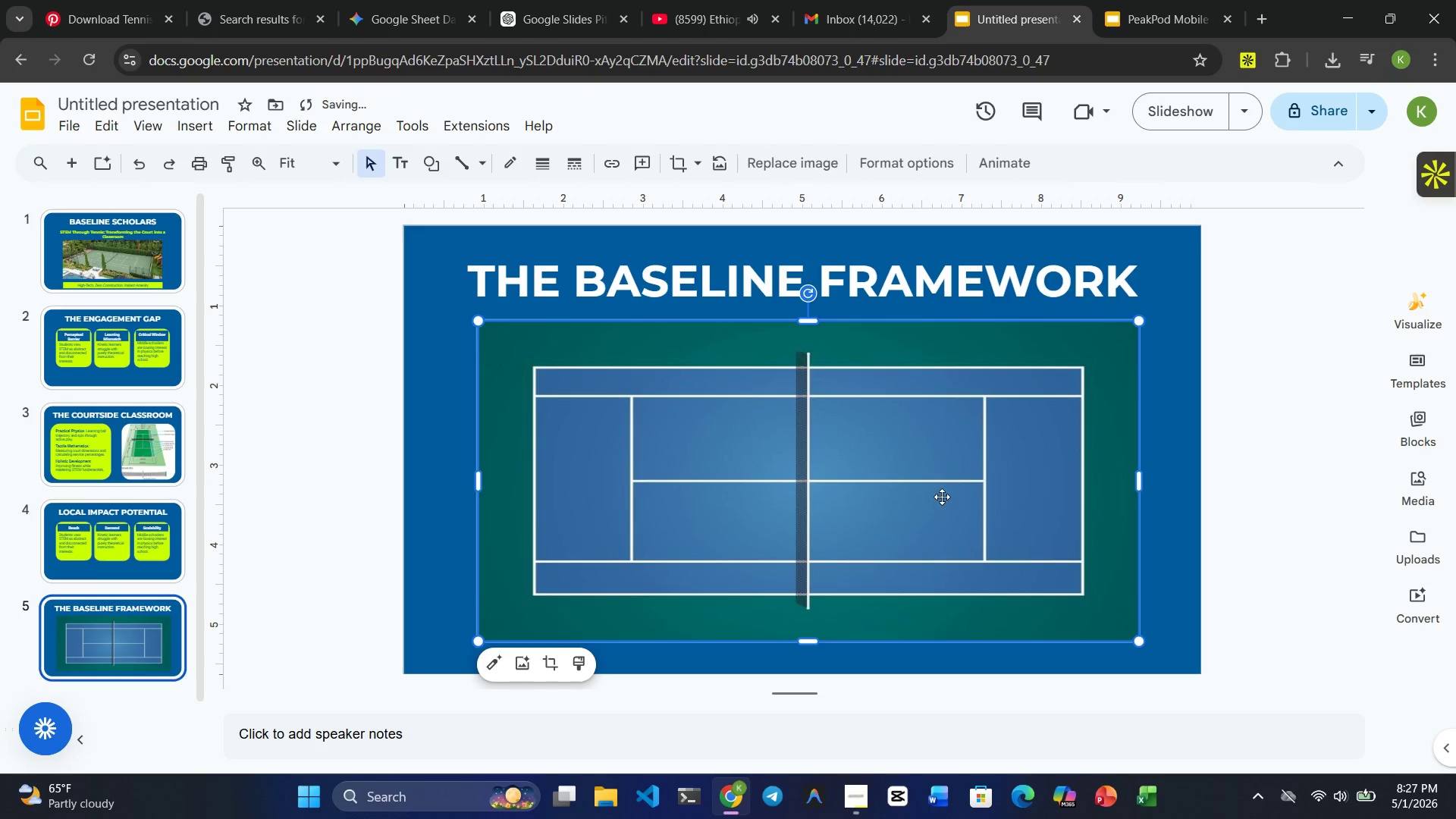 
left_click([942, 497])
 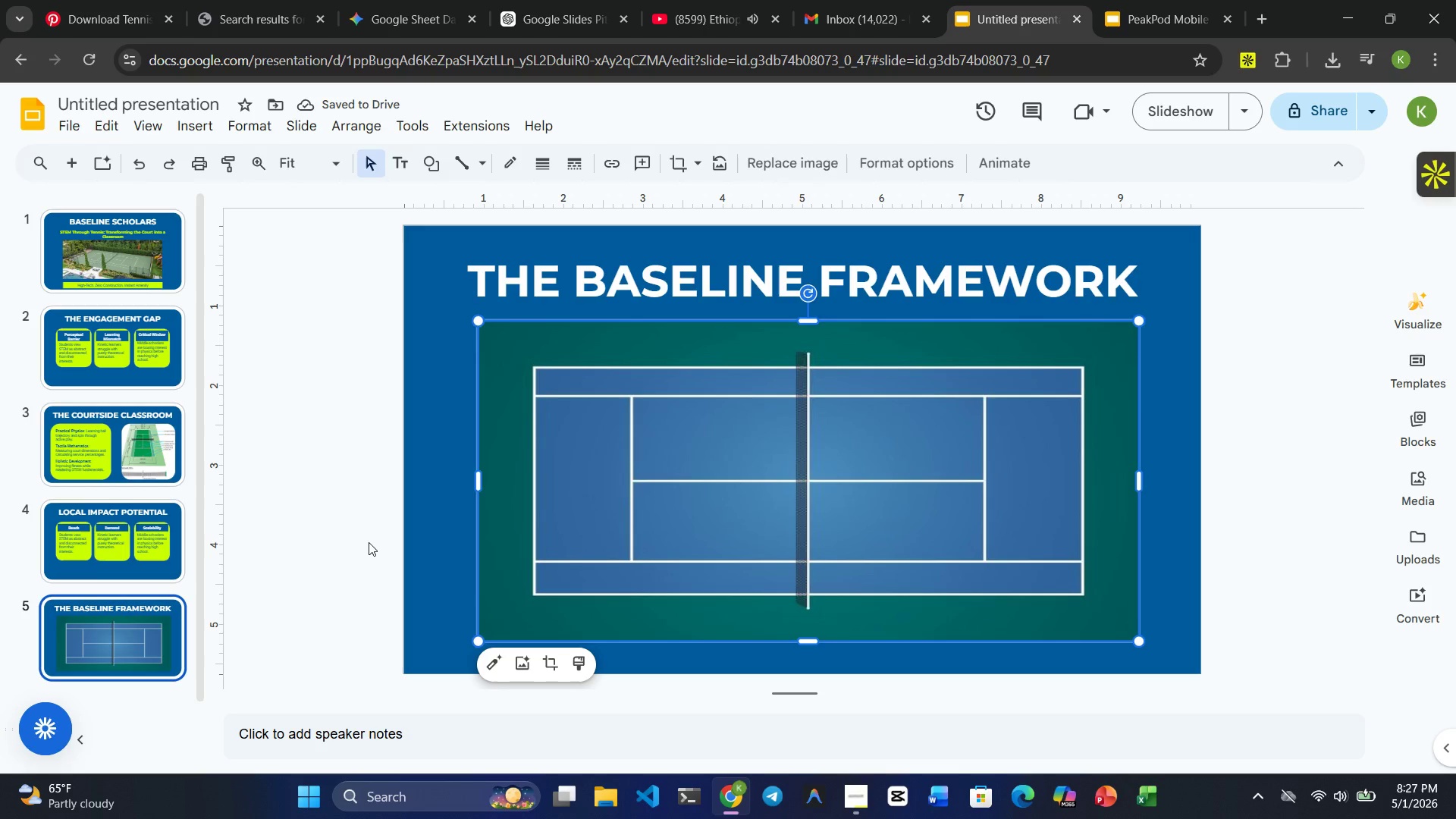 
left_click([115, 543])
 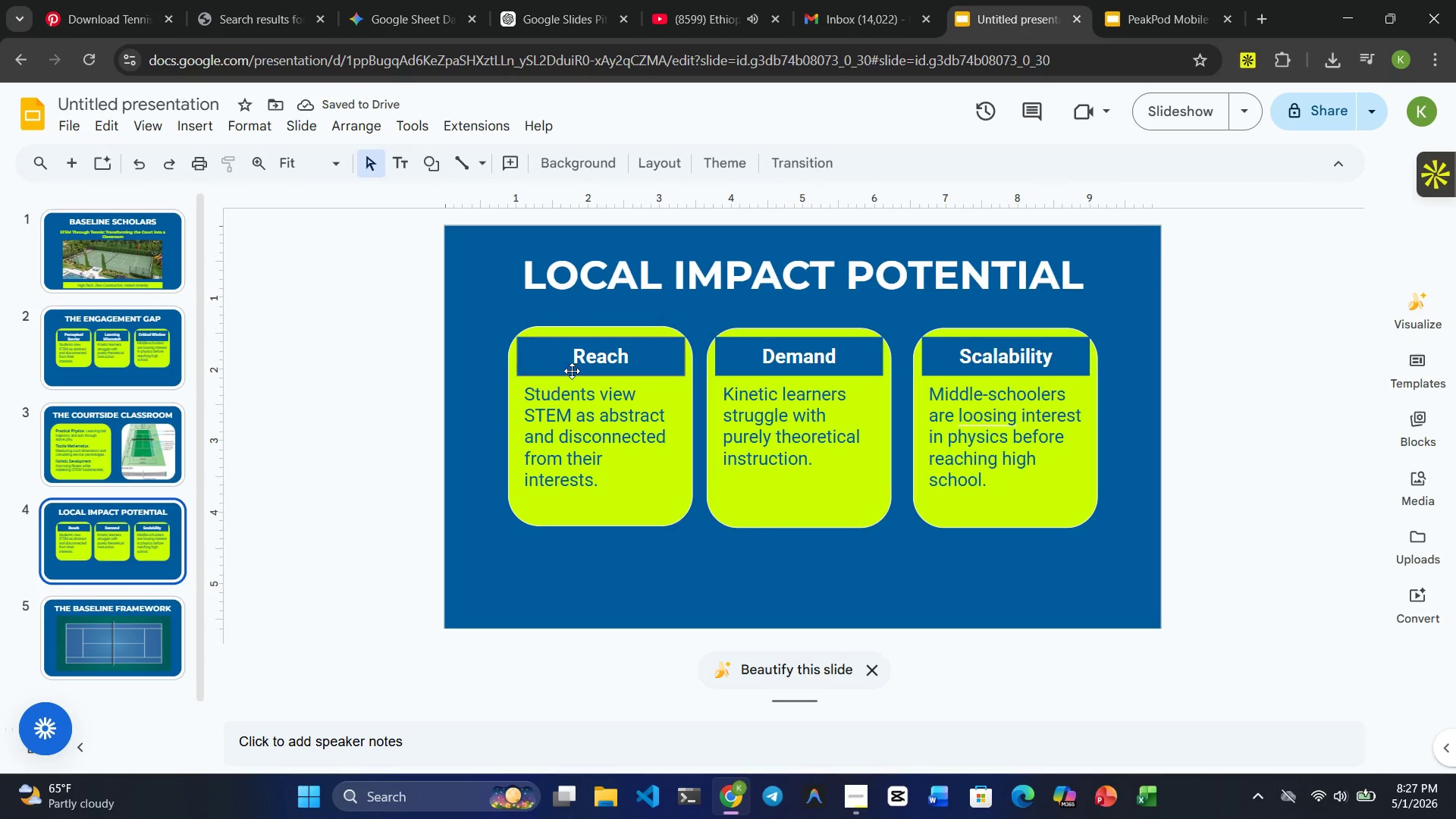 
left_click([578, 368])
 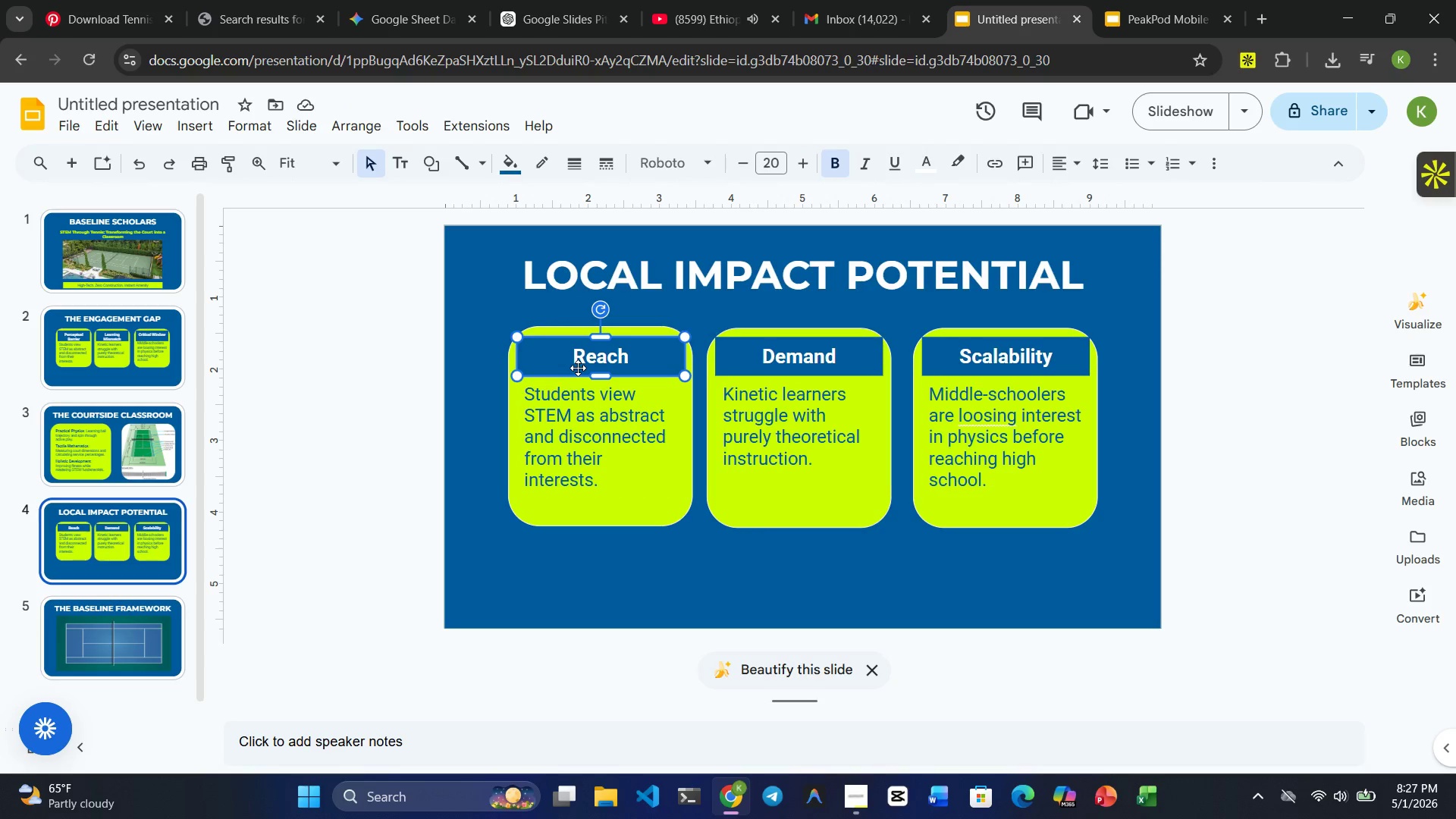 
hold_key(key=ControlRight, duration=13.03)
left_click([779, 358])
 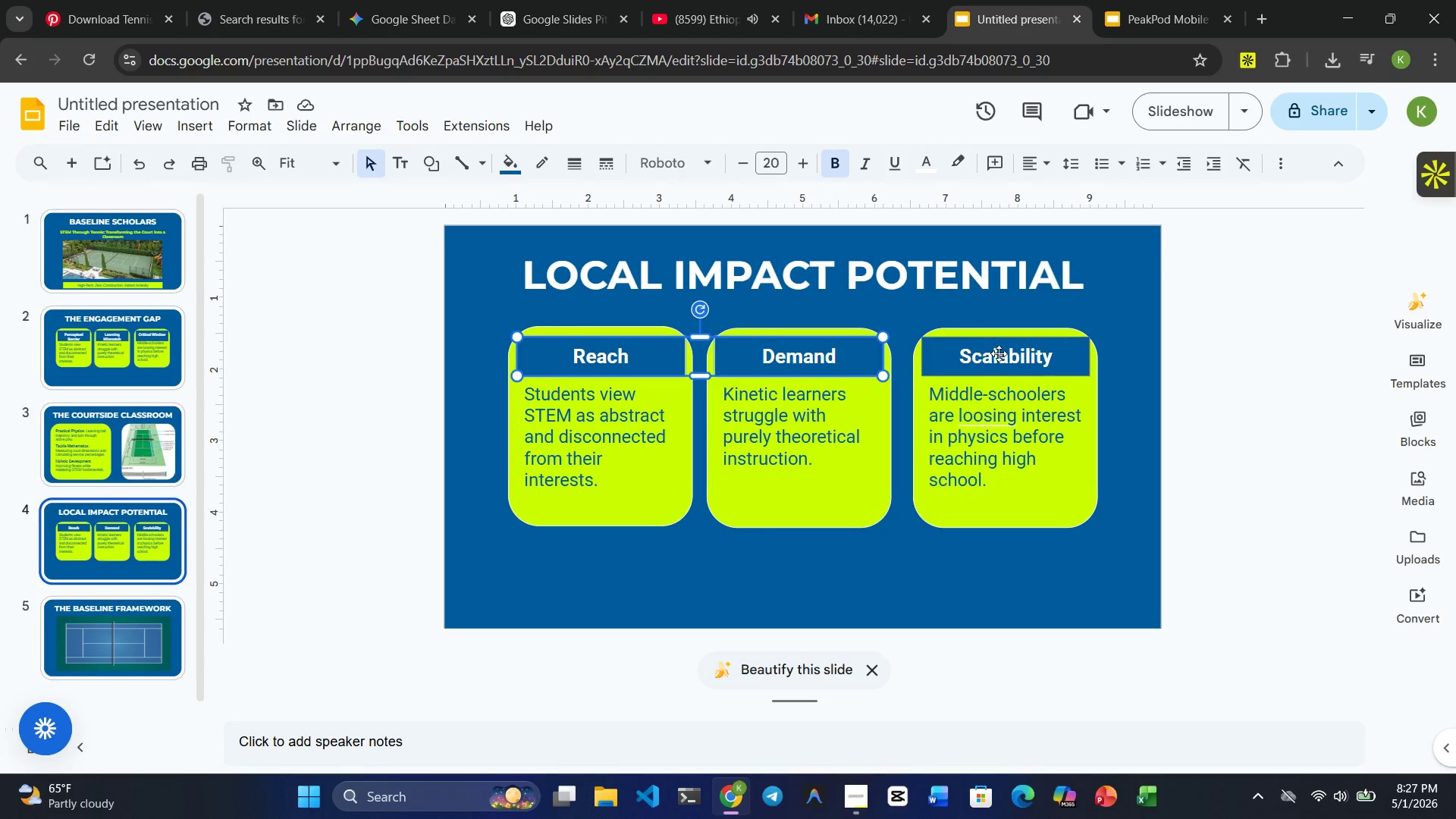 
left_click([1003, 356])
 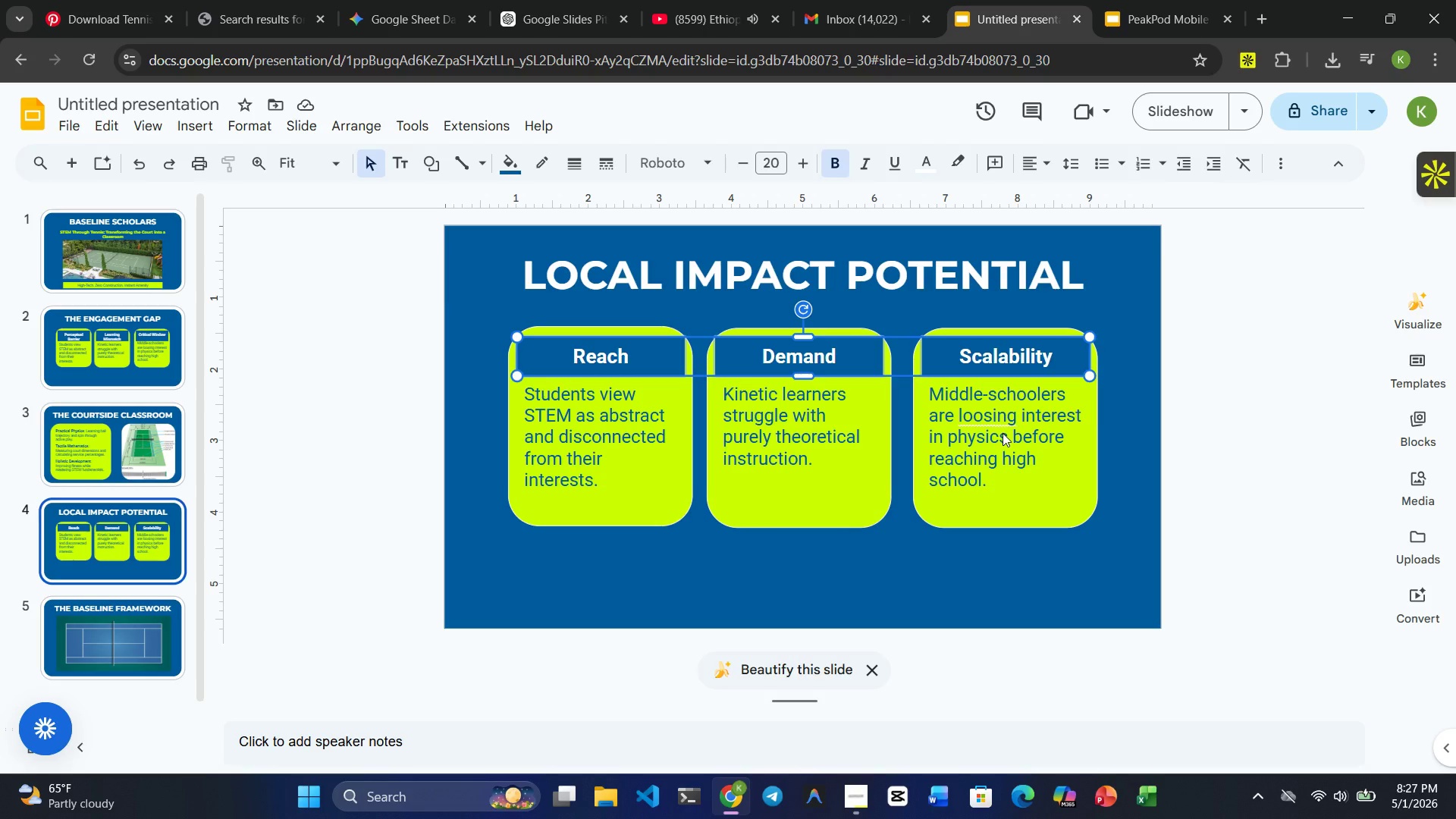 
left_click([1003, 433])
 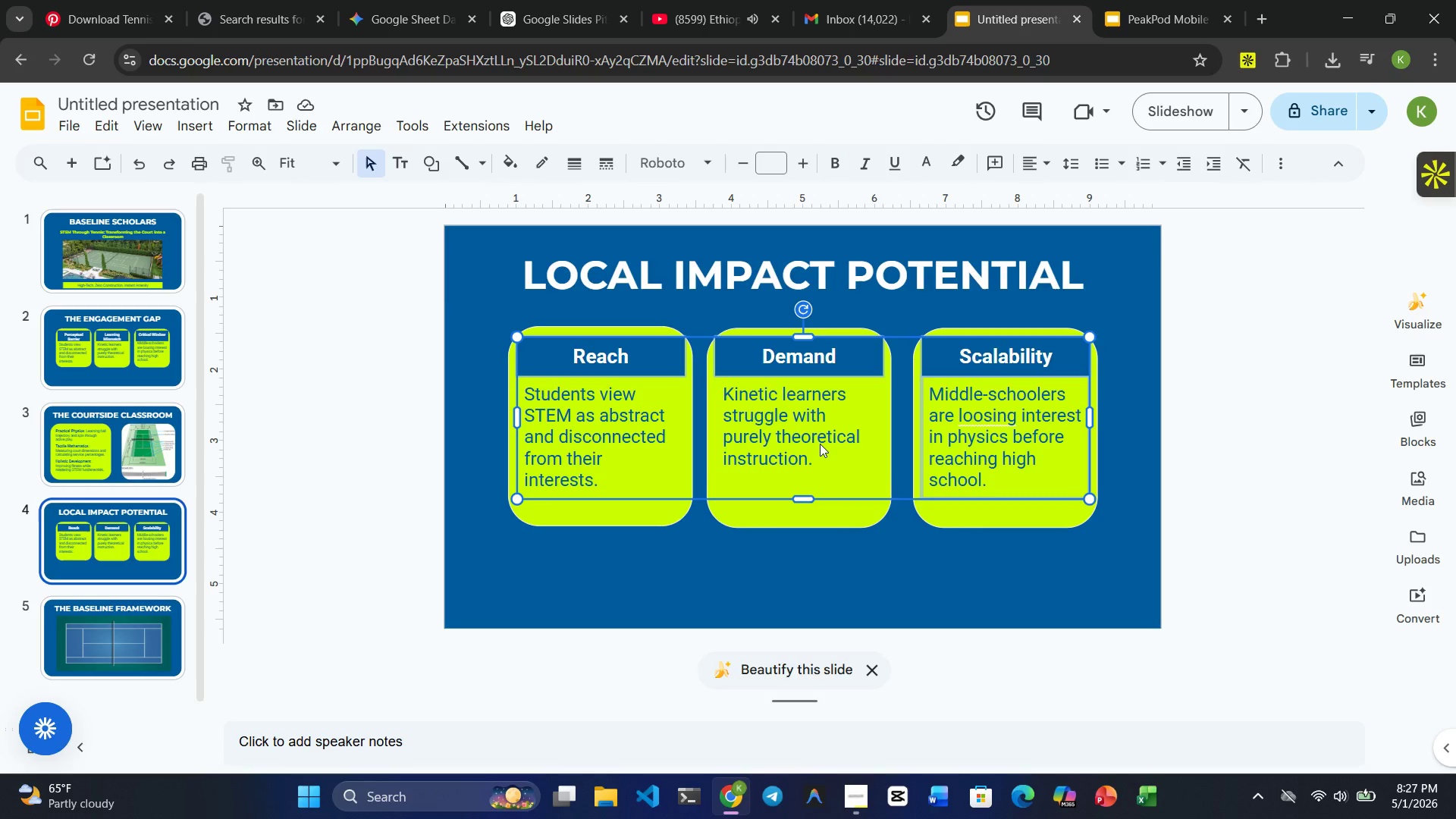 
left_click([820, 444])
 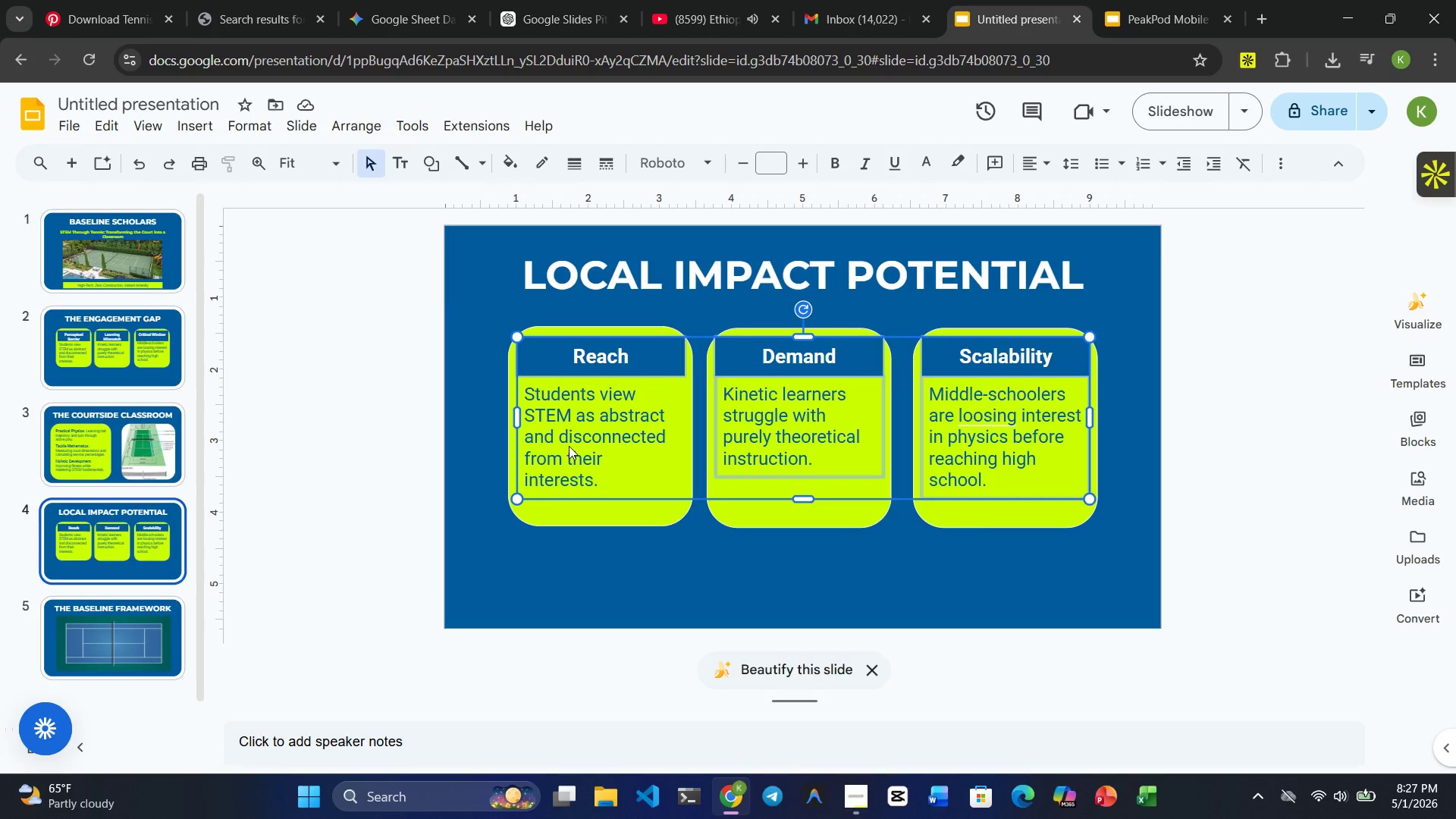 
left_click([569, 446])
 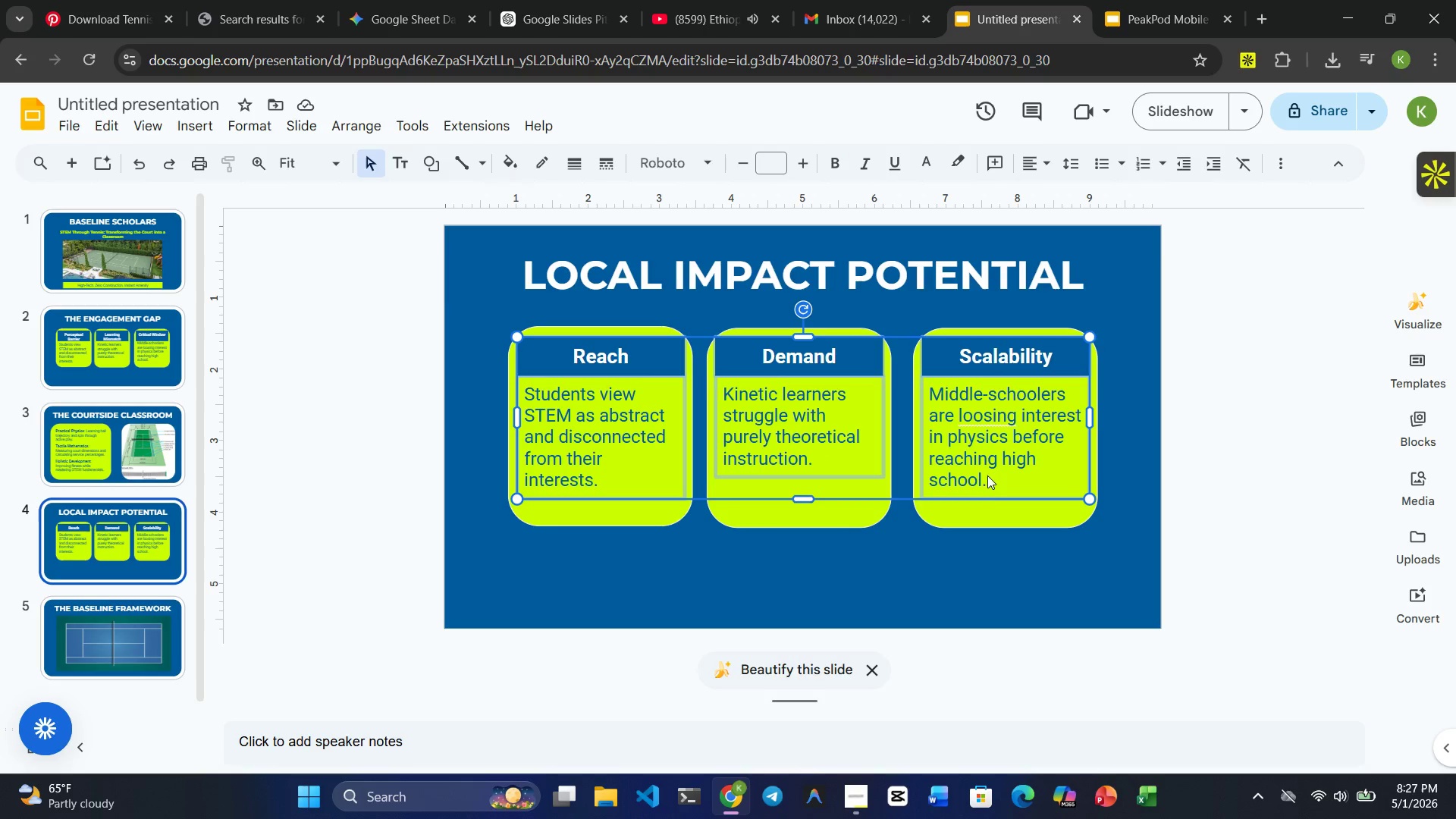 
left_click([985, 518])
 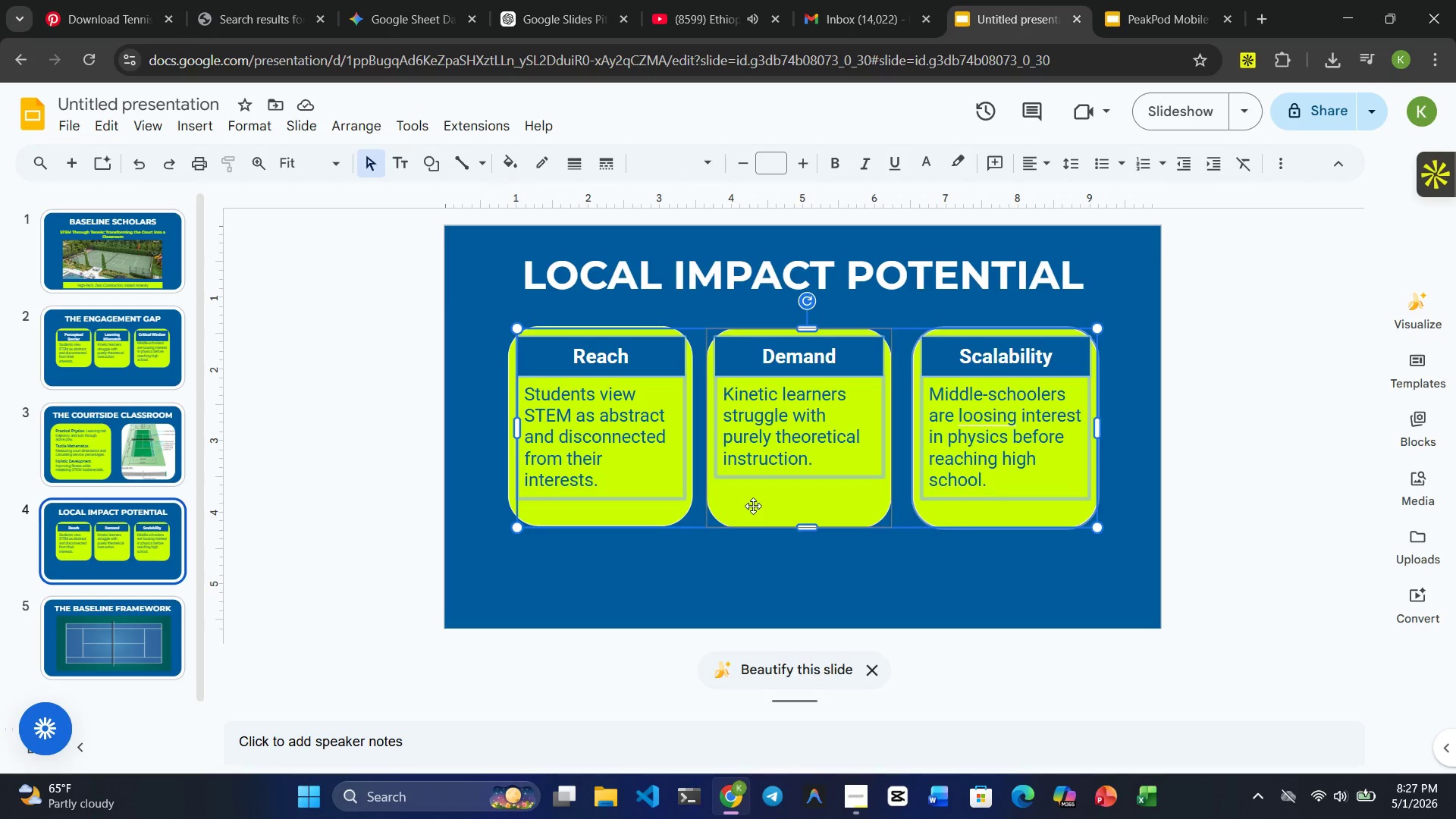 
left_click([748, 507])
 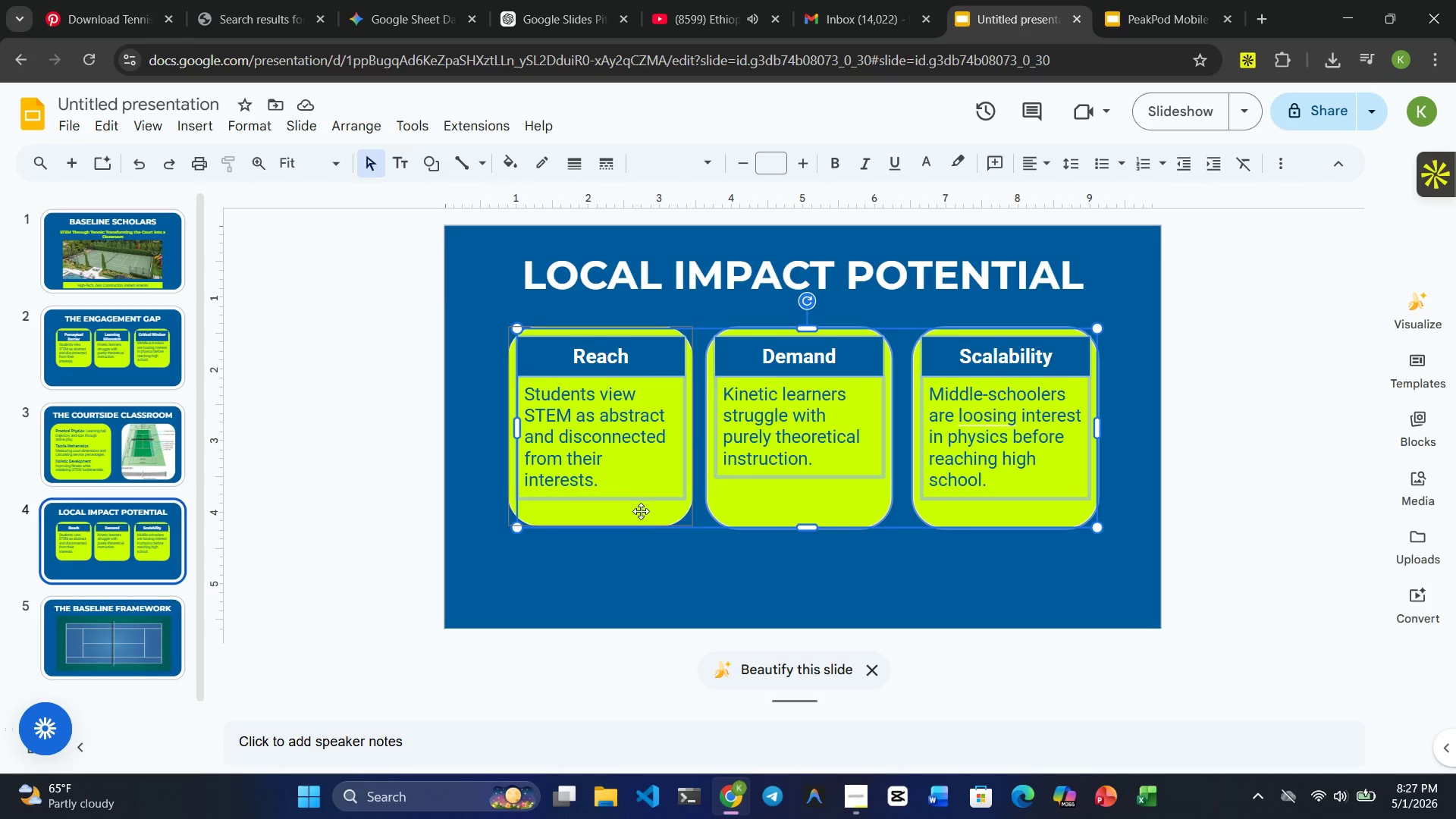 
left_click([641, 511])
 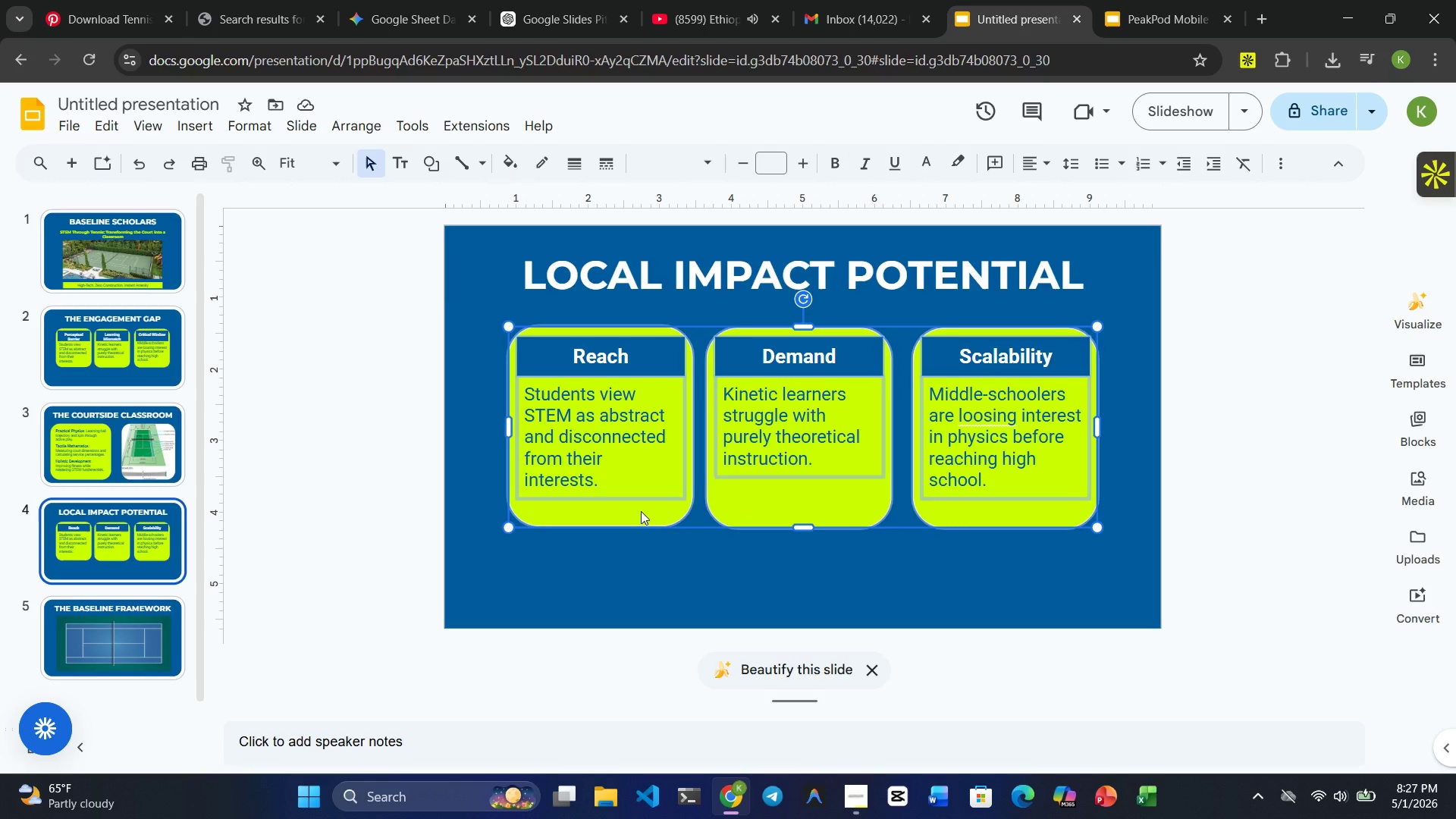 
key(Control+ControlRight)
 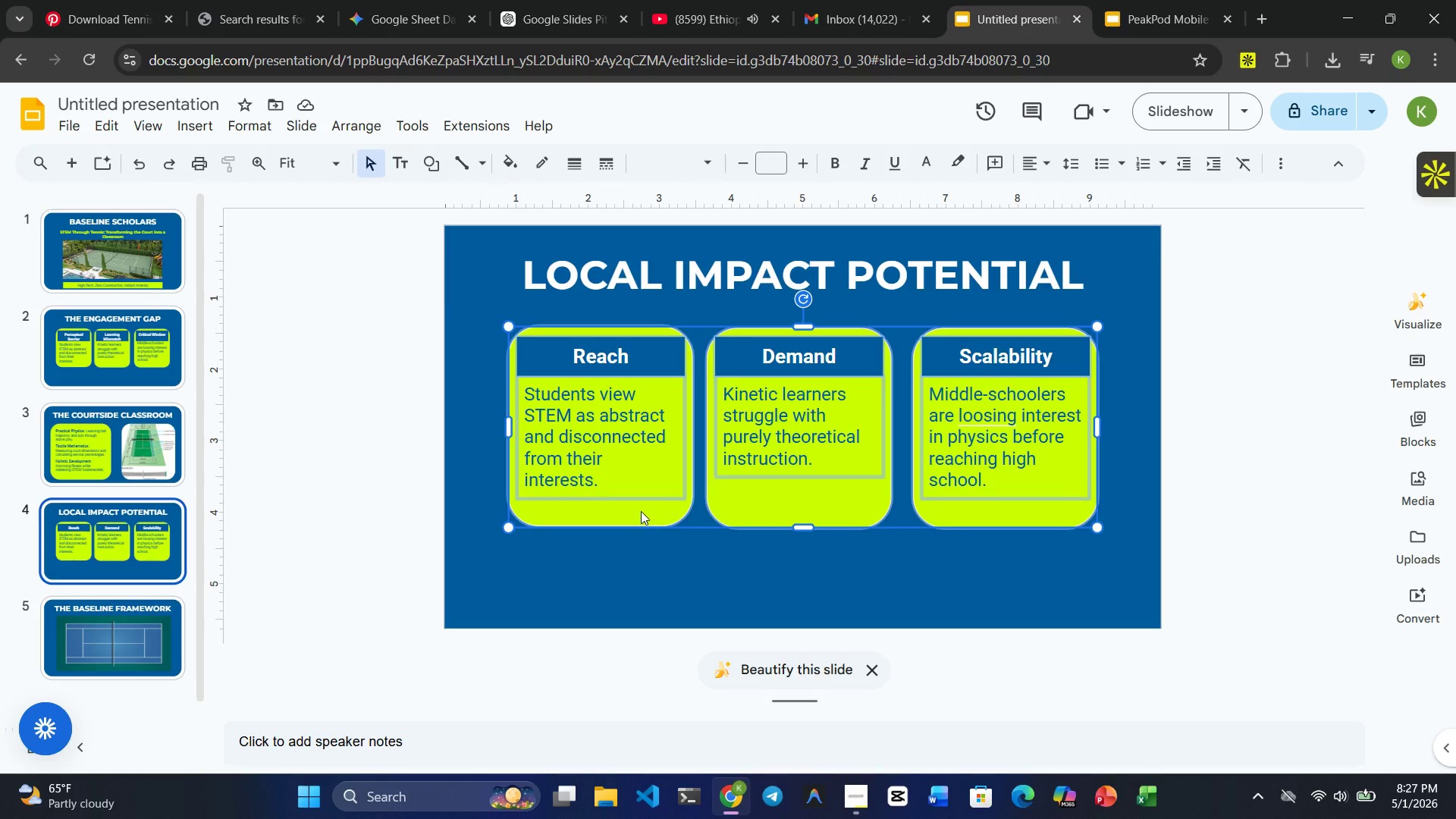 
key(Control+C)
 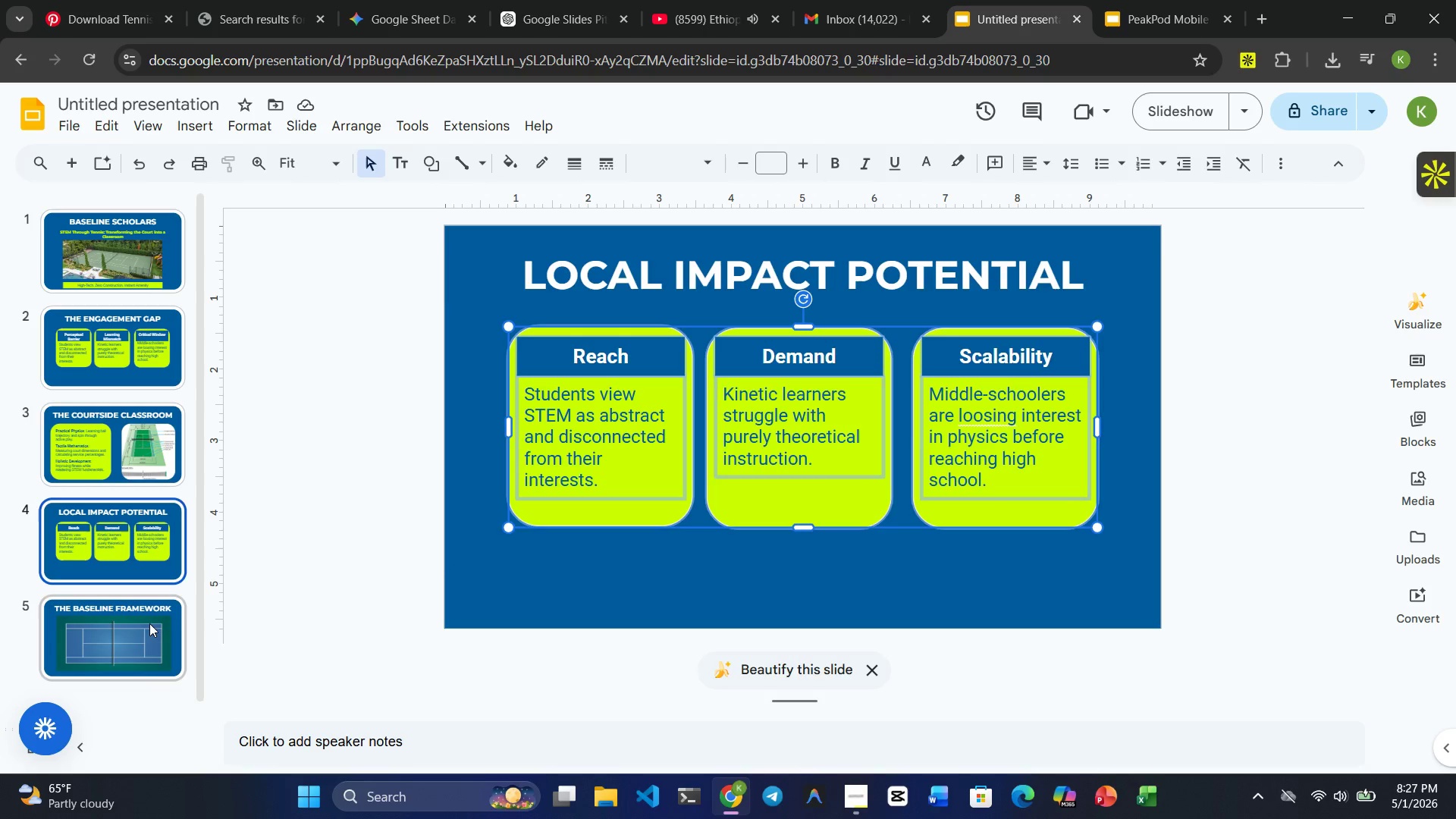 
left_click([133, 624])
 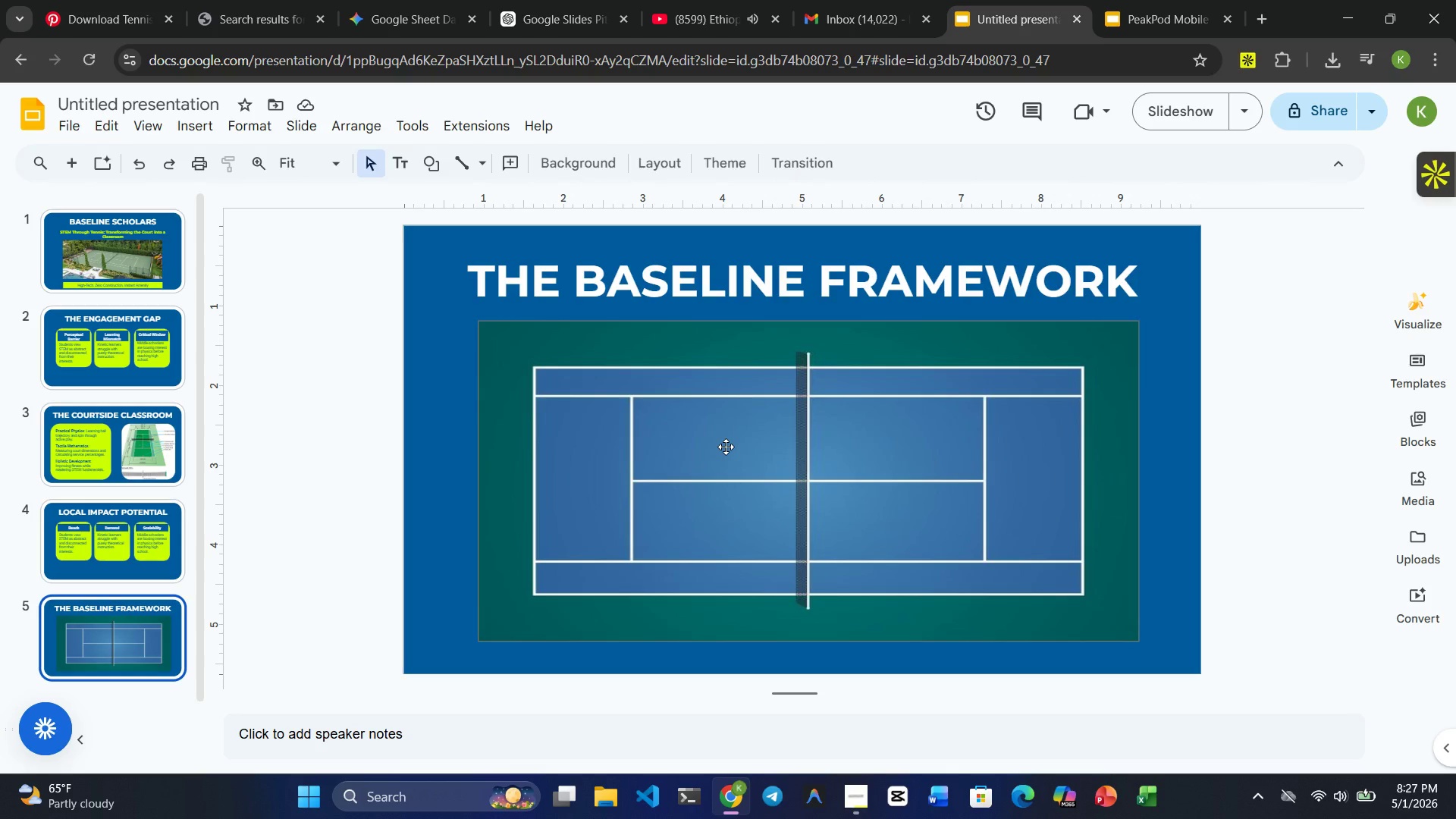 
key(Control+V)
 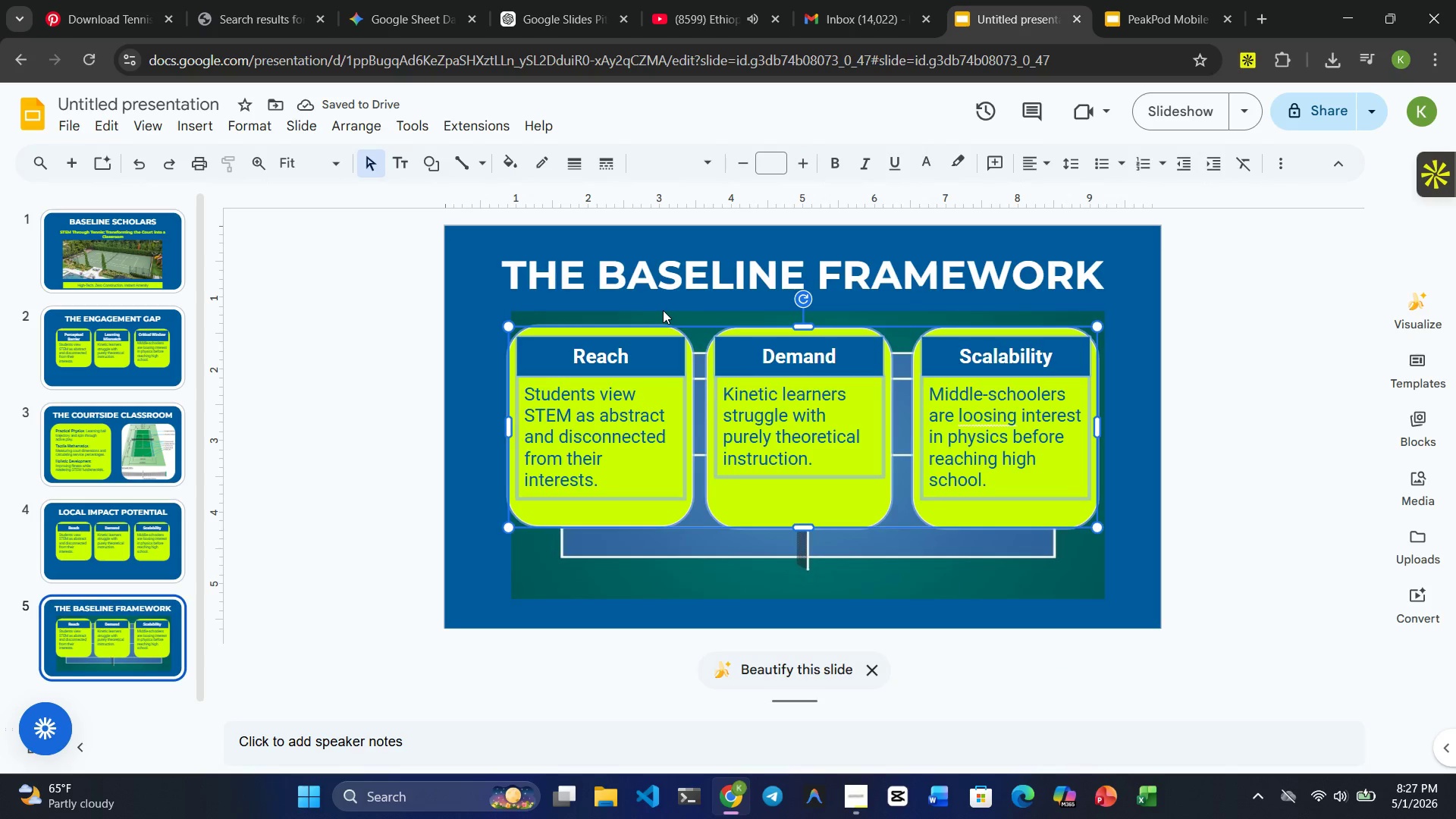 
wait(5.61)
 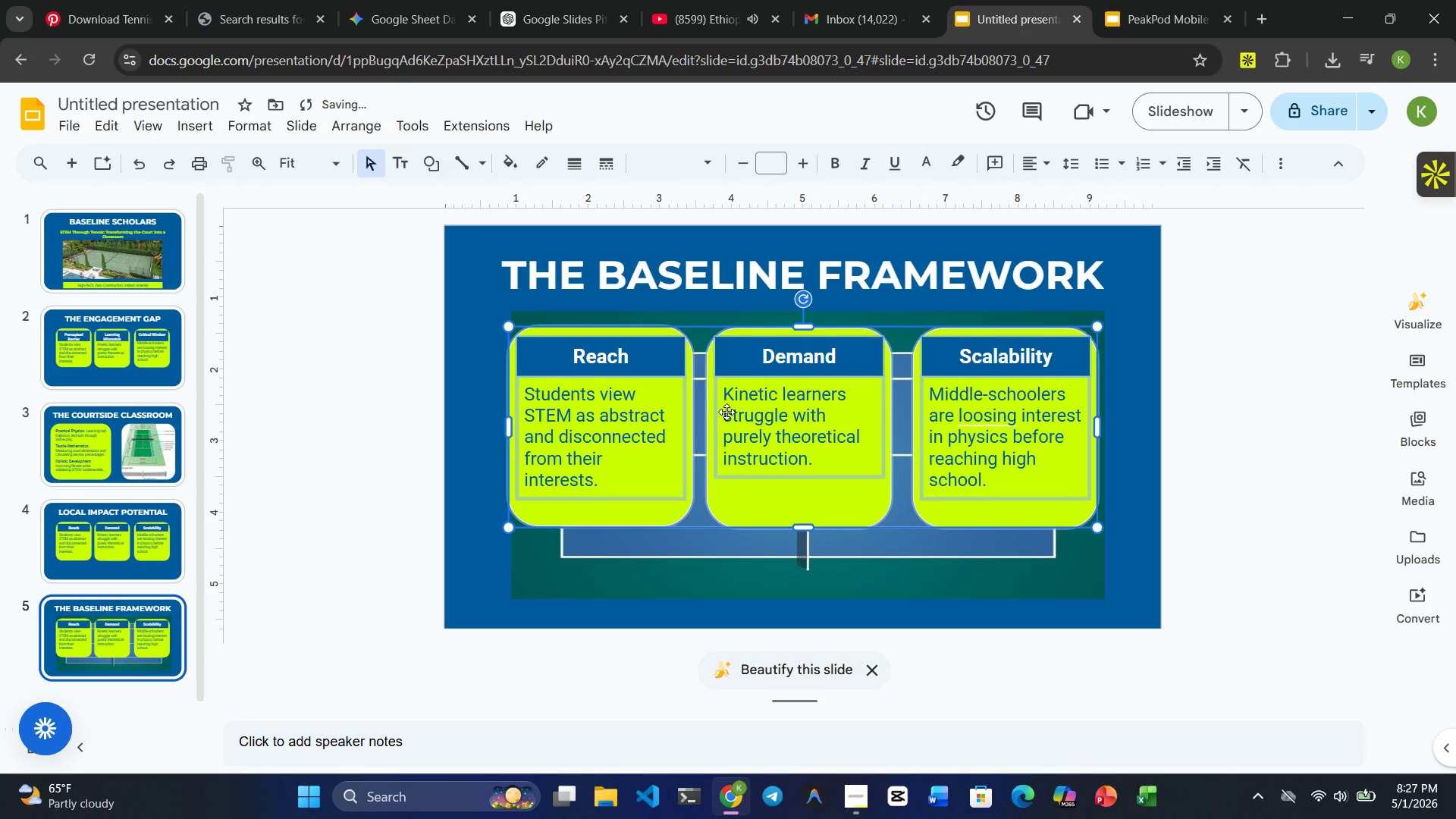 
left_click([585, 550])
 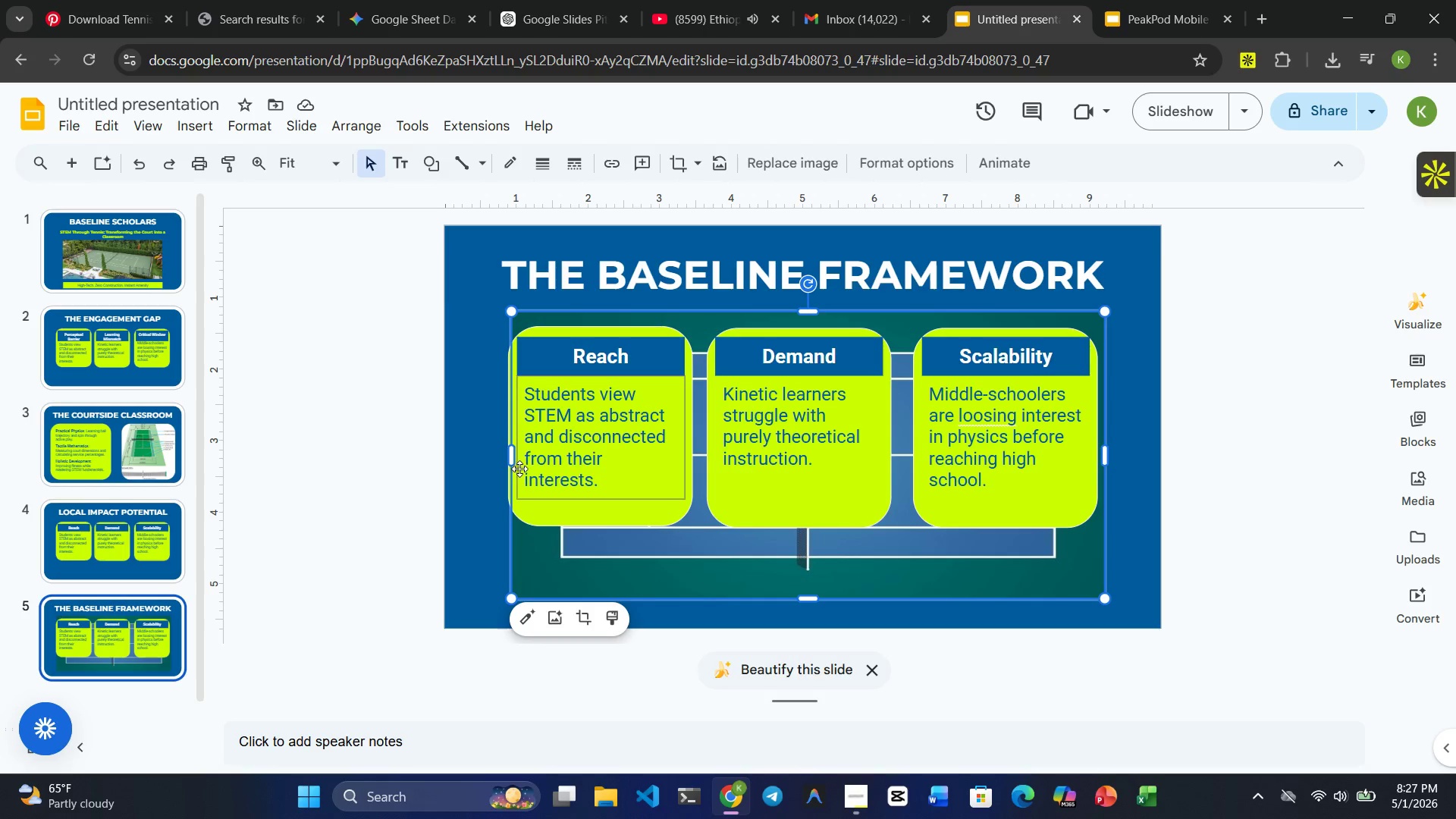 
left_click_drag(start_coordinate=[510, 459], to_coordinate=[483, 459])
 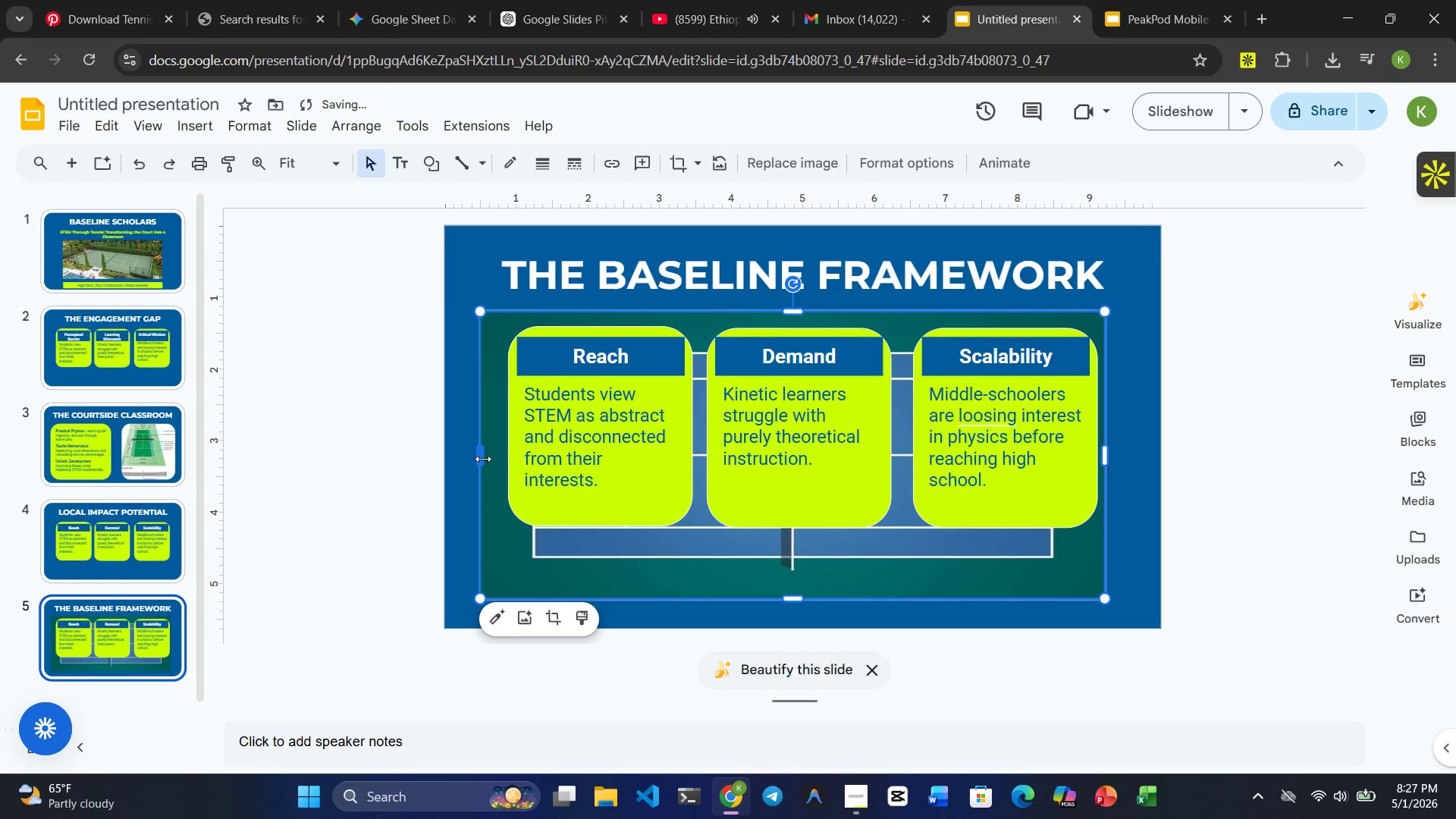 
left_click_drag(start_coordinate=[483, 459], to_coordinate=[477, 462])
 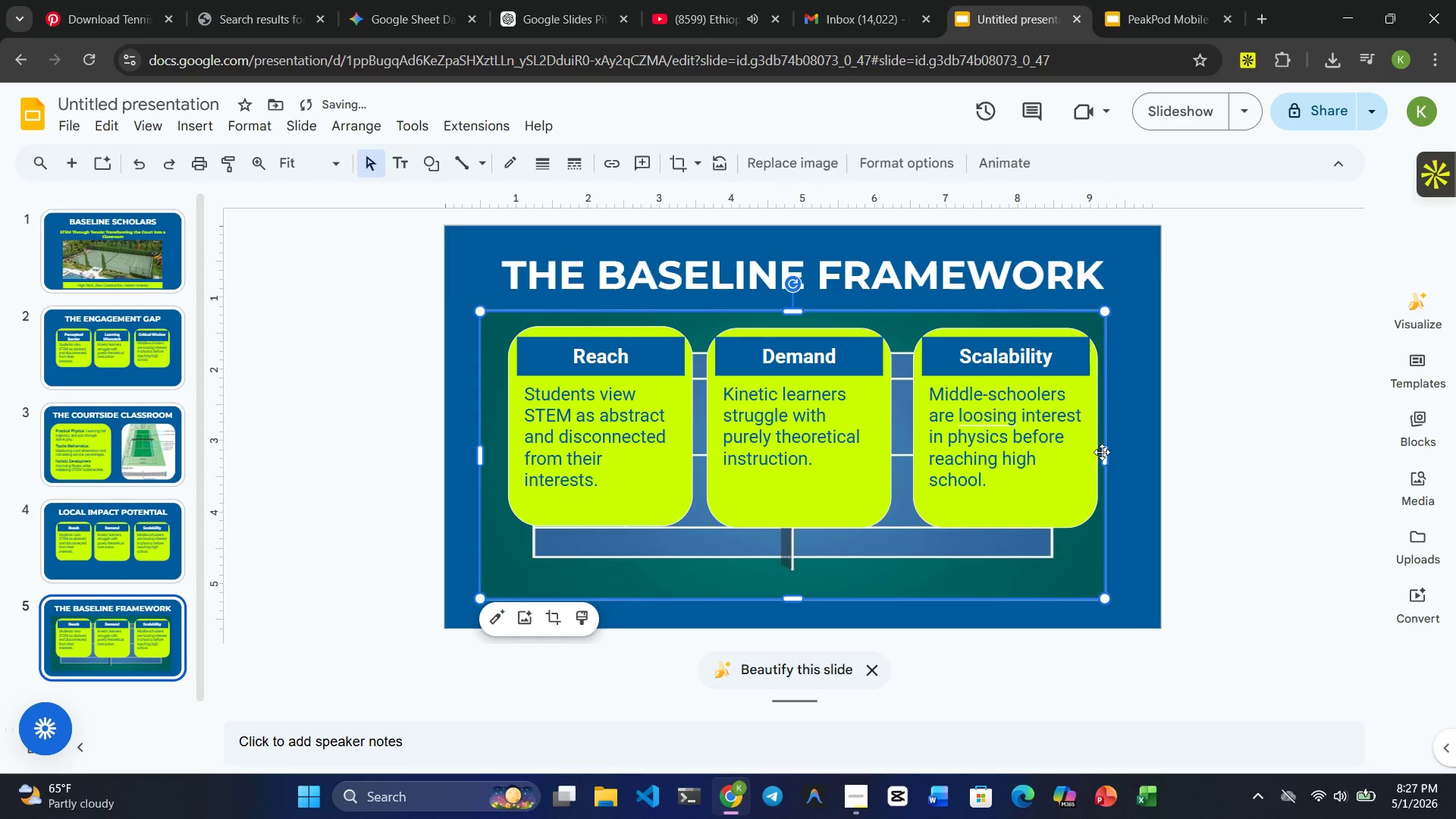 
left_click_drag(start_coordinate=[1104, 453], to_coordinate=[1123, 453])
 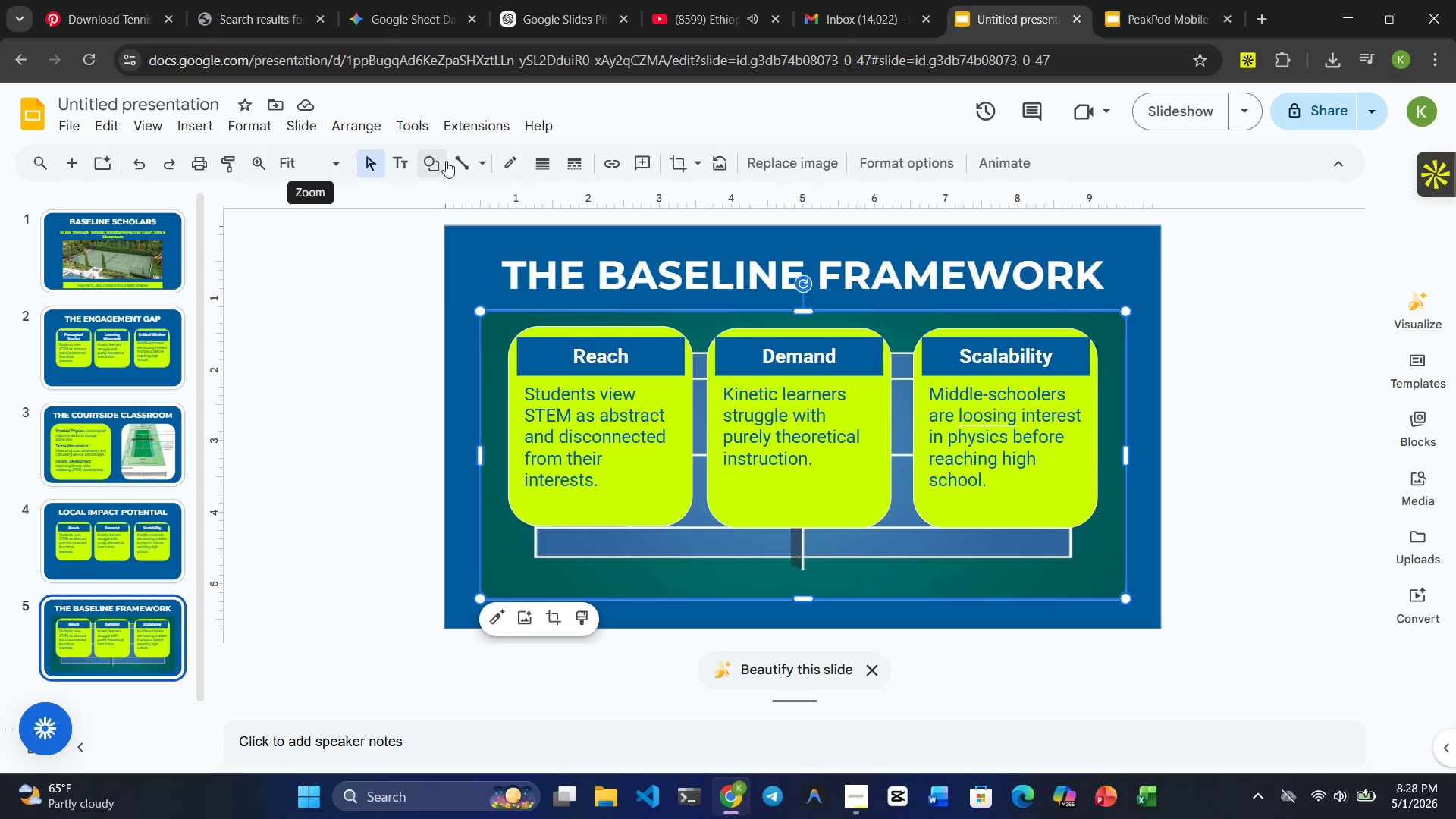 
wait(7.16)
 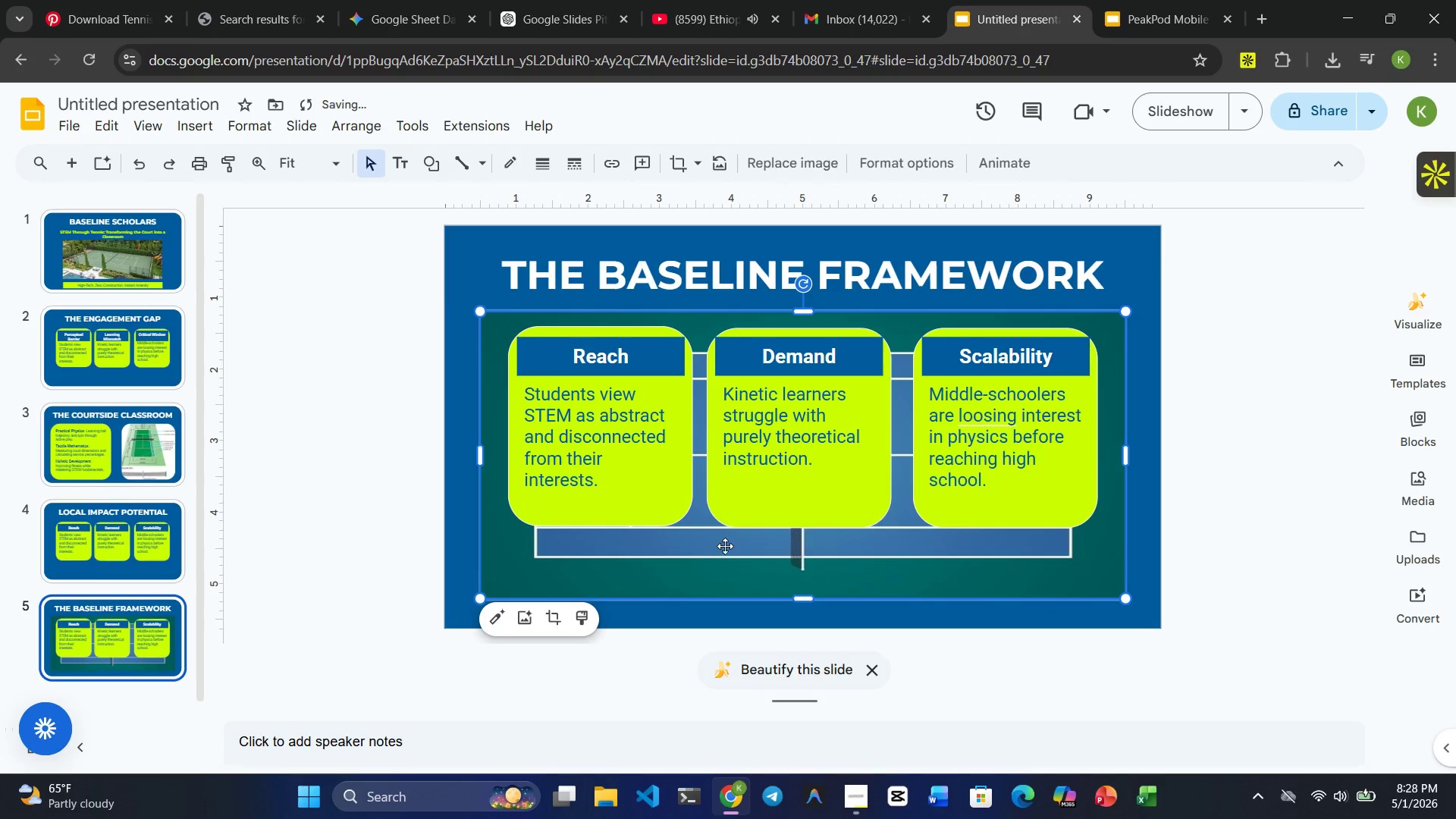 
left_click([450, 525])
 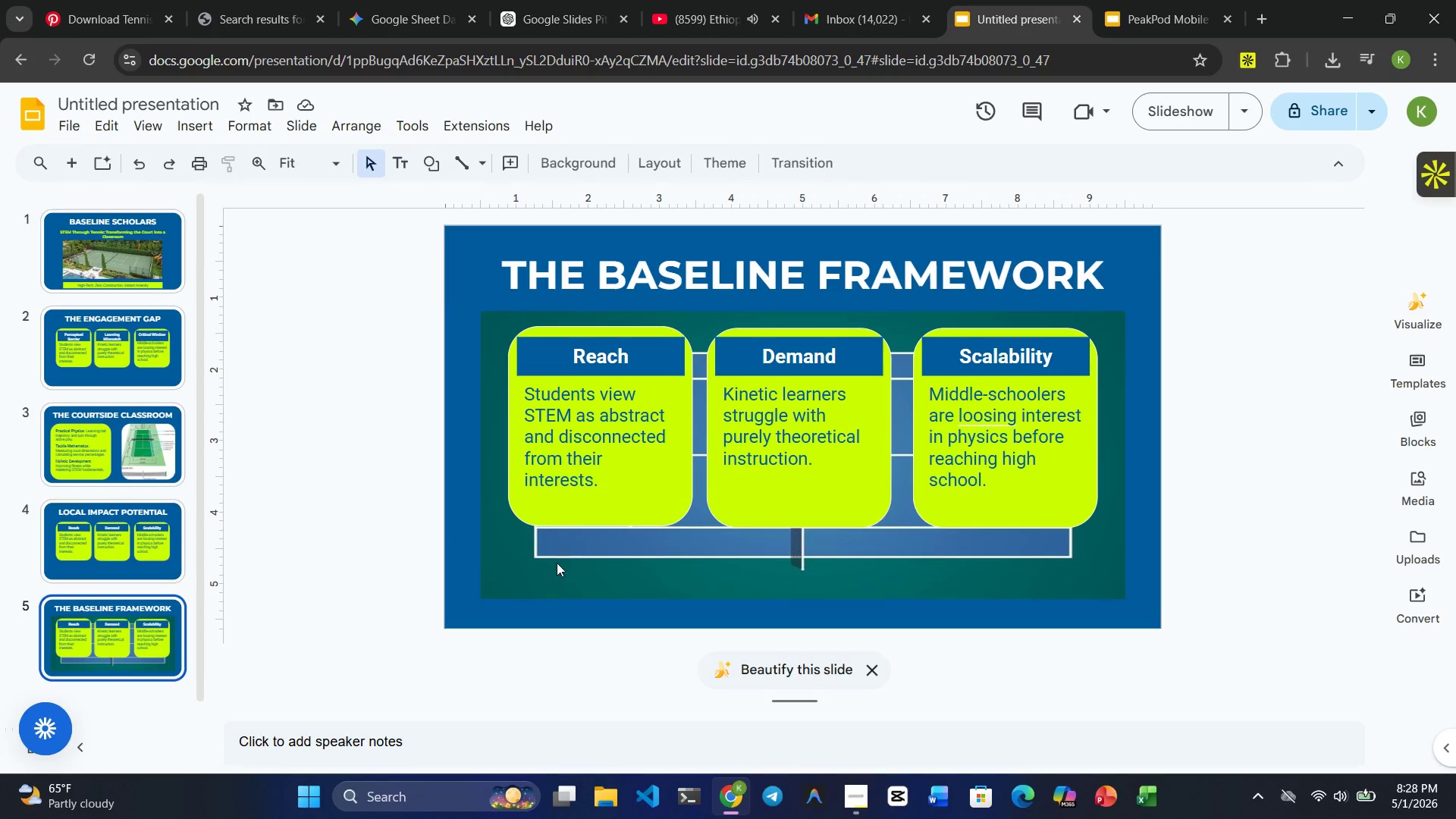 
left_click([551, 568])
 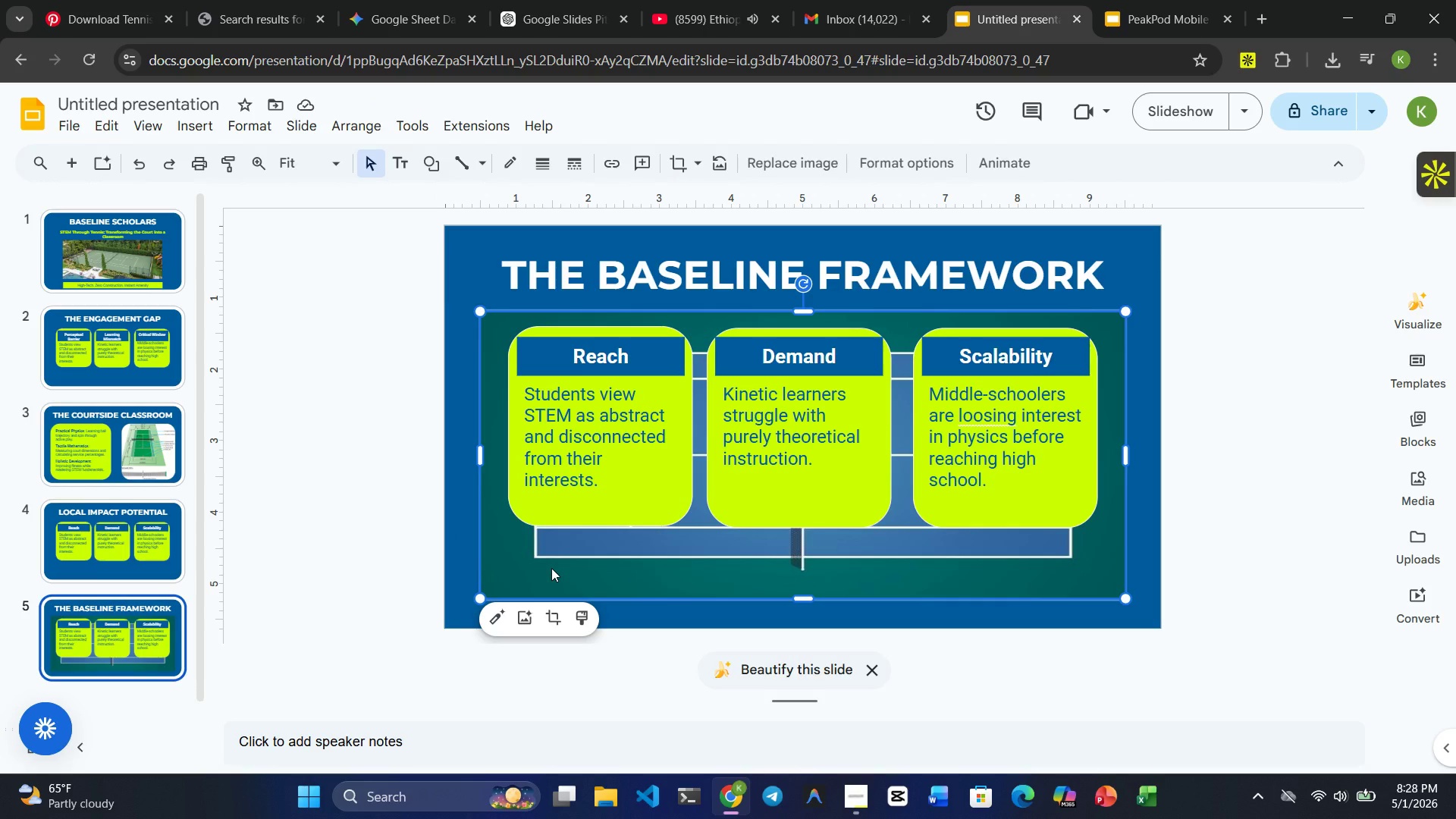 
wait(11.11)
 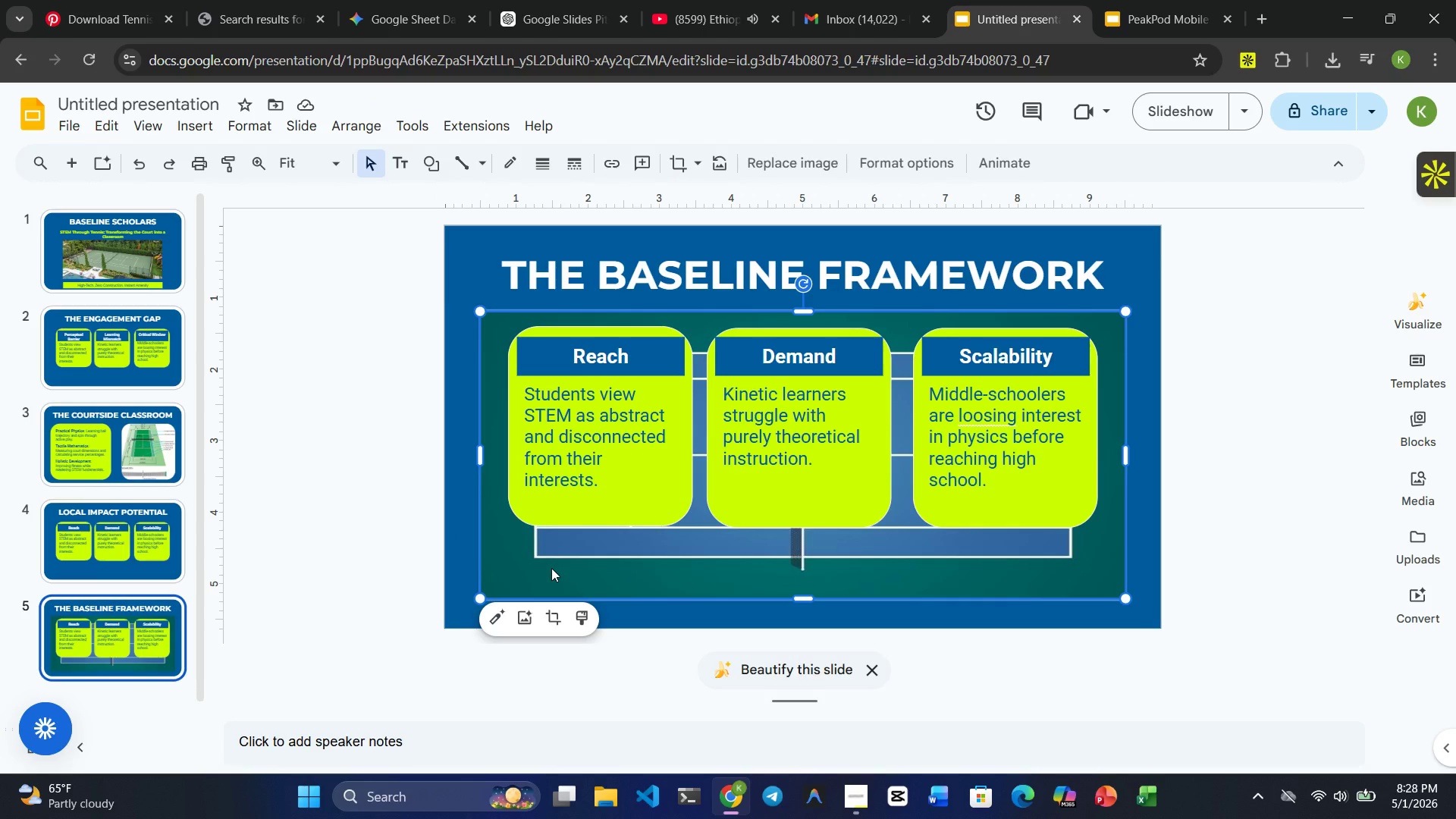 
left_click([430, 372])
 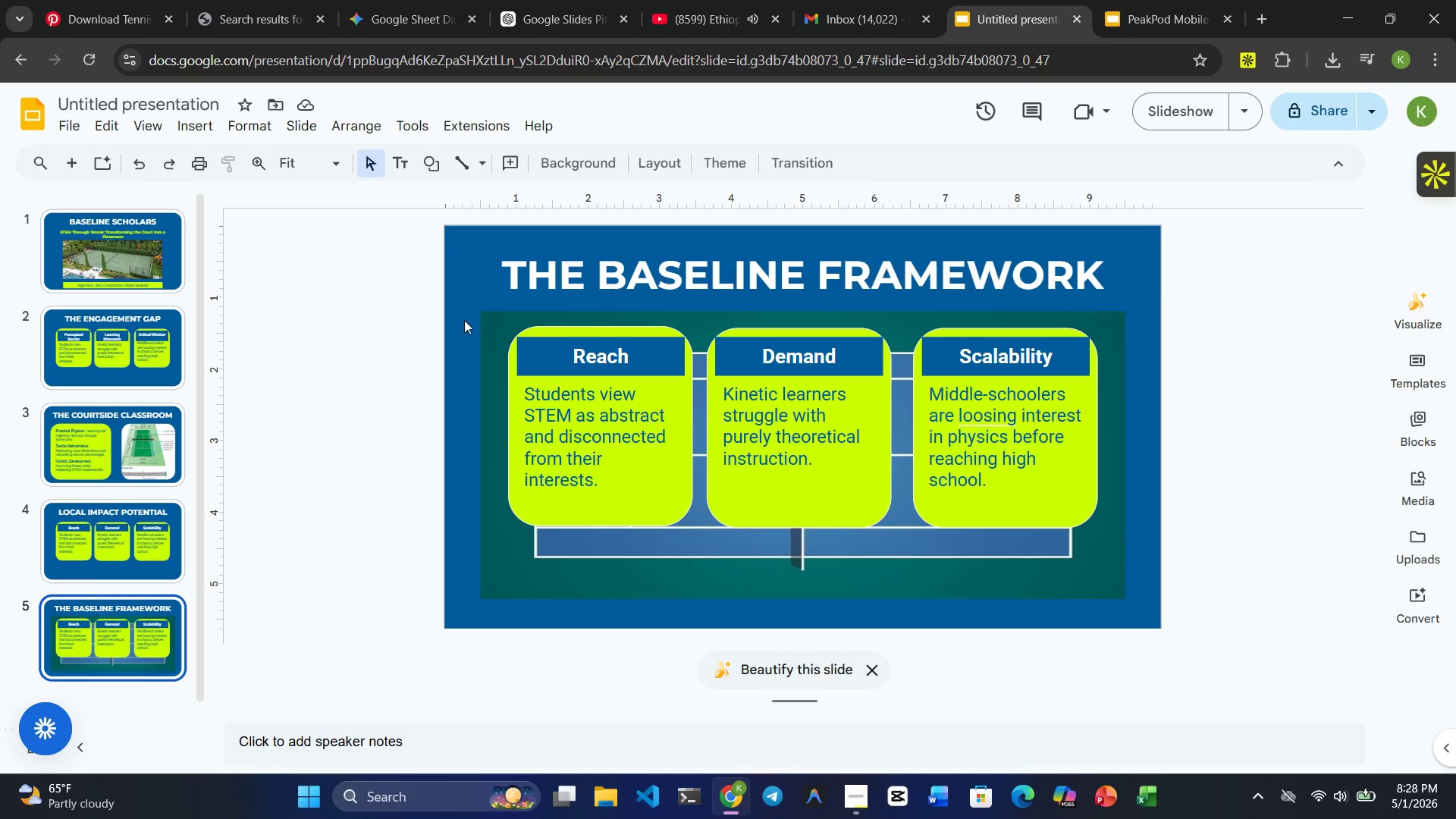 
left_click([456, 391])
 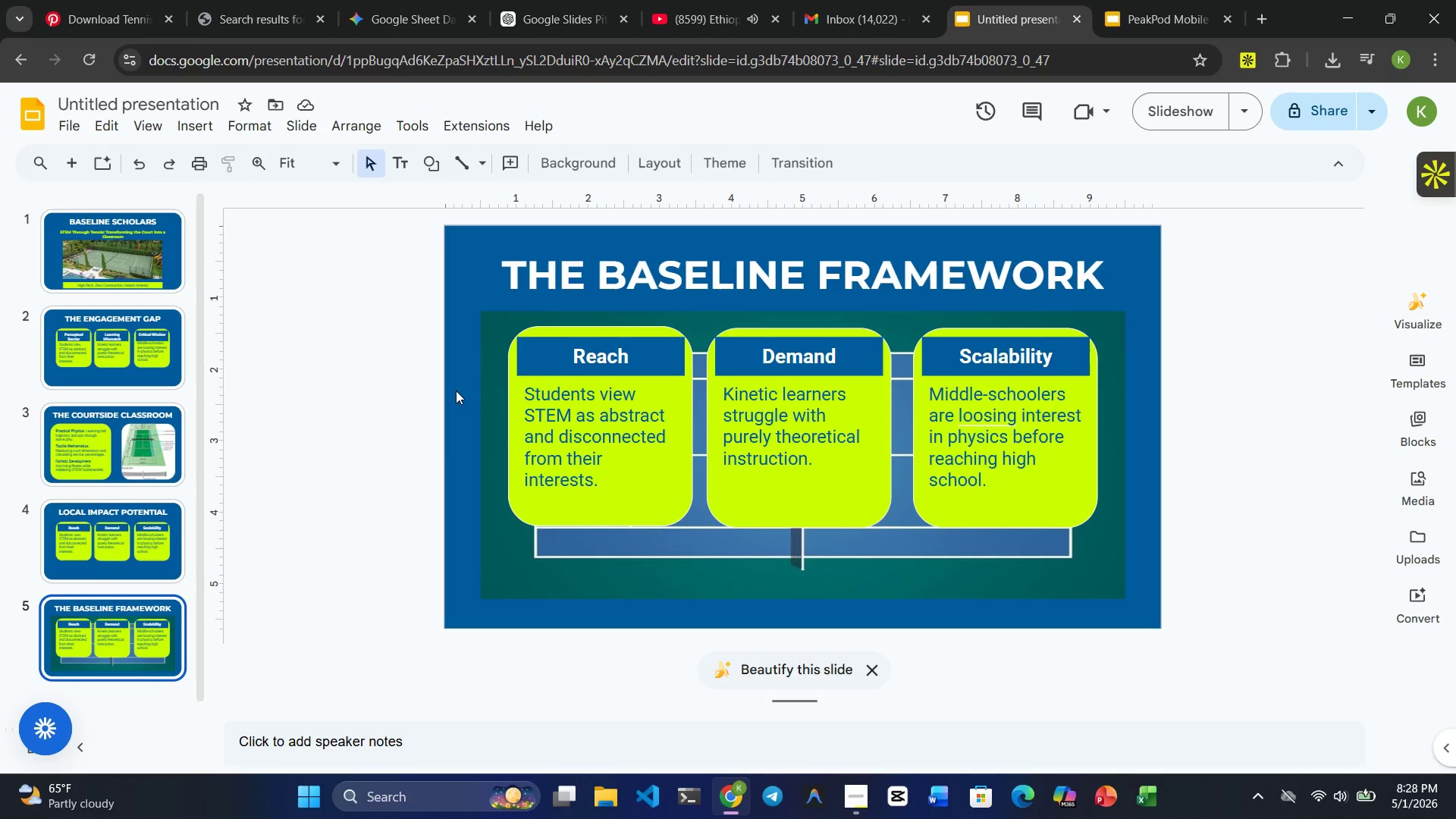 
double_click([456, 391])
 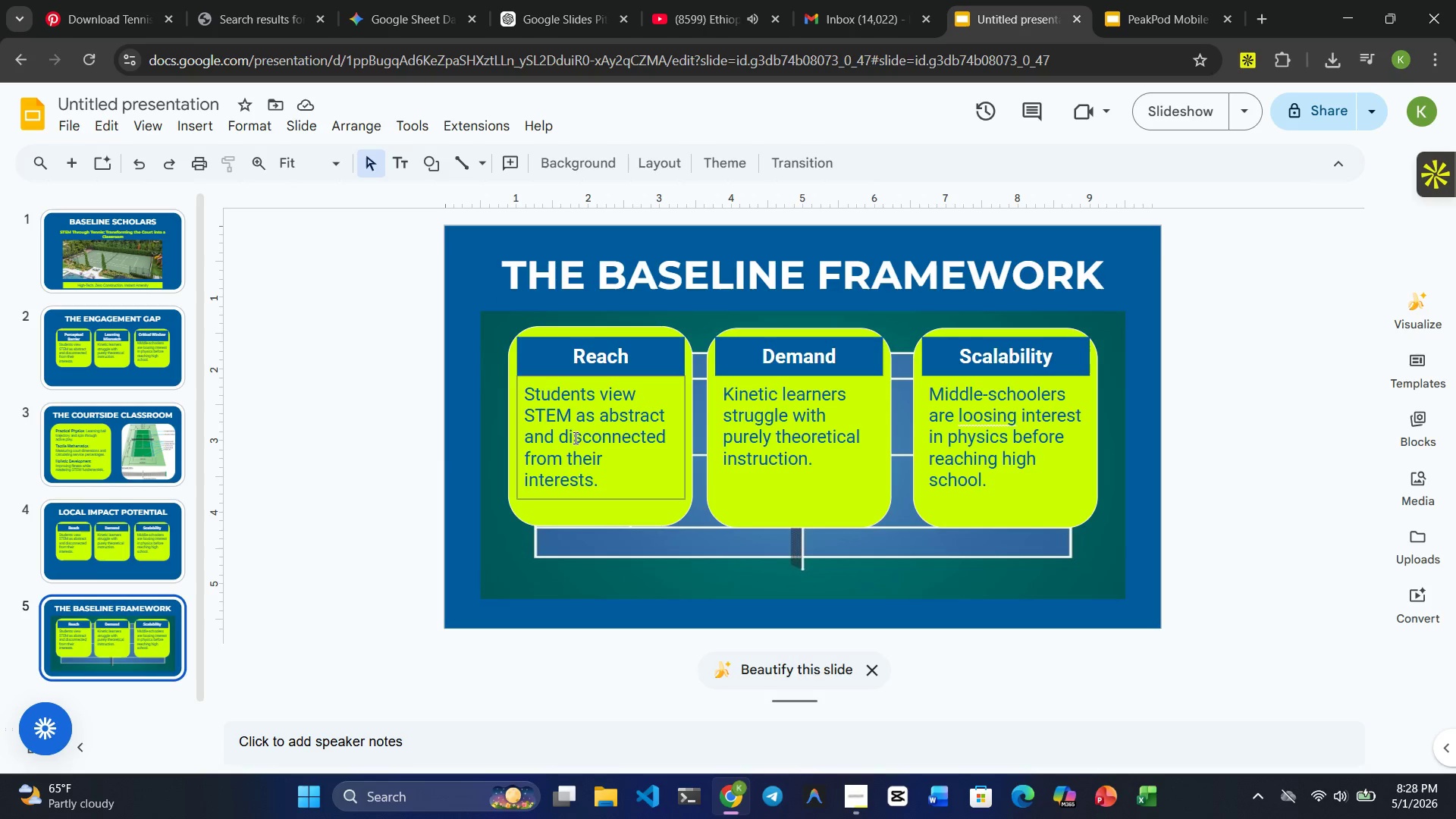 
left_click([576, 440])
 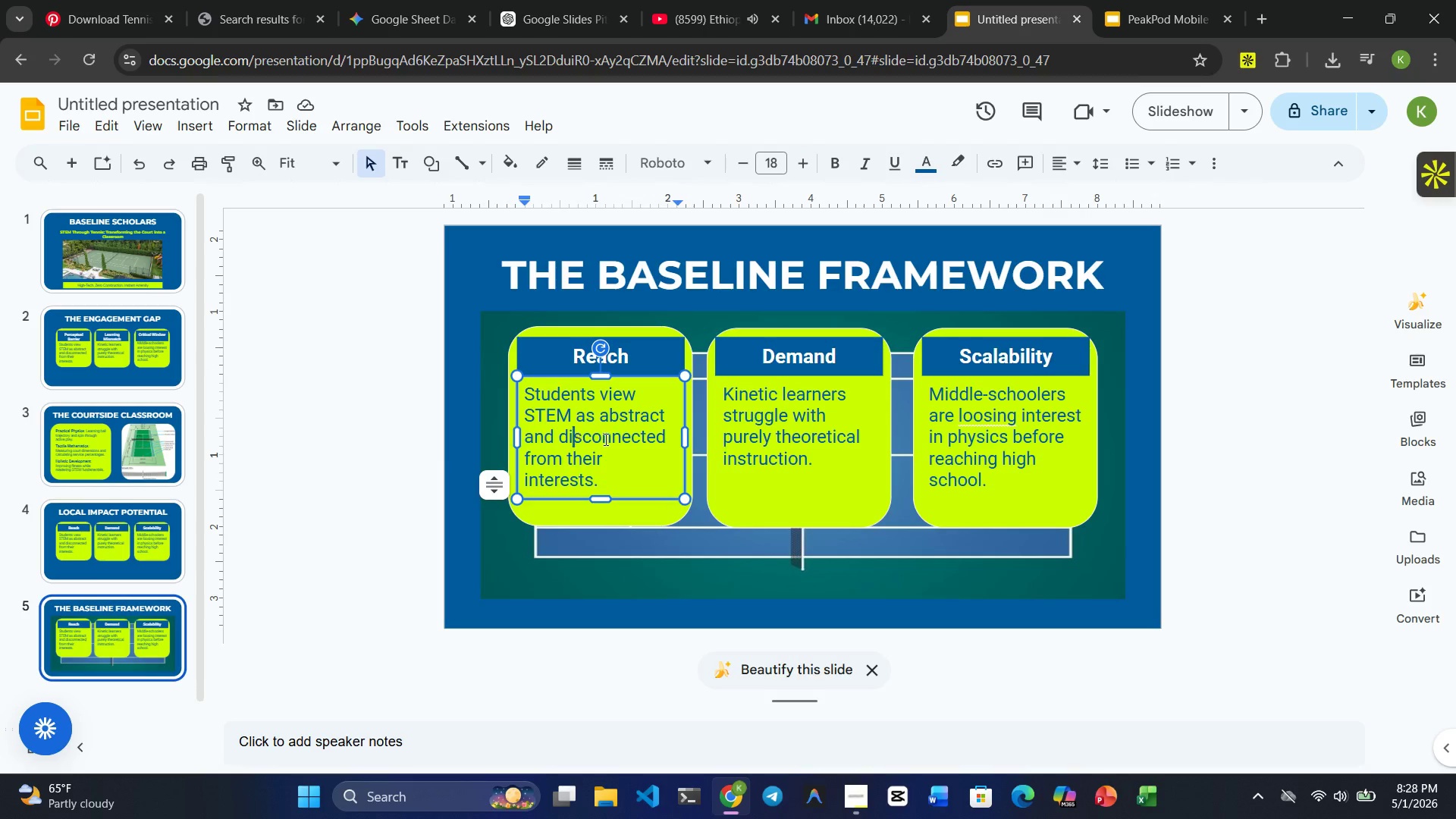 
left_click([695, 445])
 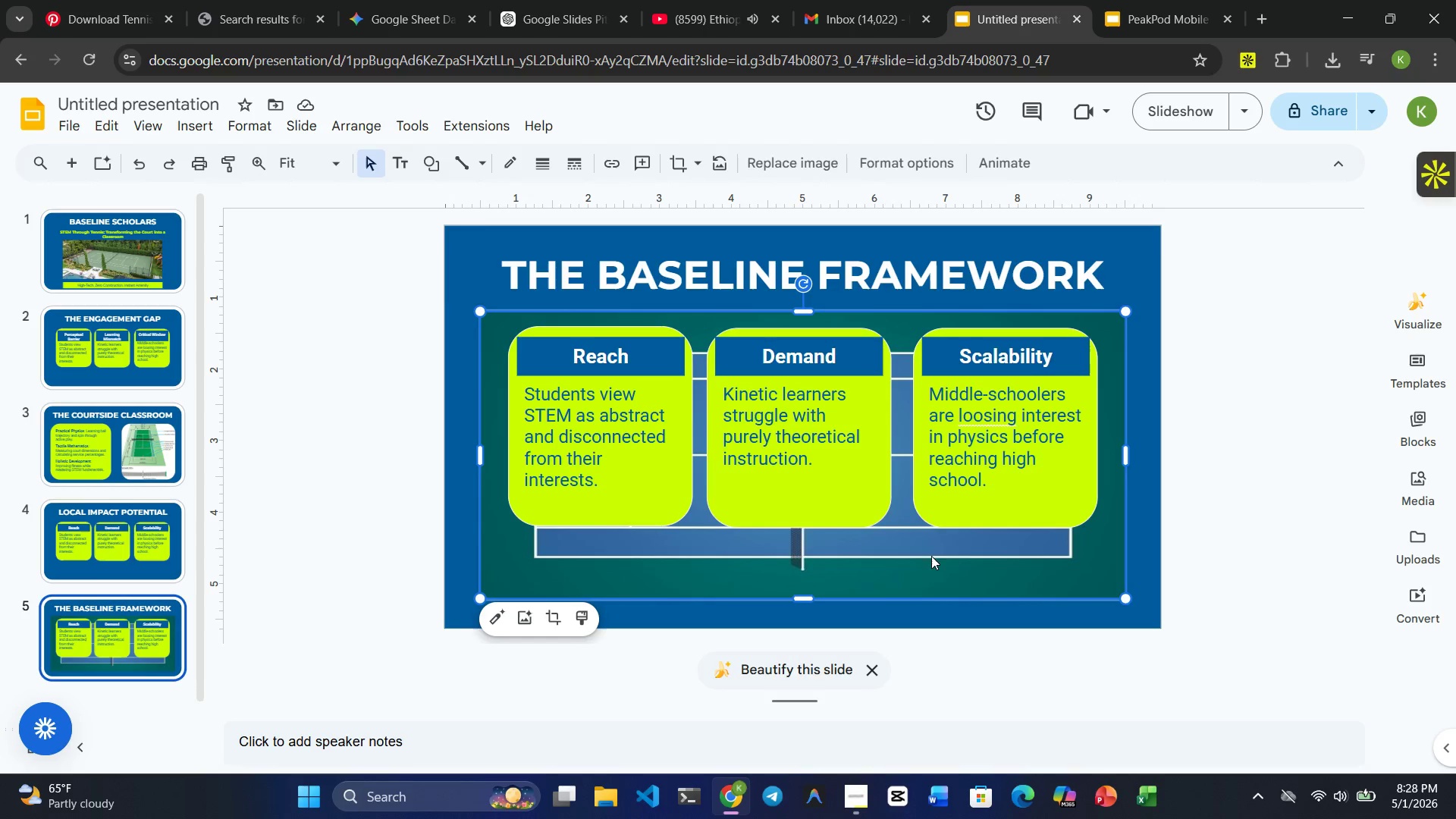 
left_click([936, 570])
 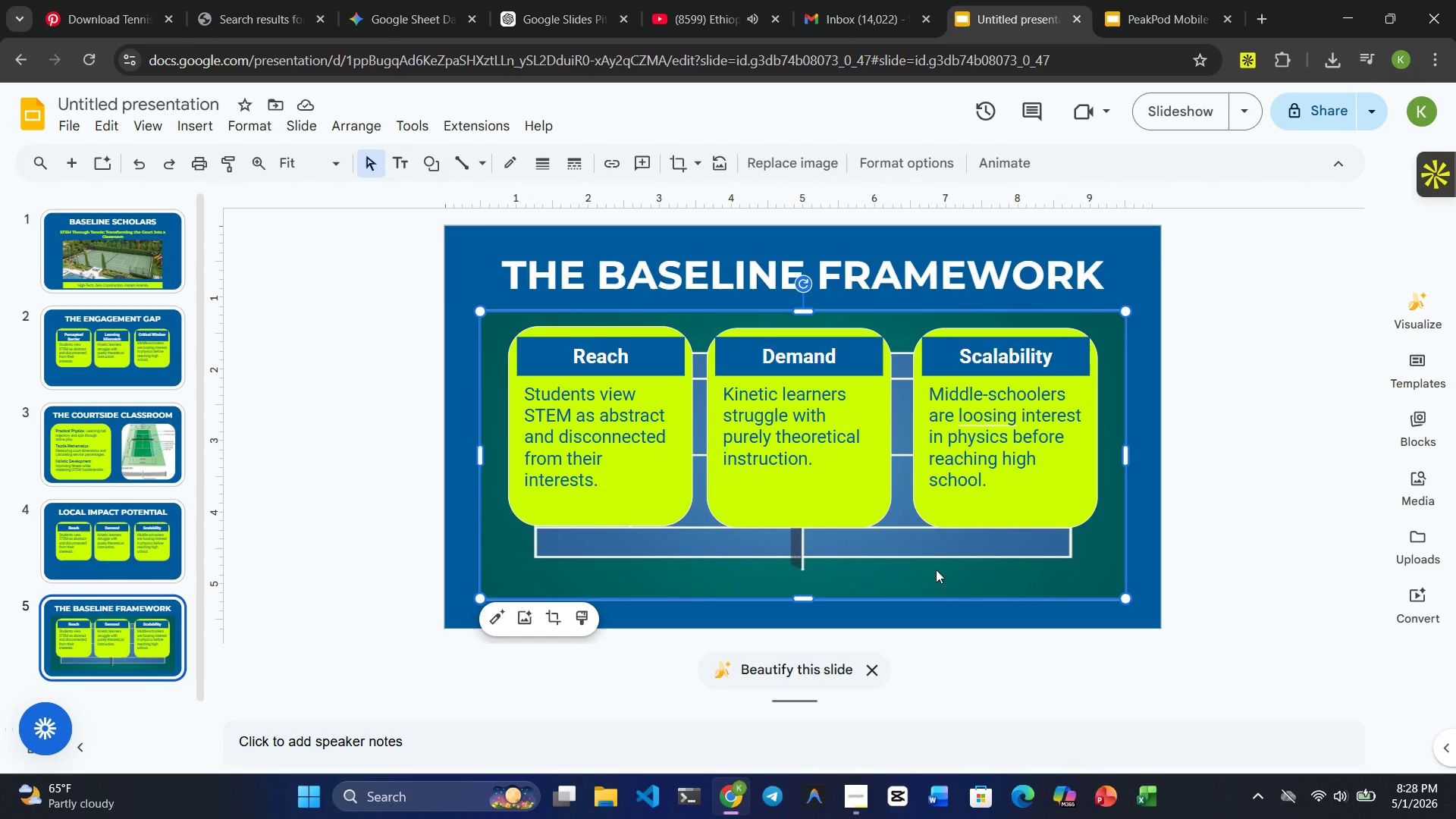 
wait(16.67)
 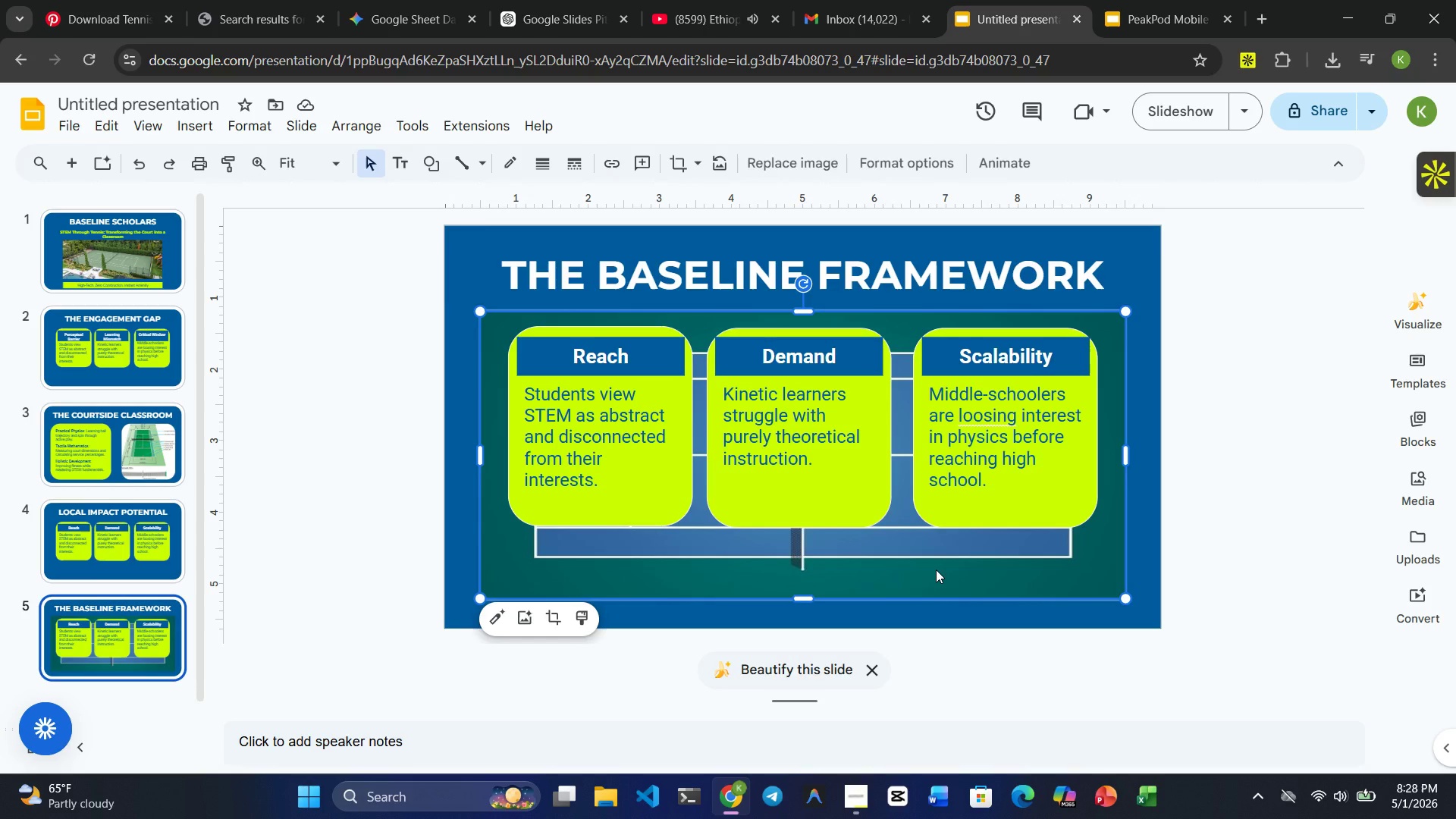 
key(Control+Z)
 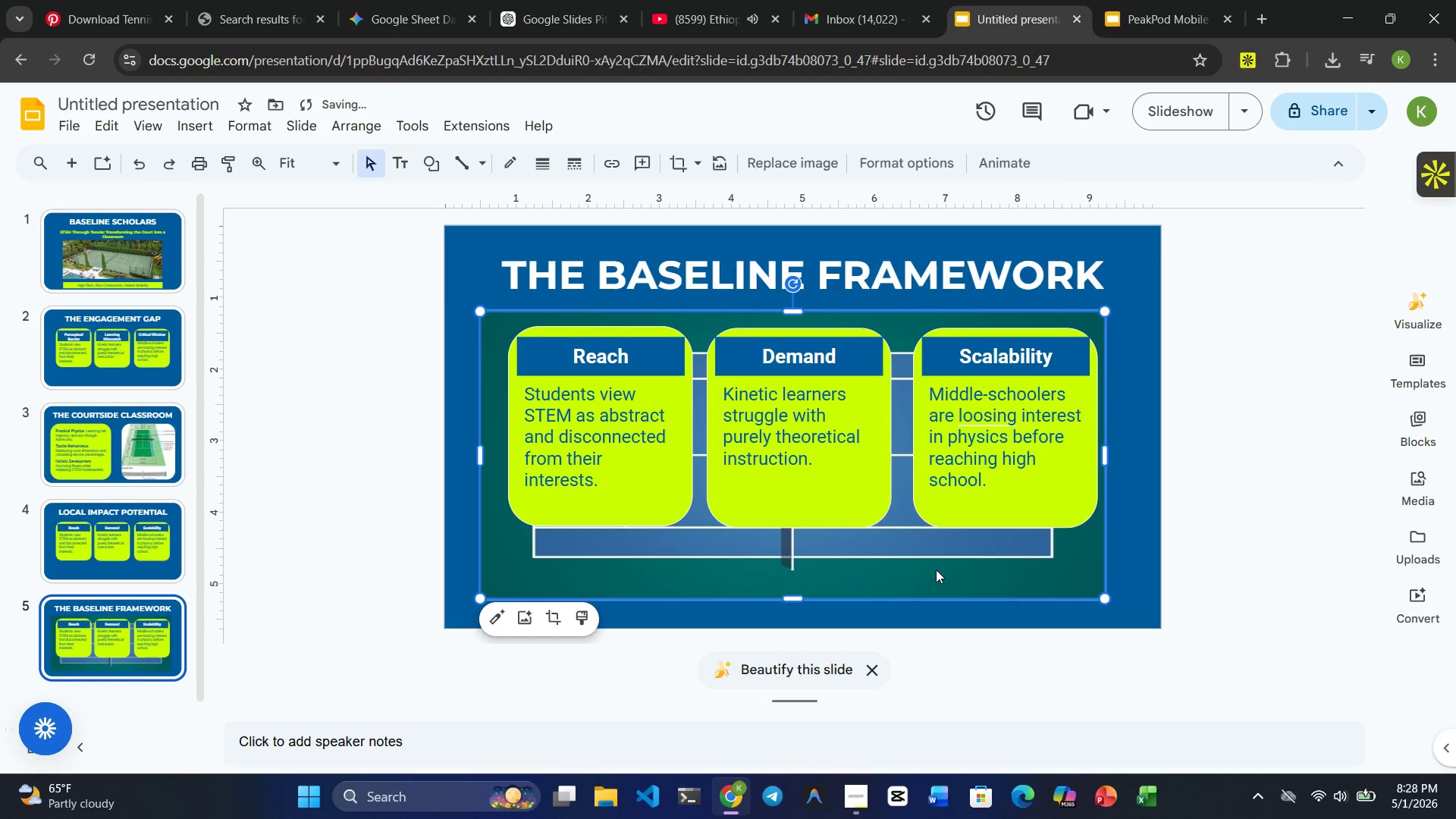 
key(Control+Z)
 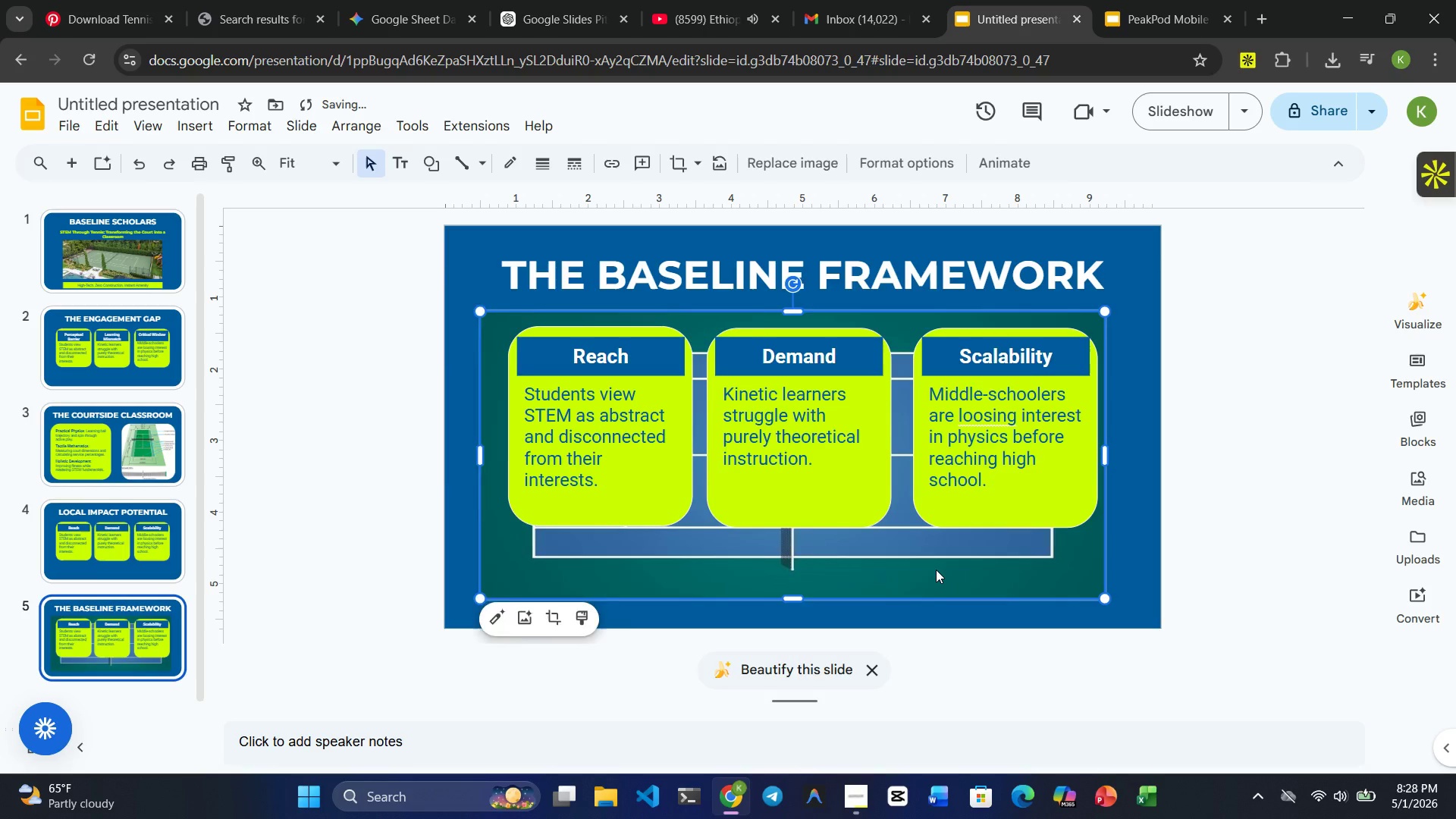 
key(Control+Z)
 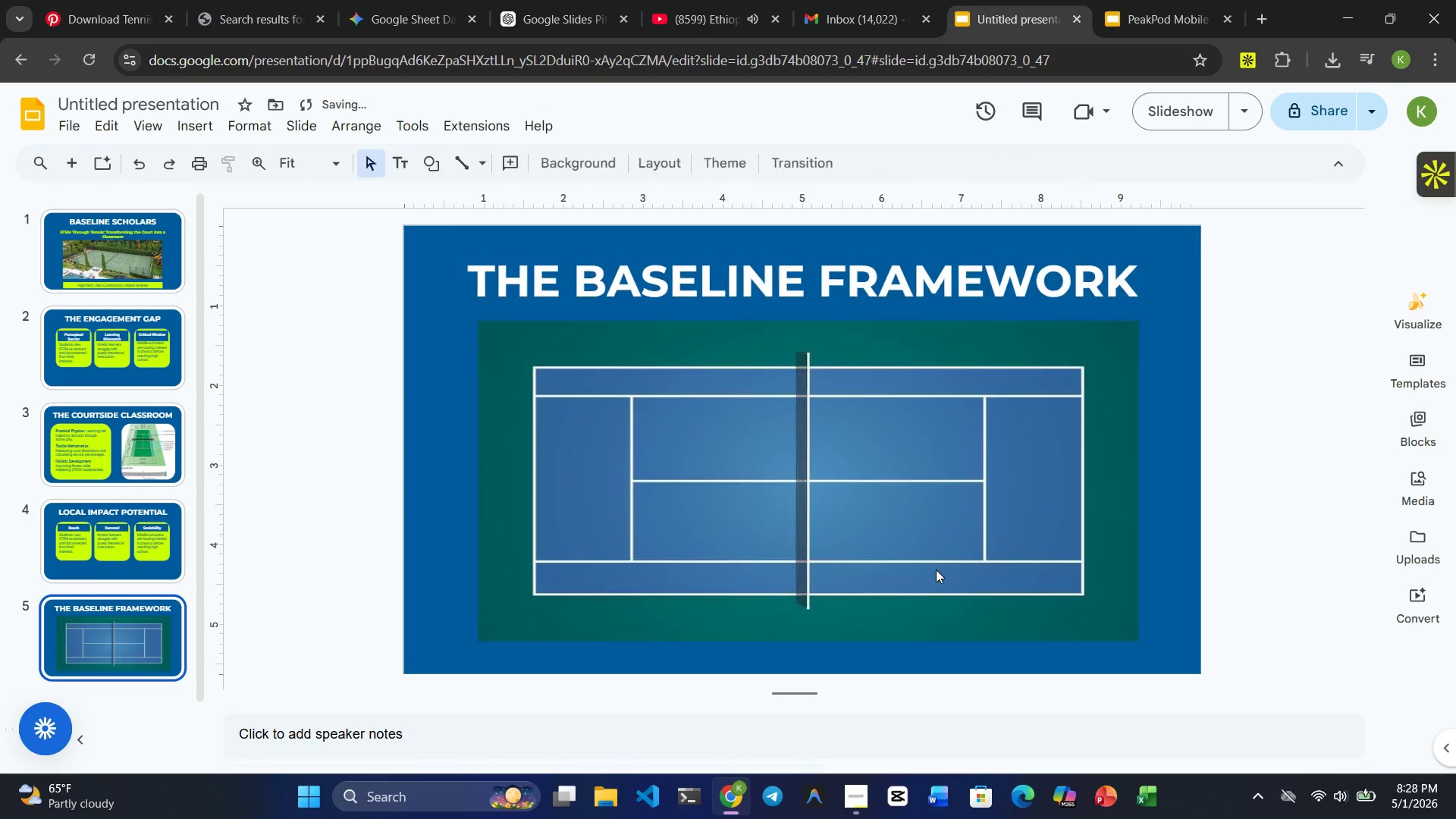 
key(Control+Z)
 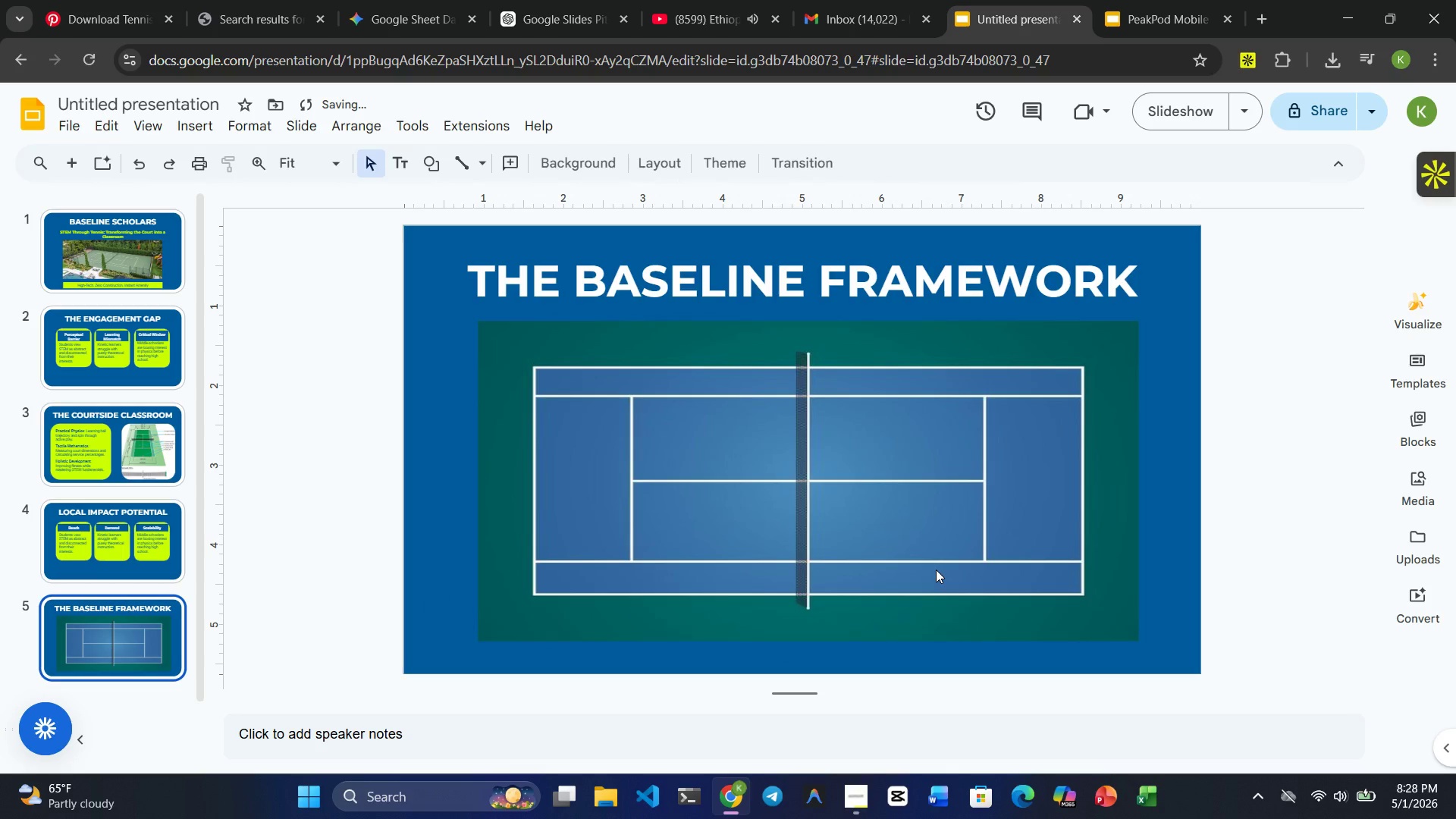 
key(Control+Z)
 